 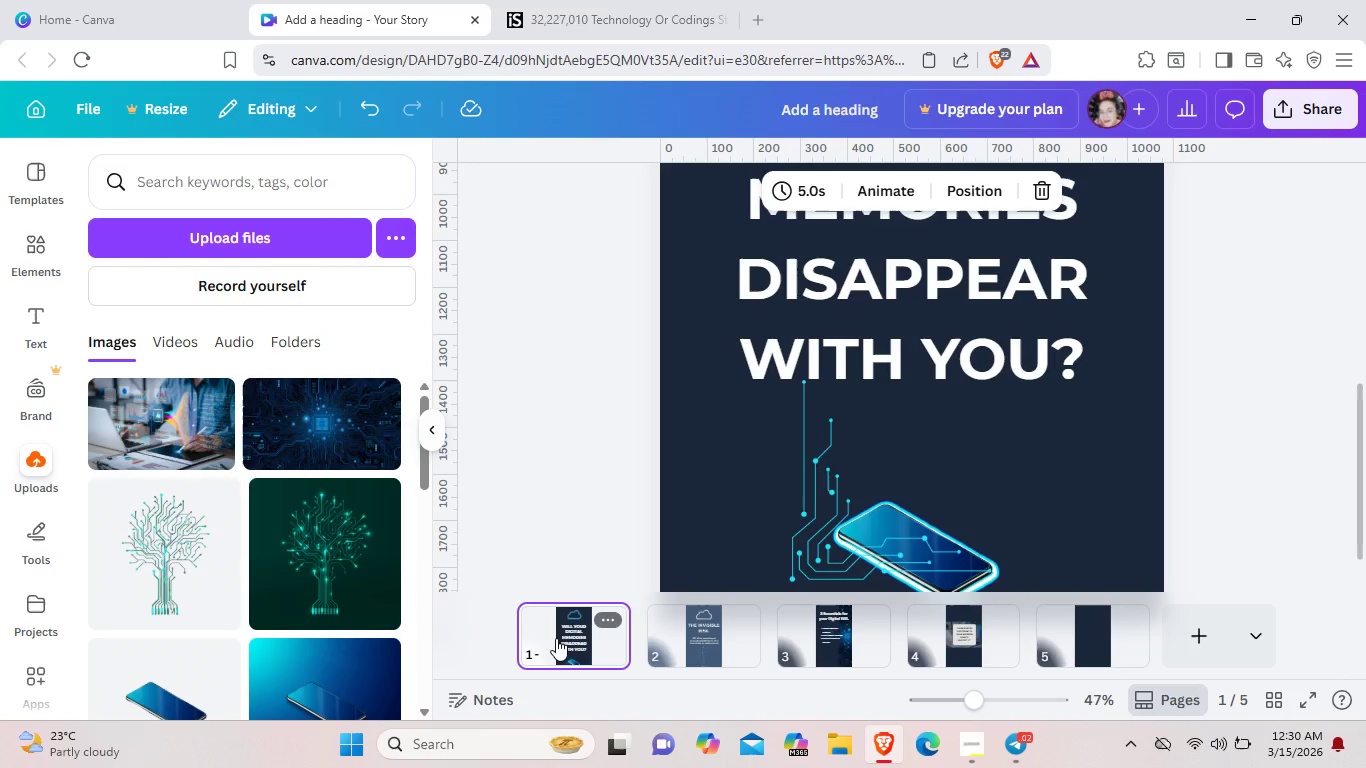 
scroll: coordinate [1100, 390], scroll_direction: up, amount: 4.0
 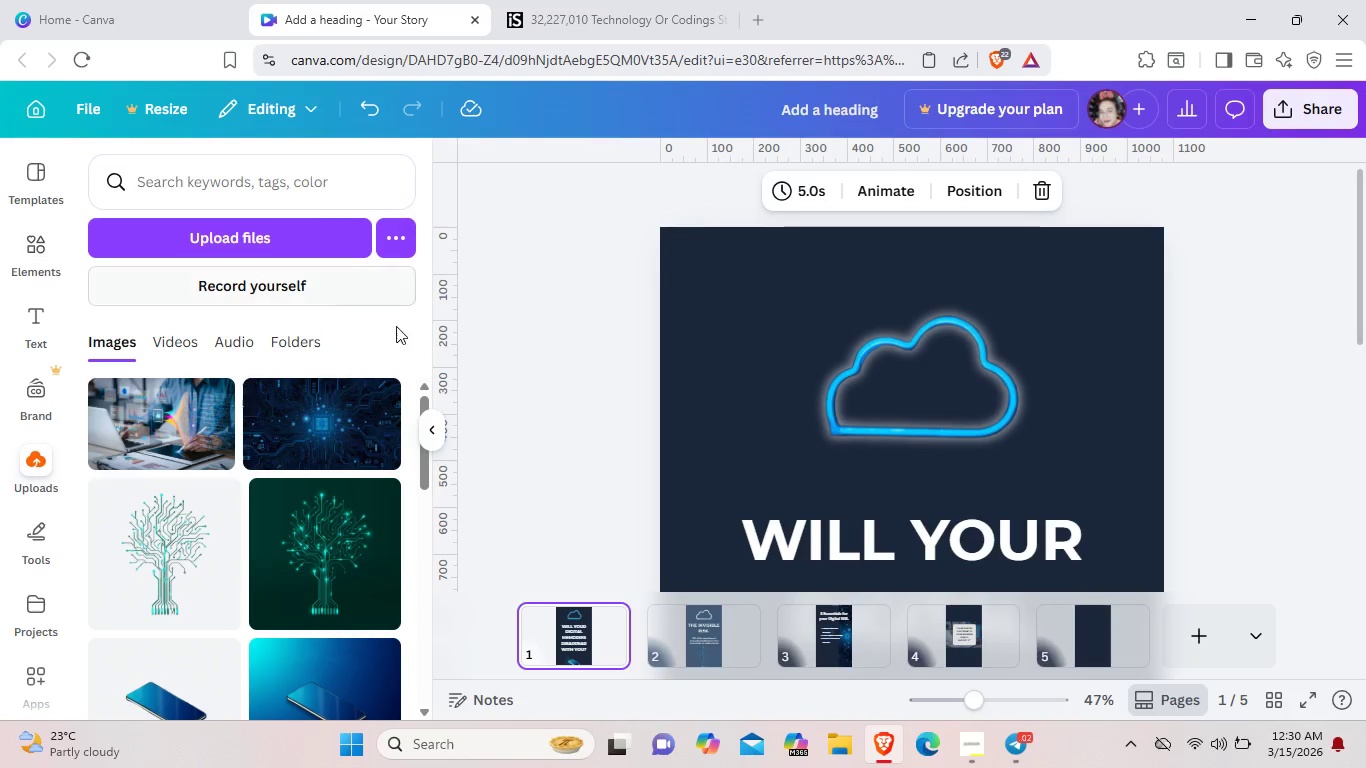 
wait(7.79)
 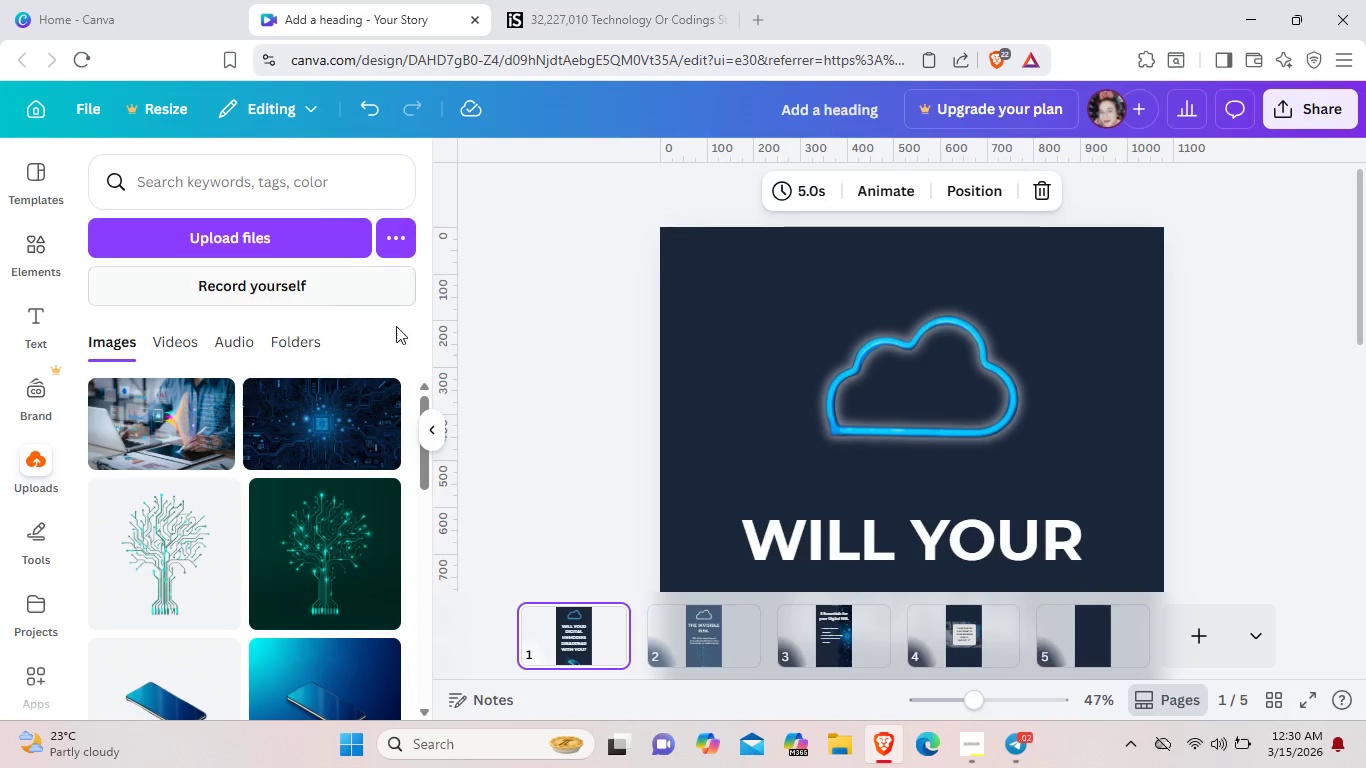 
left_click([850, 646])
 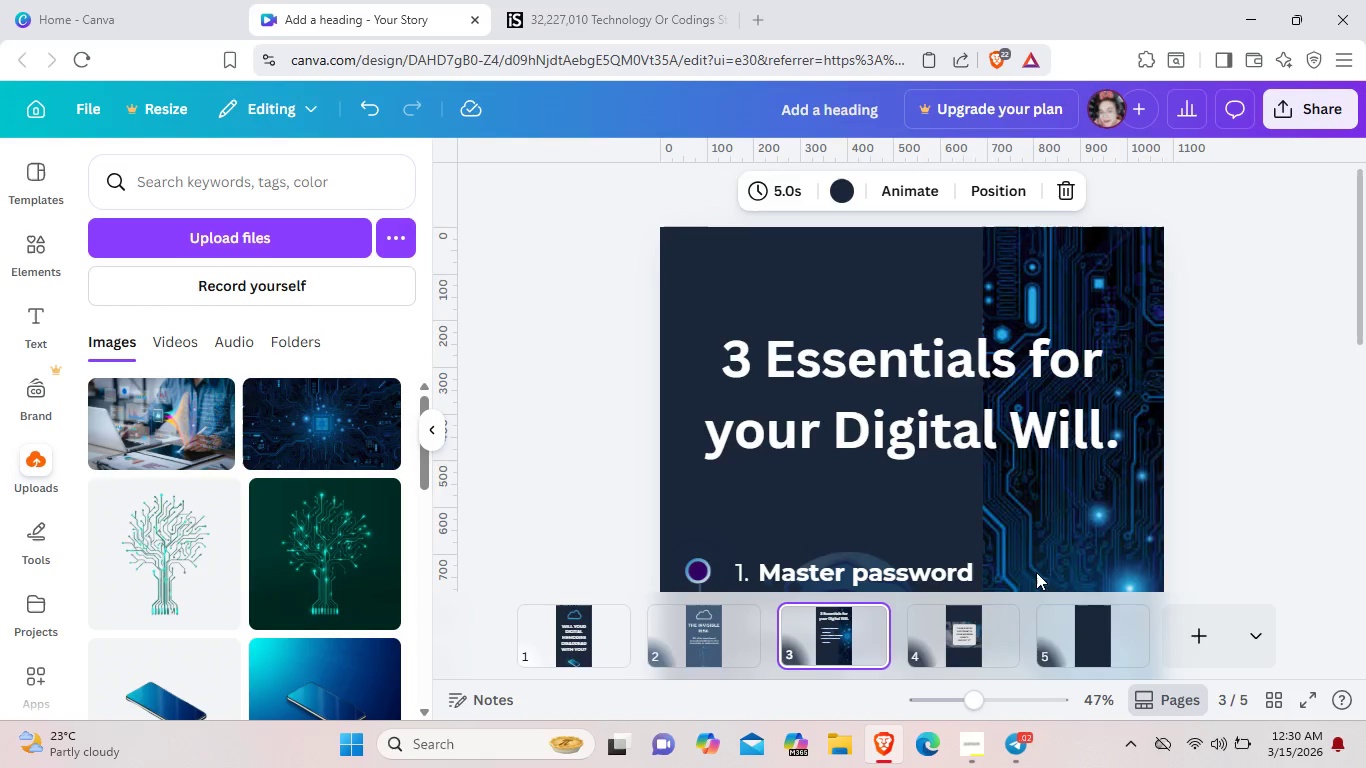 
scroll: coordinate [209, 624], scroll_direction: down, amount: 6.0
 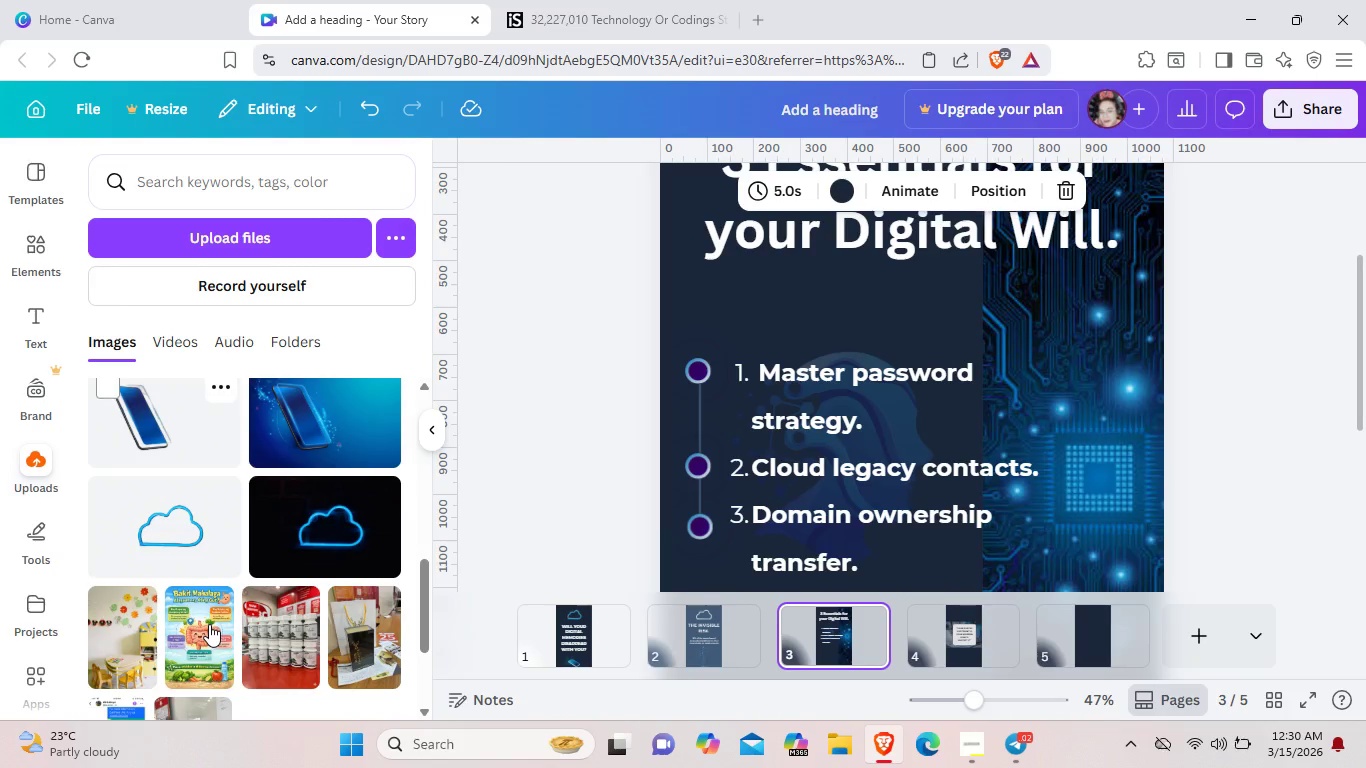 
scroll: coordinate [209, 624], scroll_direction: up, amount: 2.0
 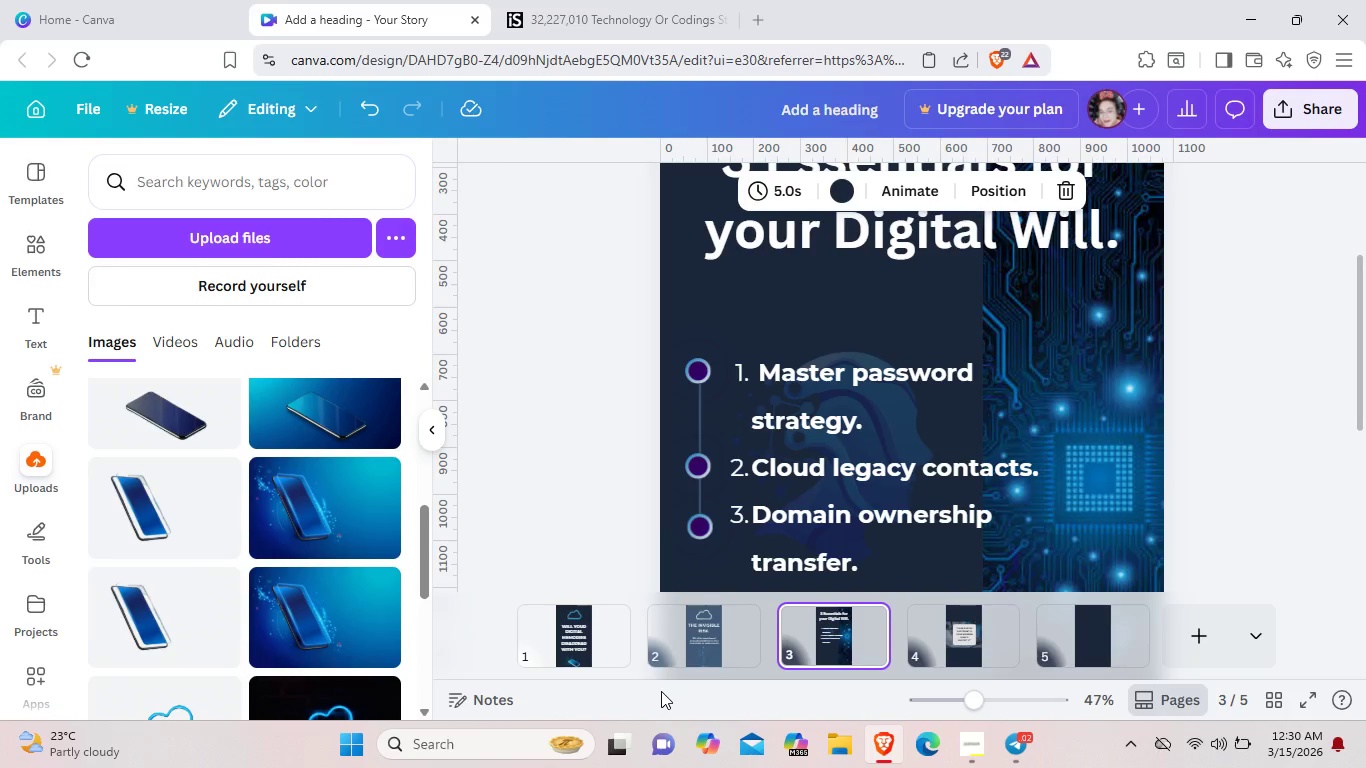 
left_click([582, 659])
 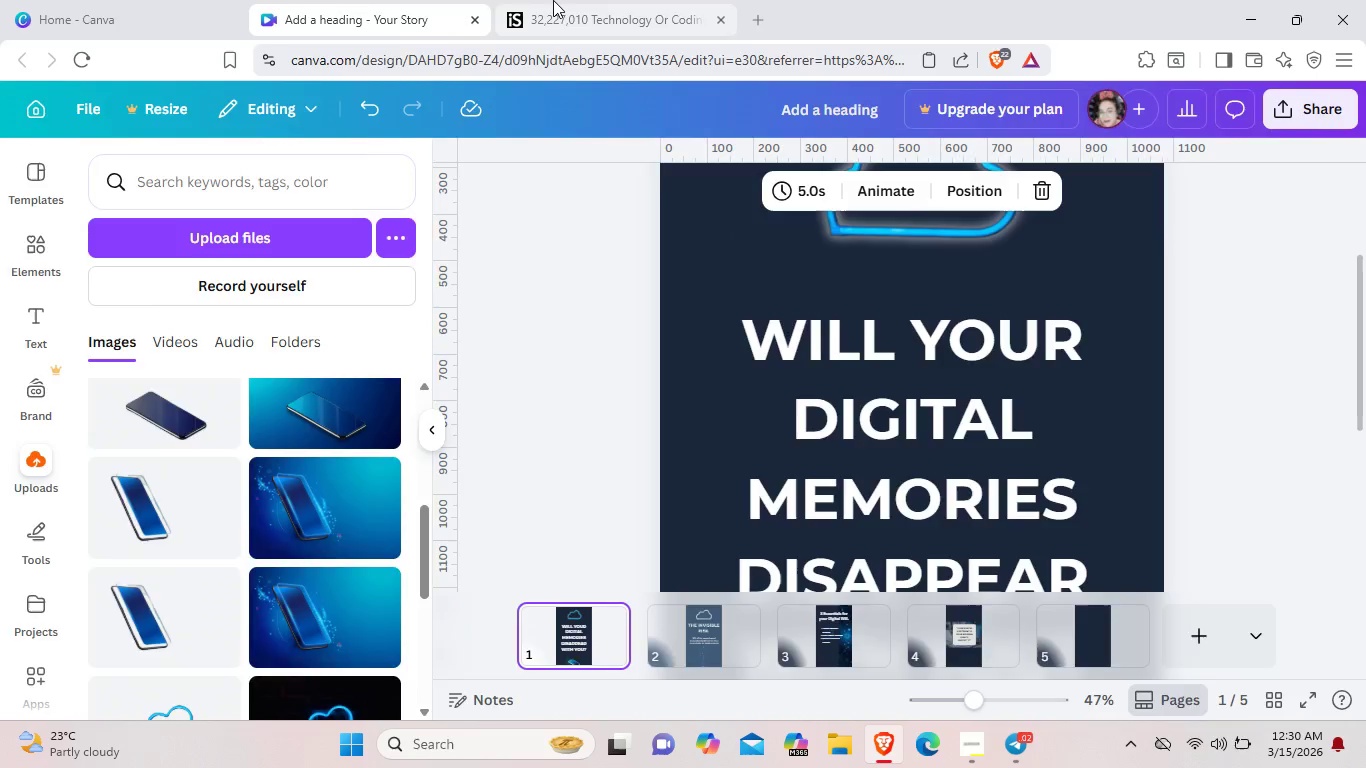 
left_click([553, 0])
 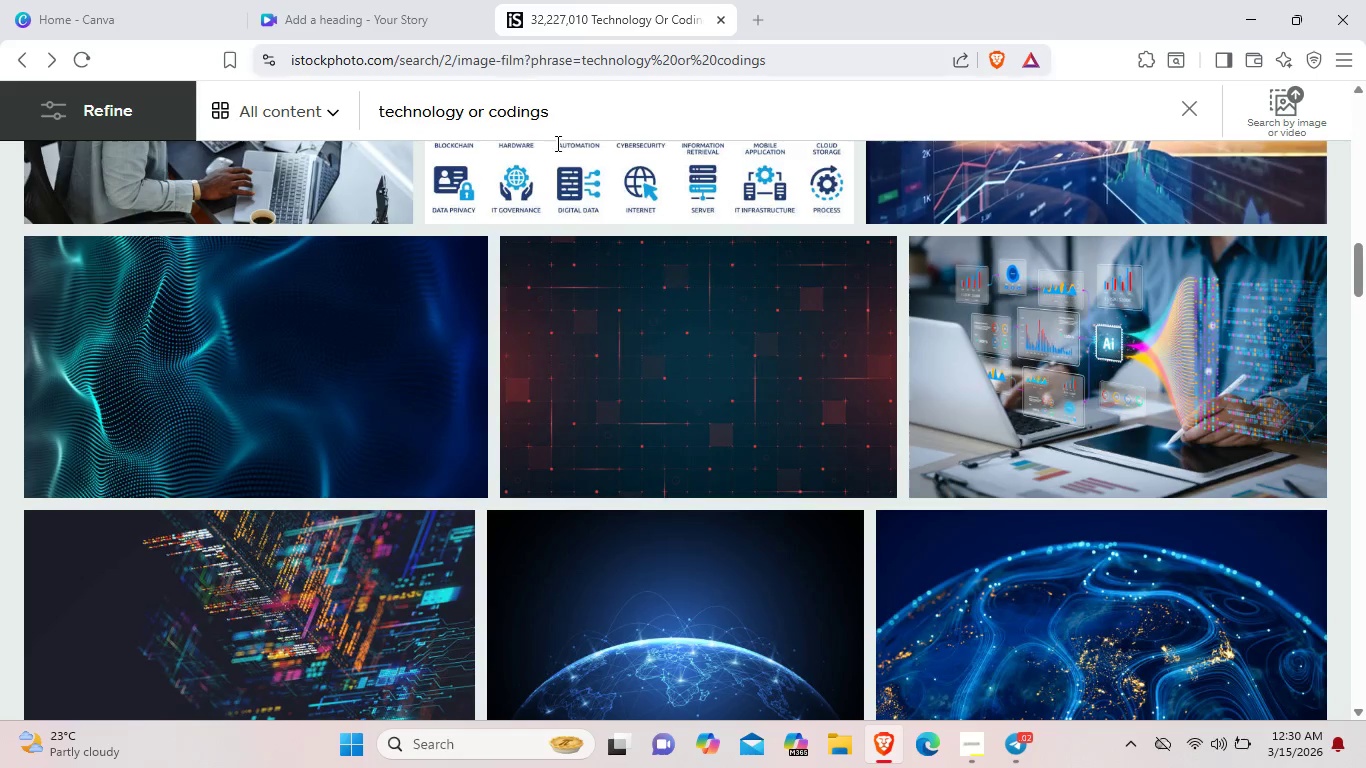 
scroll: coordinate [817, 421], scroll_direction: down, amount: 11.0
 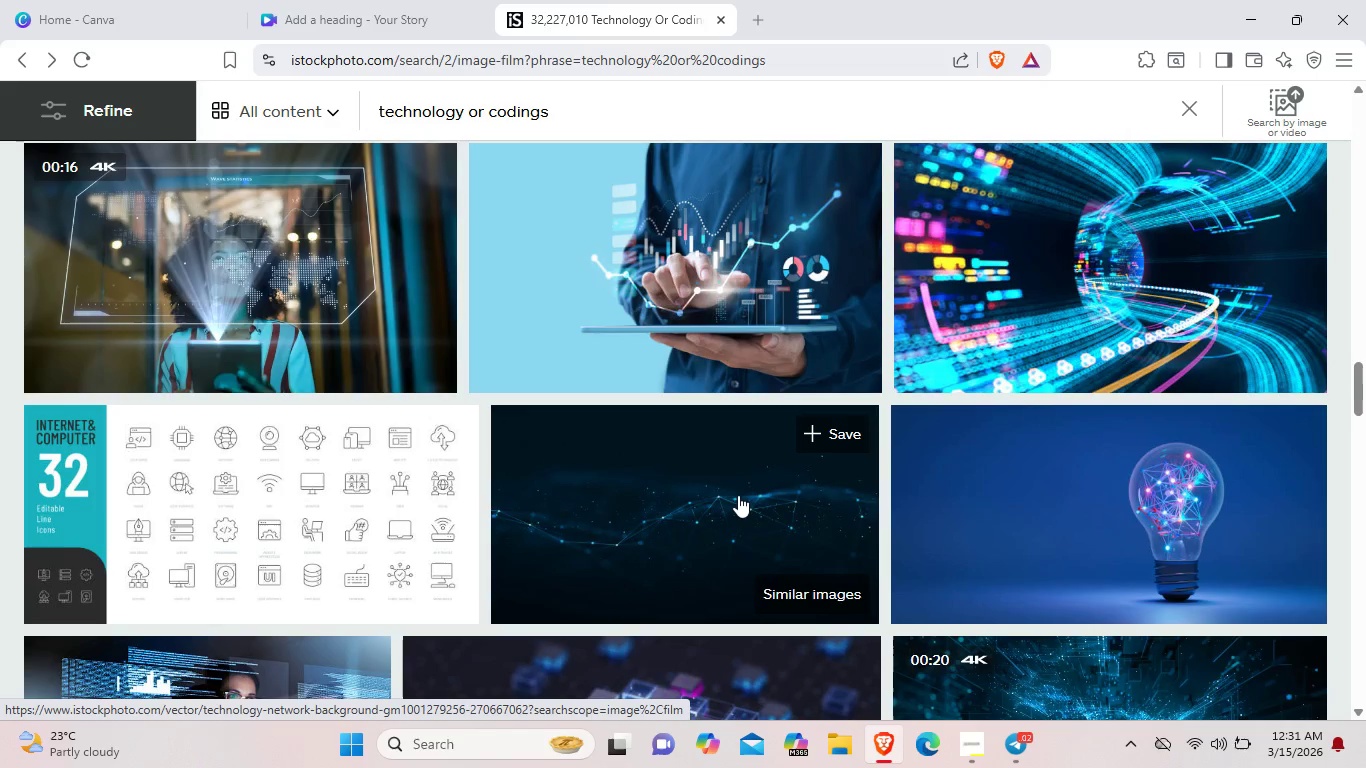 
left_click([738, 495])
 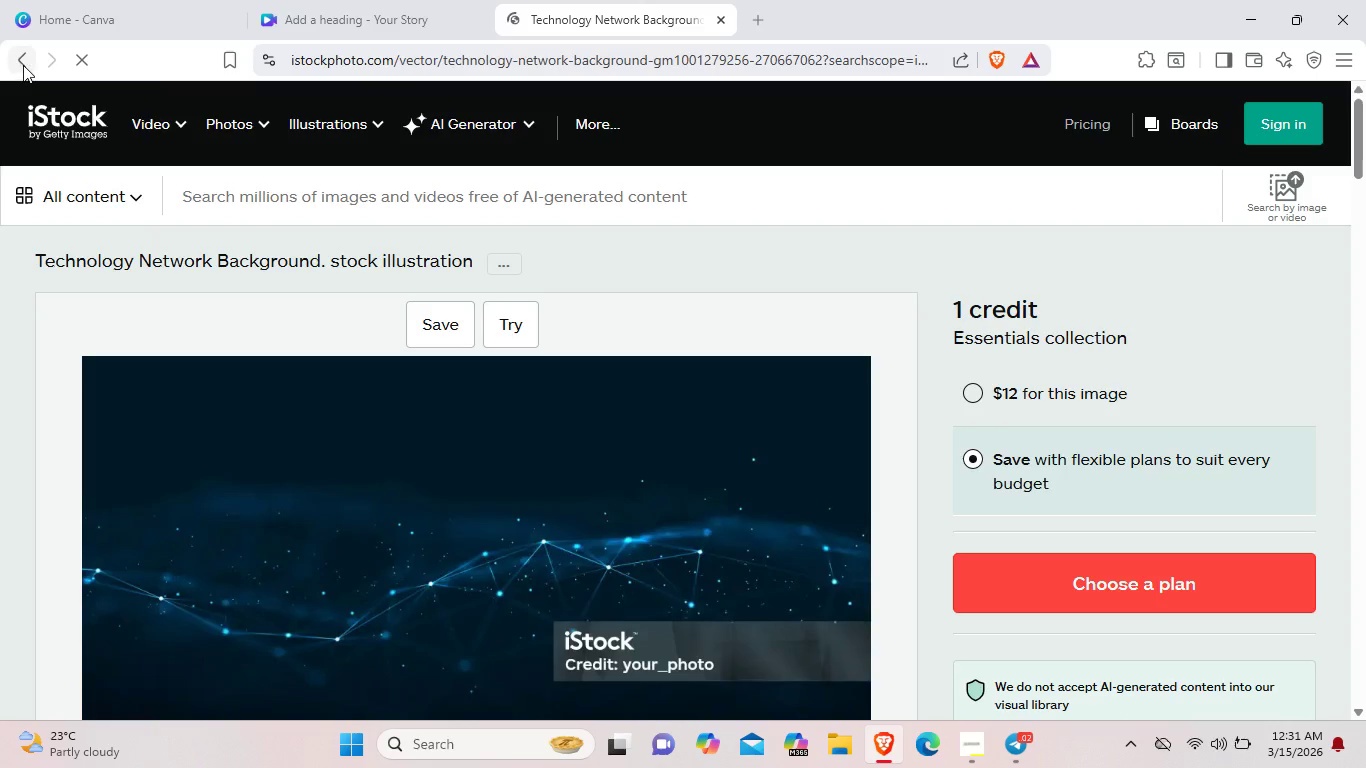 
left_click([25, 64])
 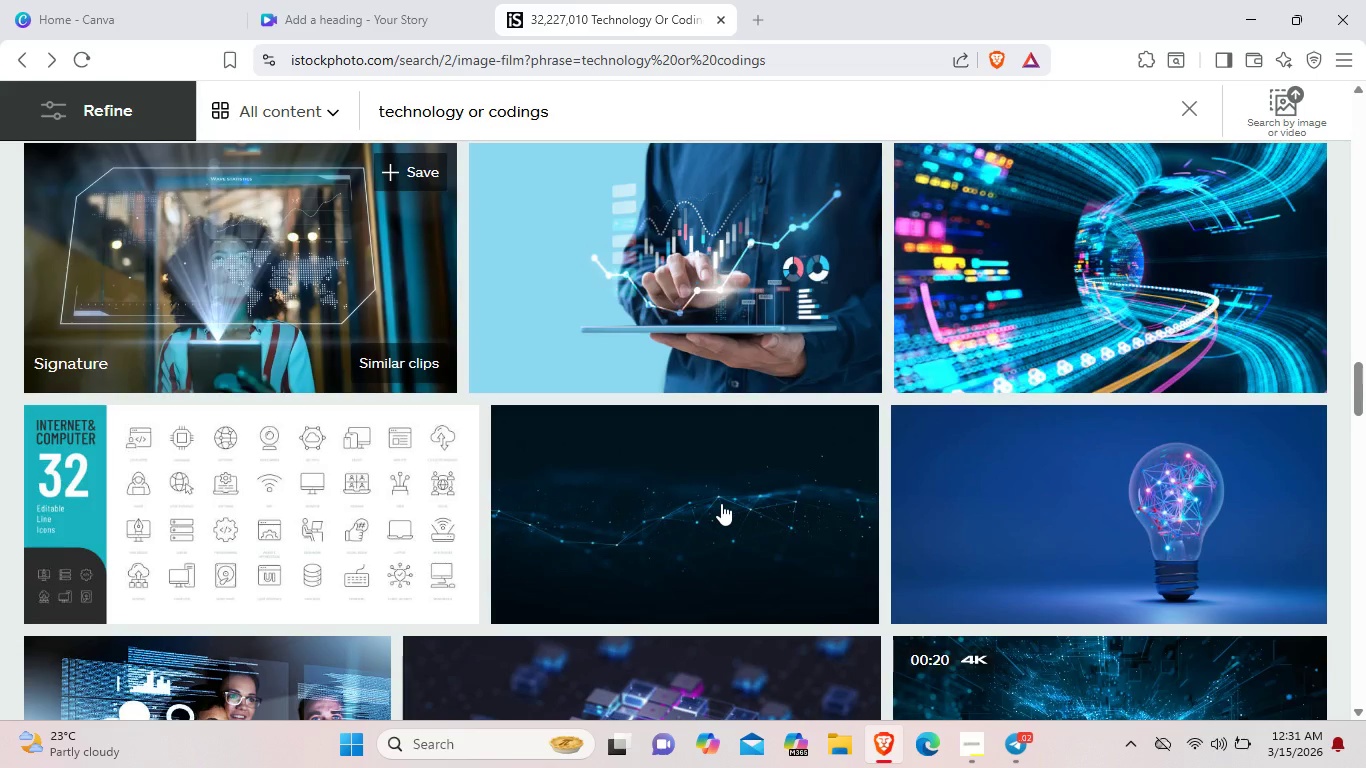 
right_click([721, 503])
 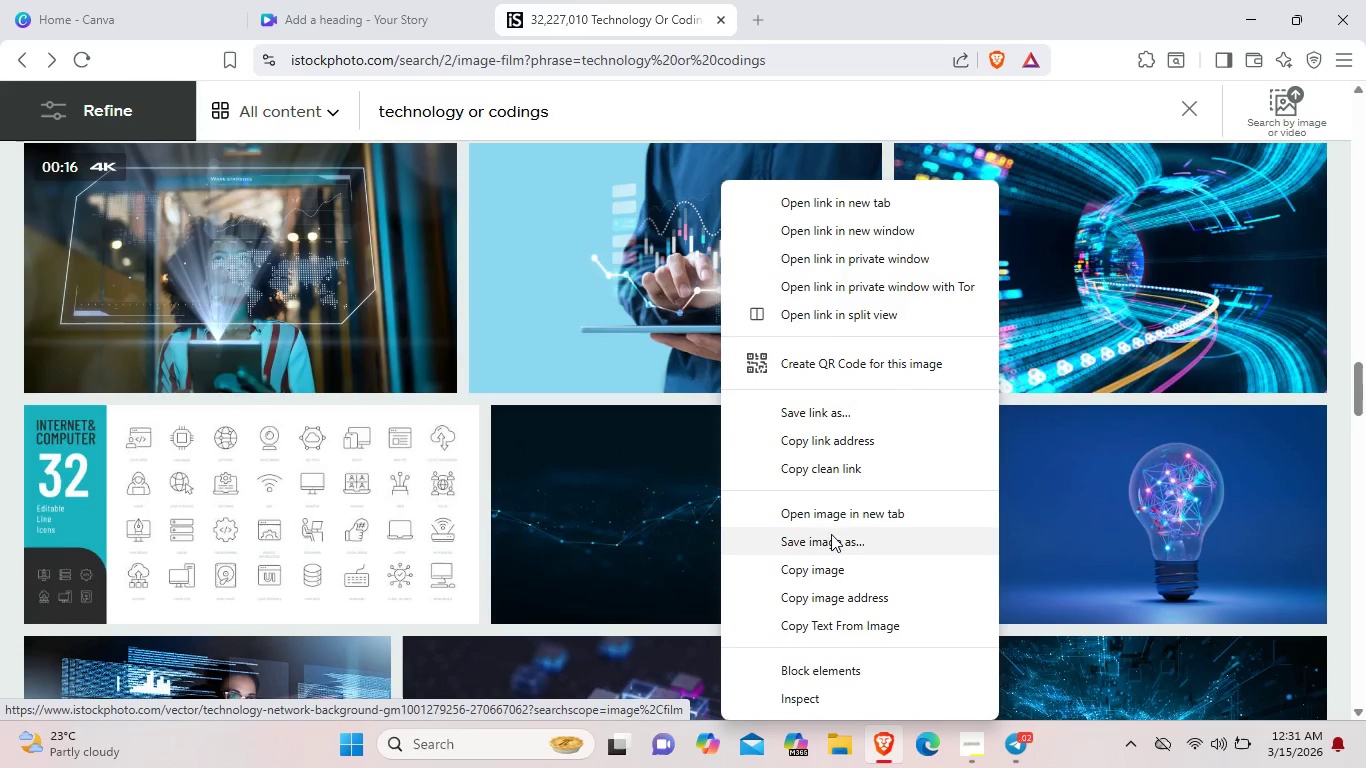 
left_click([831, 568])
 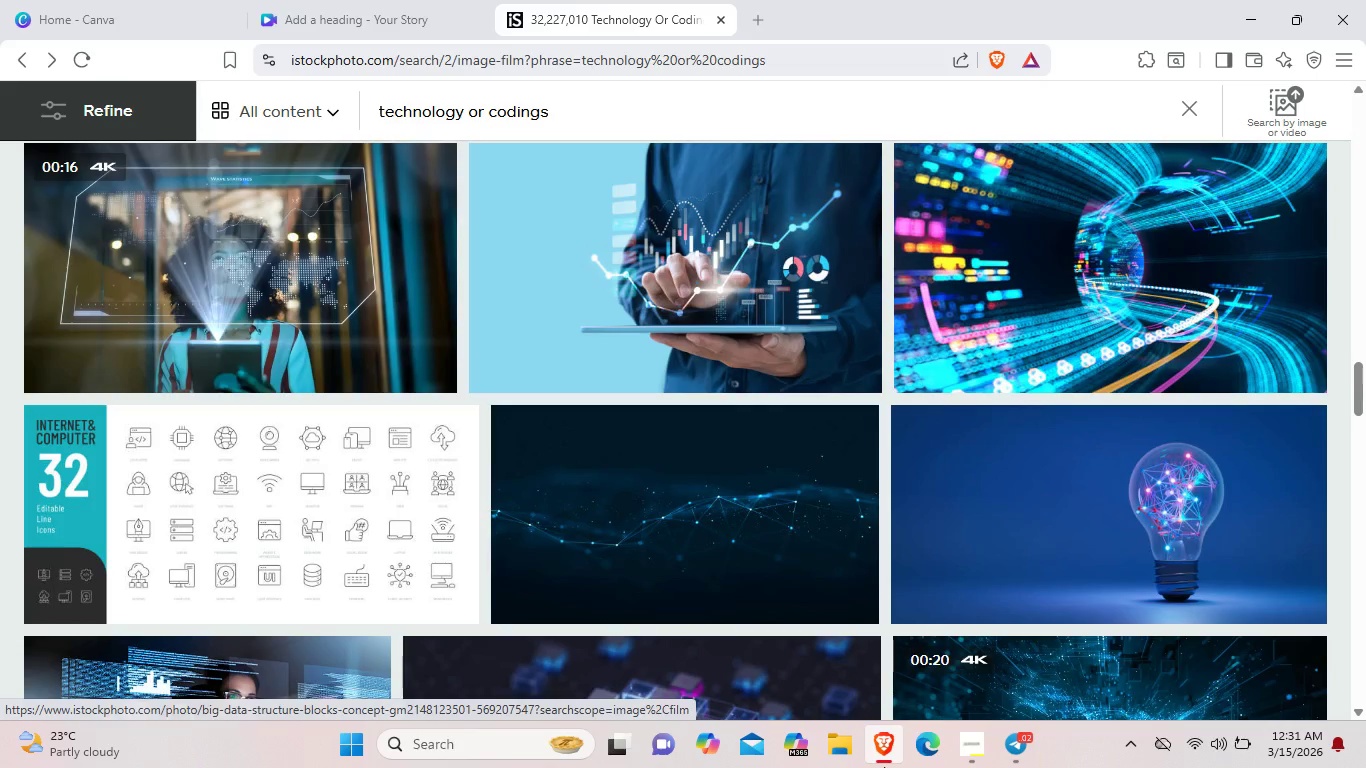 
mouse_move([848, 761])
 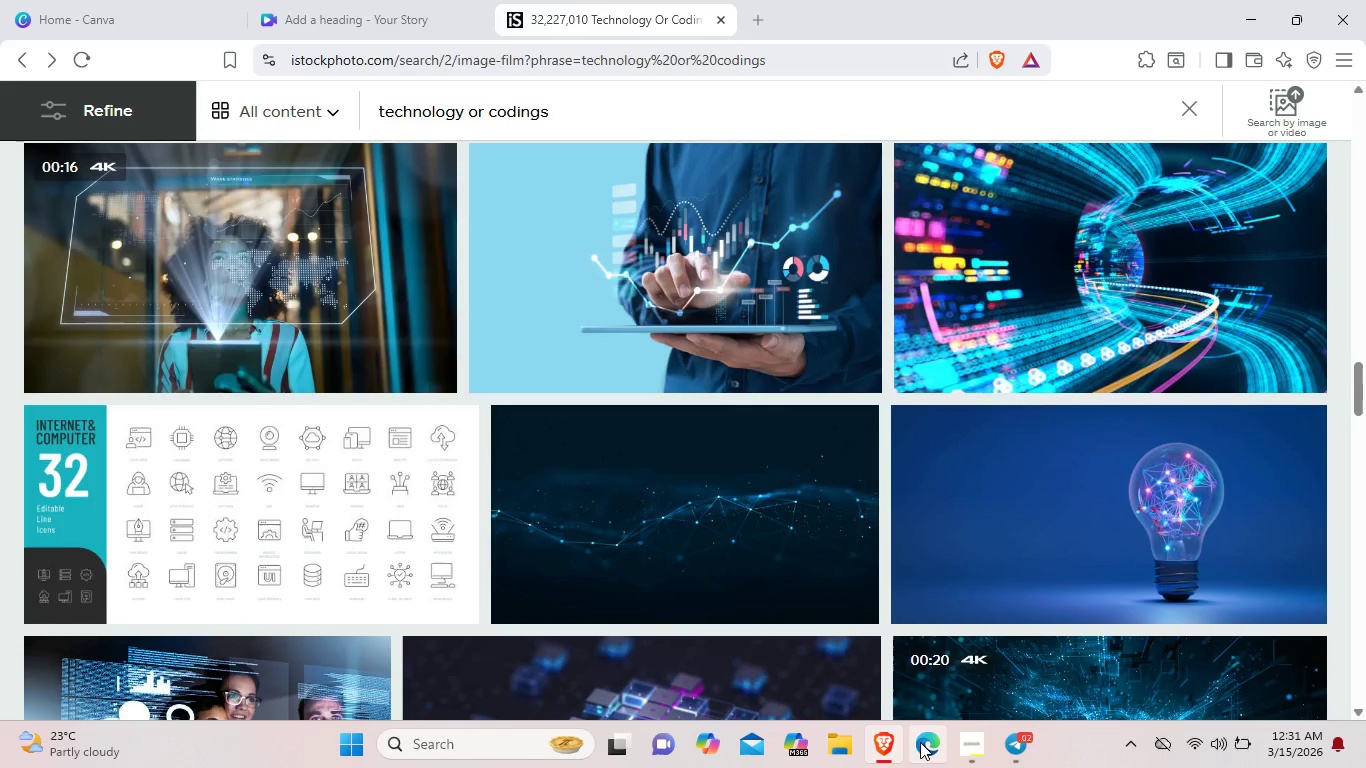 
mouse_move([872, 727])
 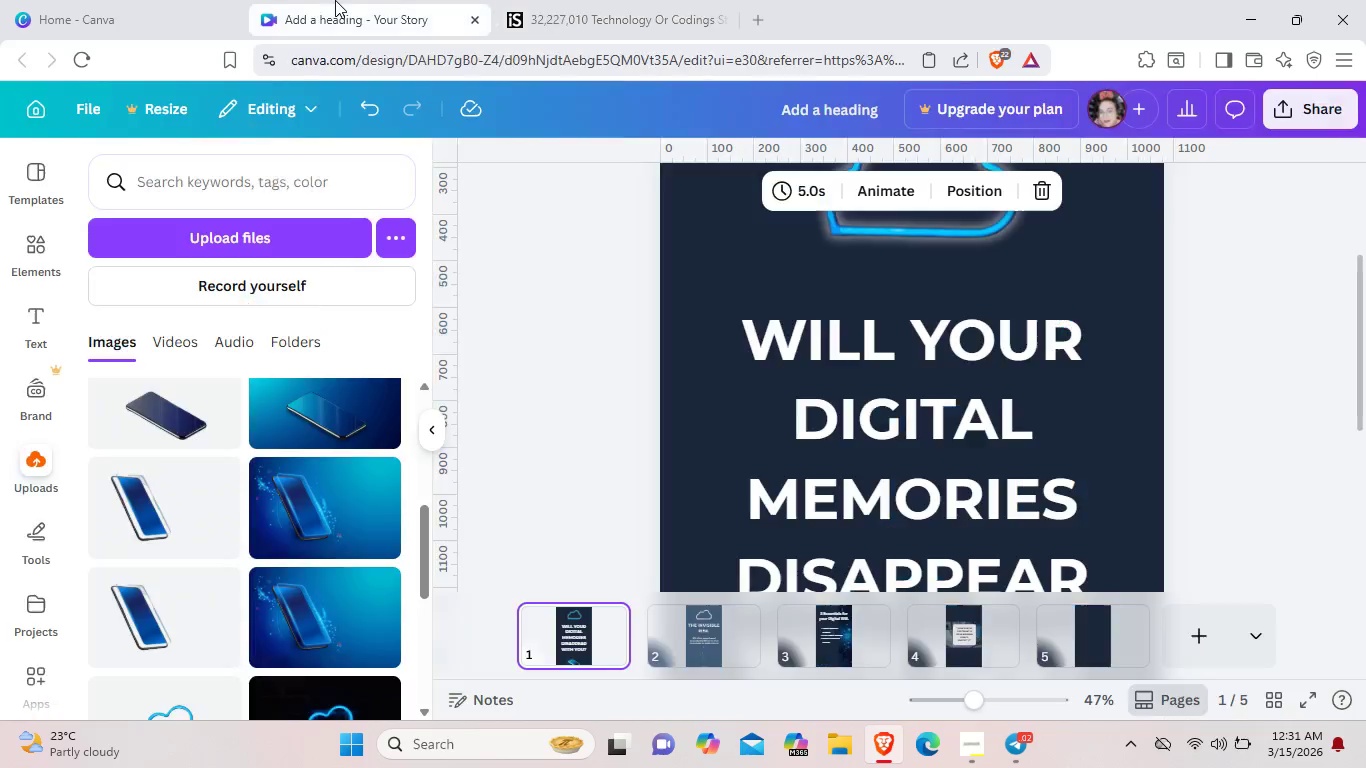 
left_click([335, 0])
 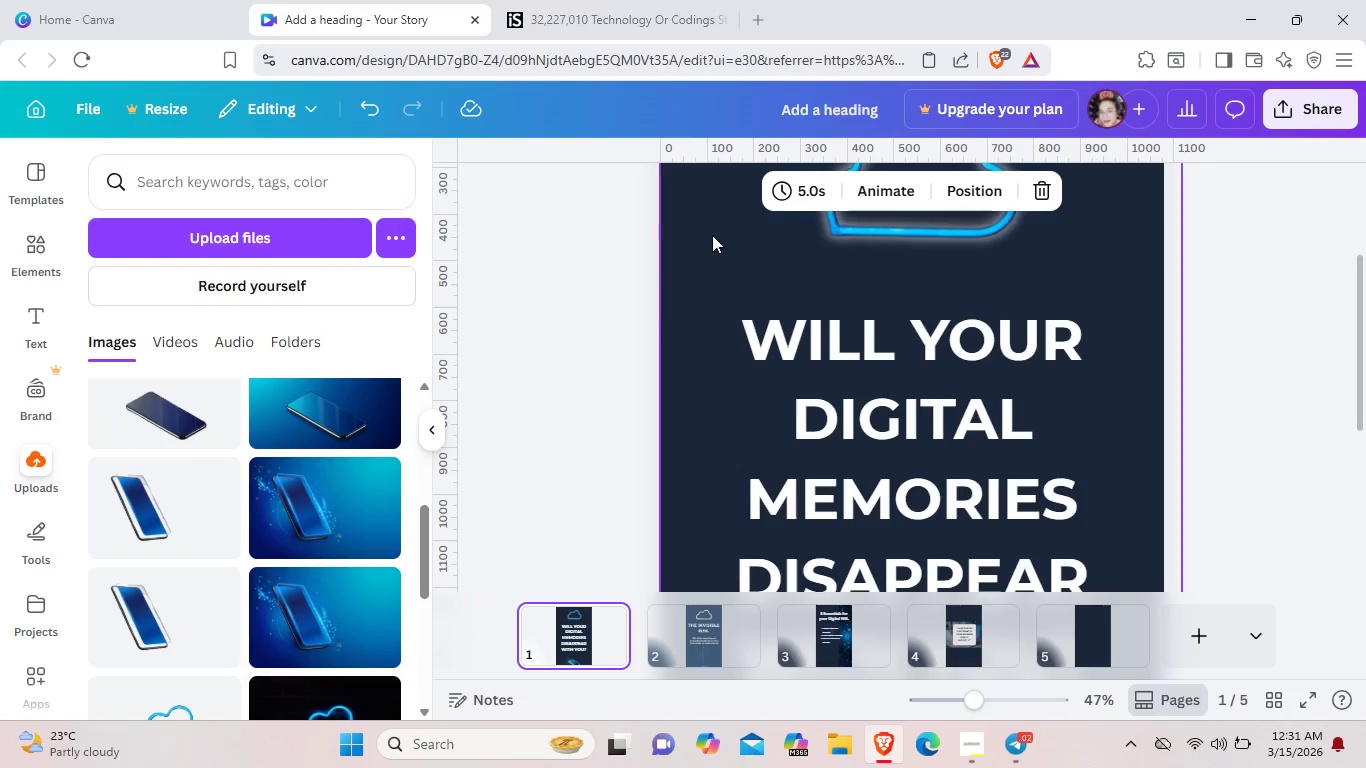 
left_click([709, 238])
 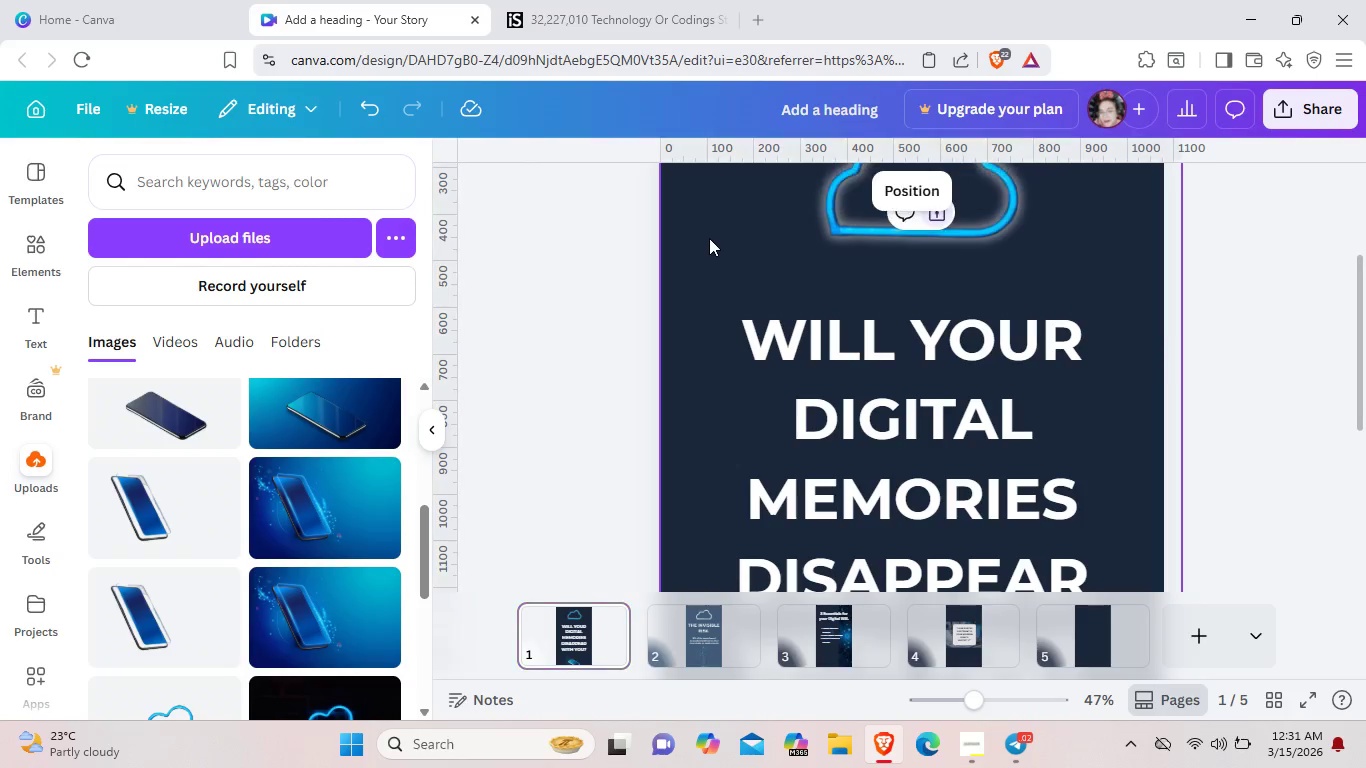 
right_click([709, 238])
 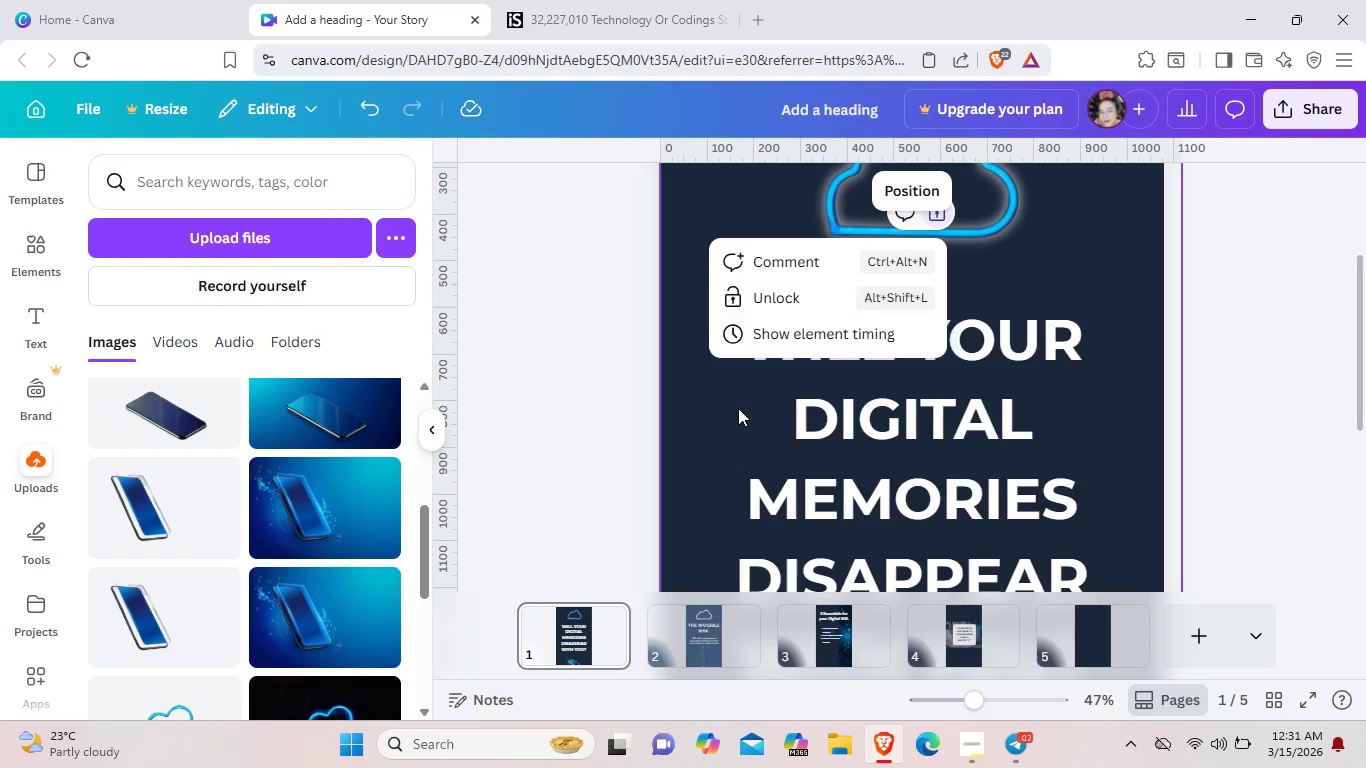 
left_click([738, 408])
 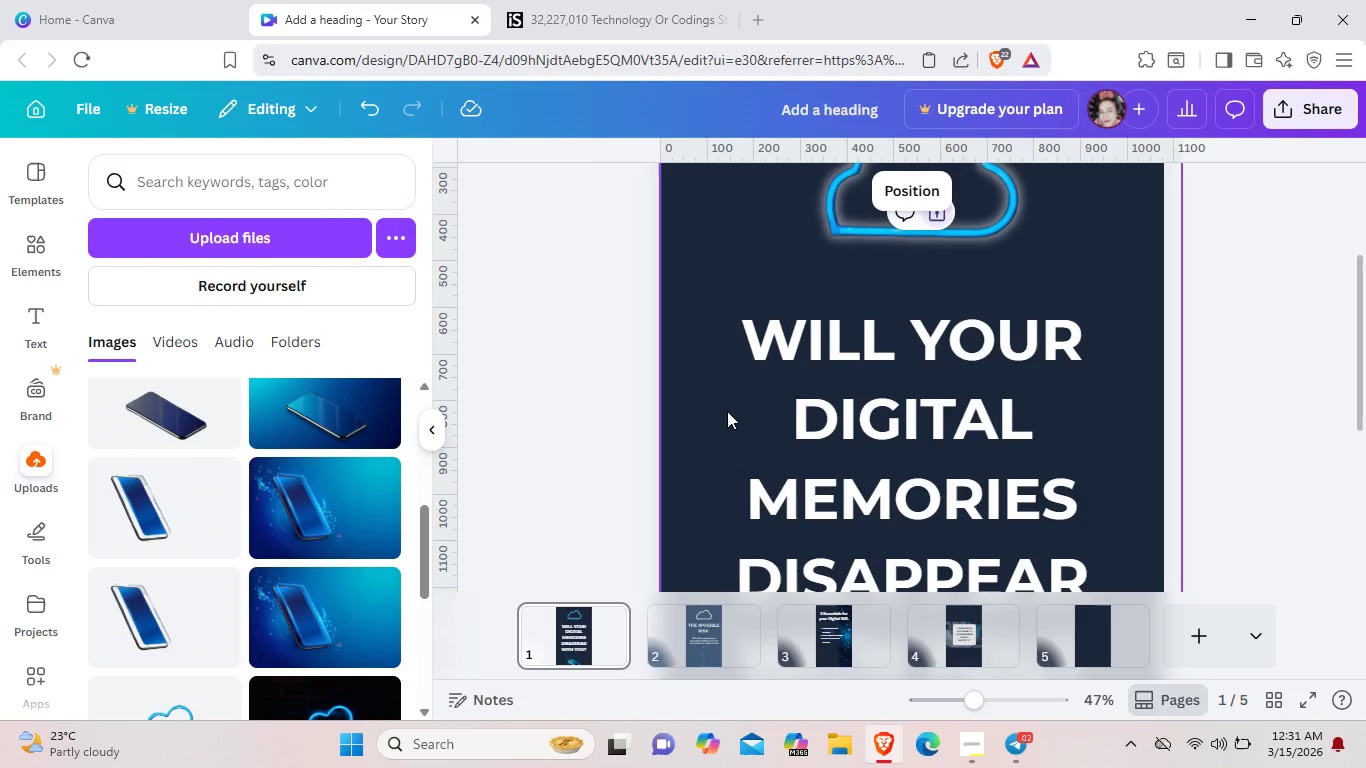 
key(Control+ControlLeft)
 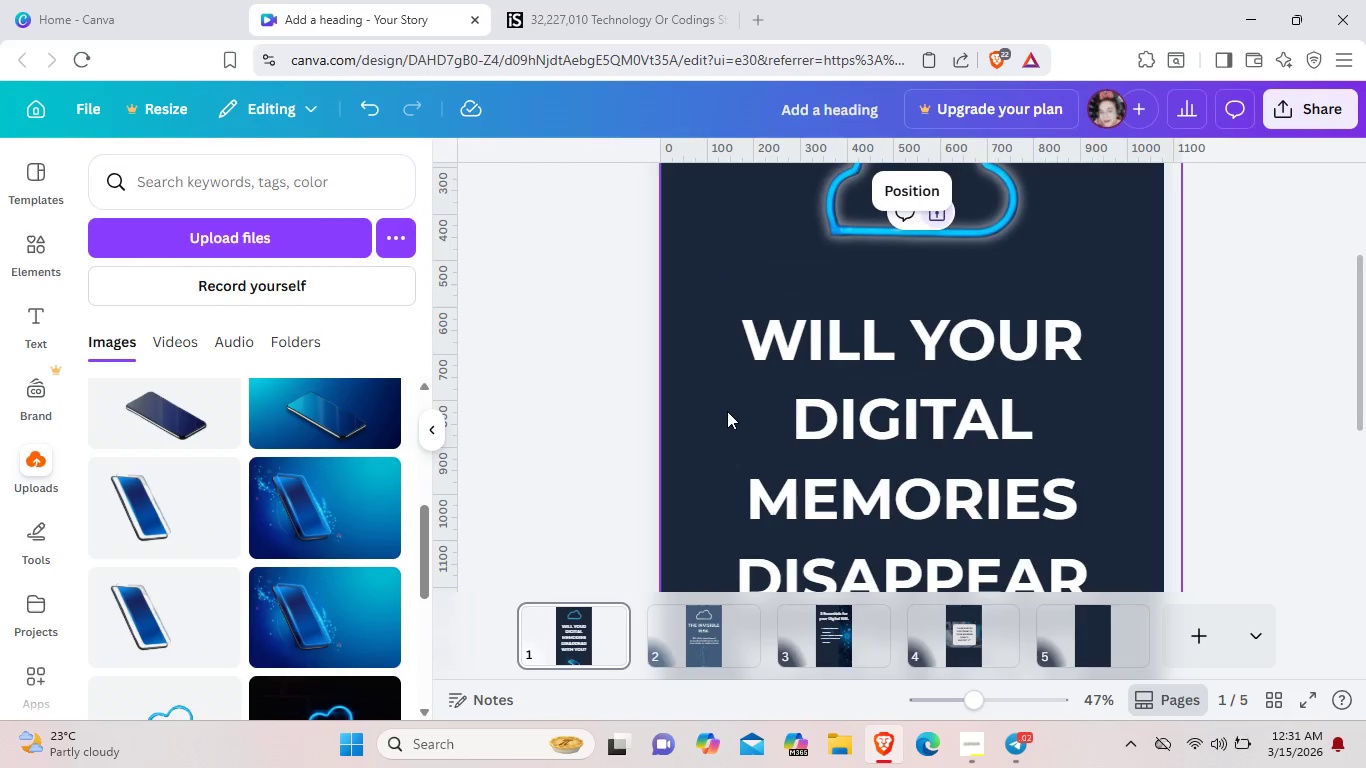 
key(Control+V)
 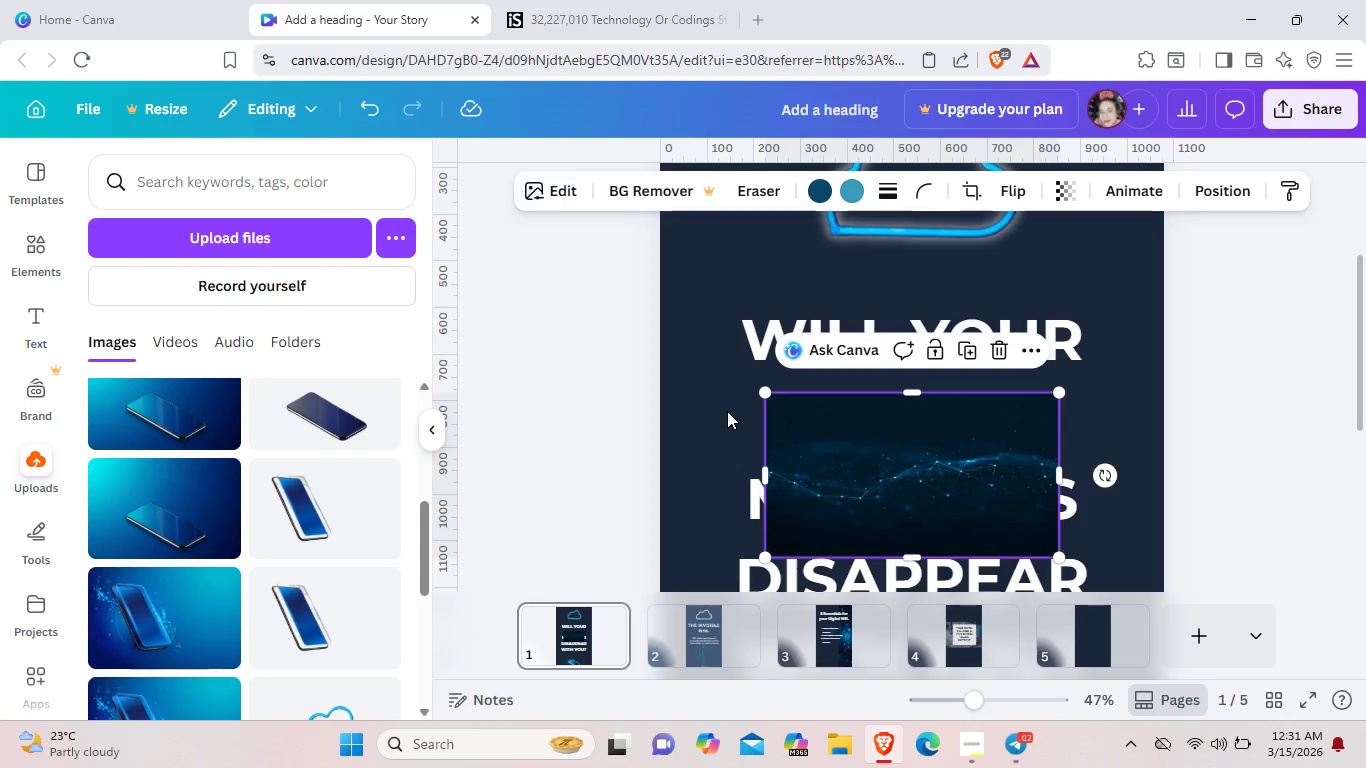 
wait(17.77)
 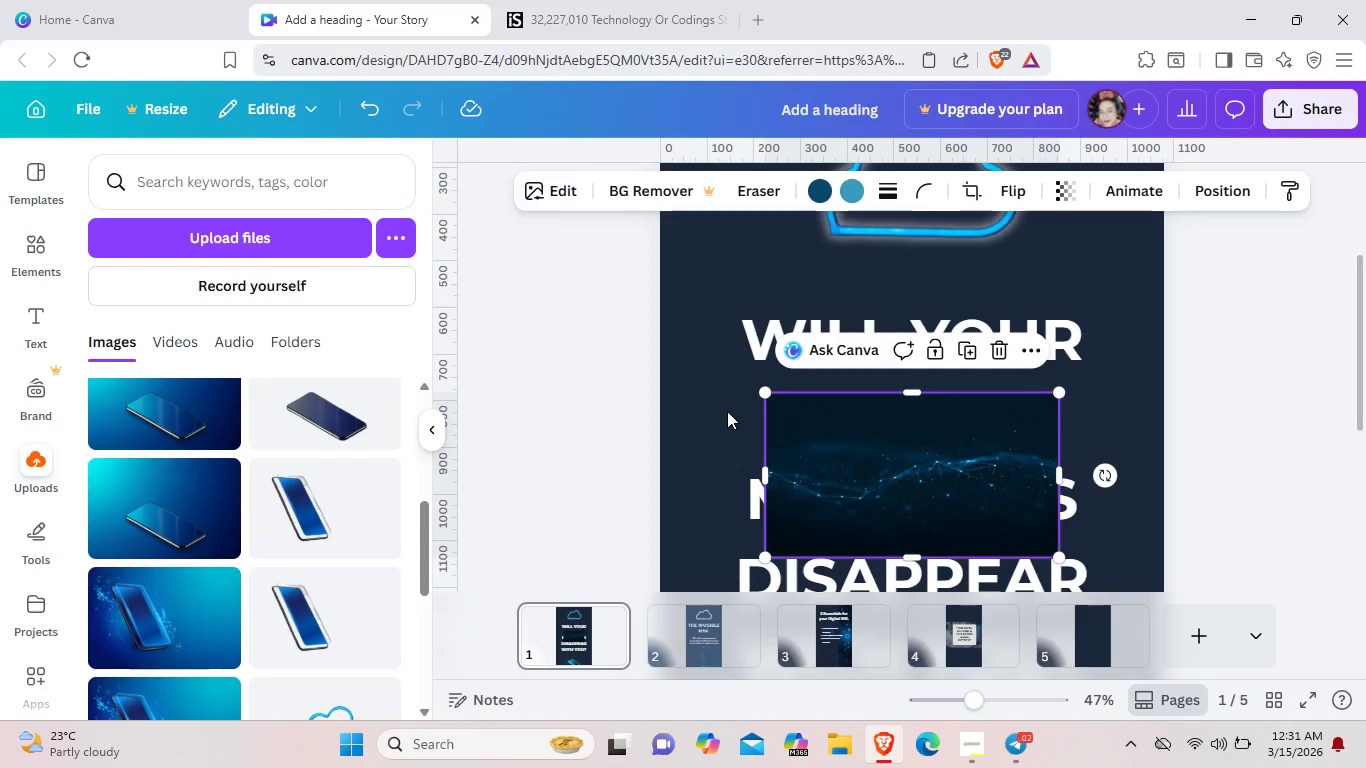 
left_click_drag(start_coordinate=[930, 463], to_coordinate=[911, 340])
 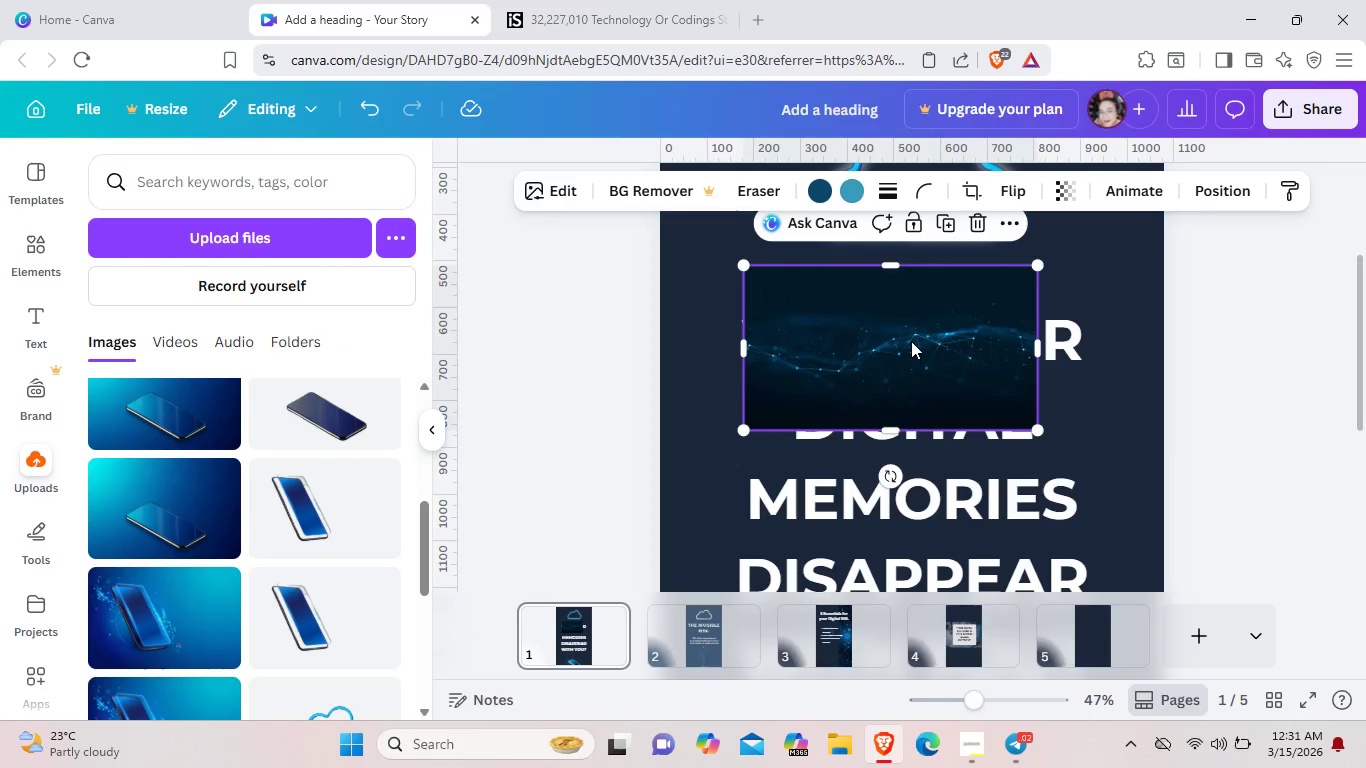 
right_click([911, 341])
 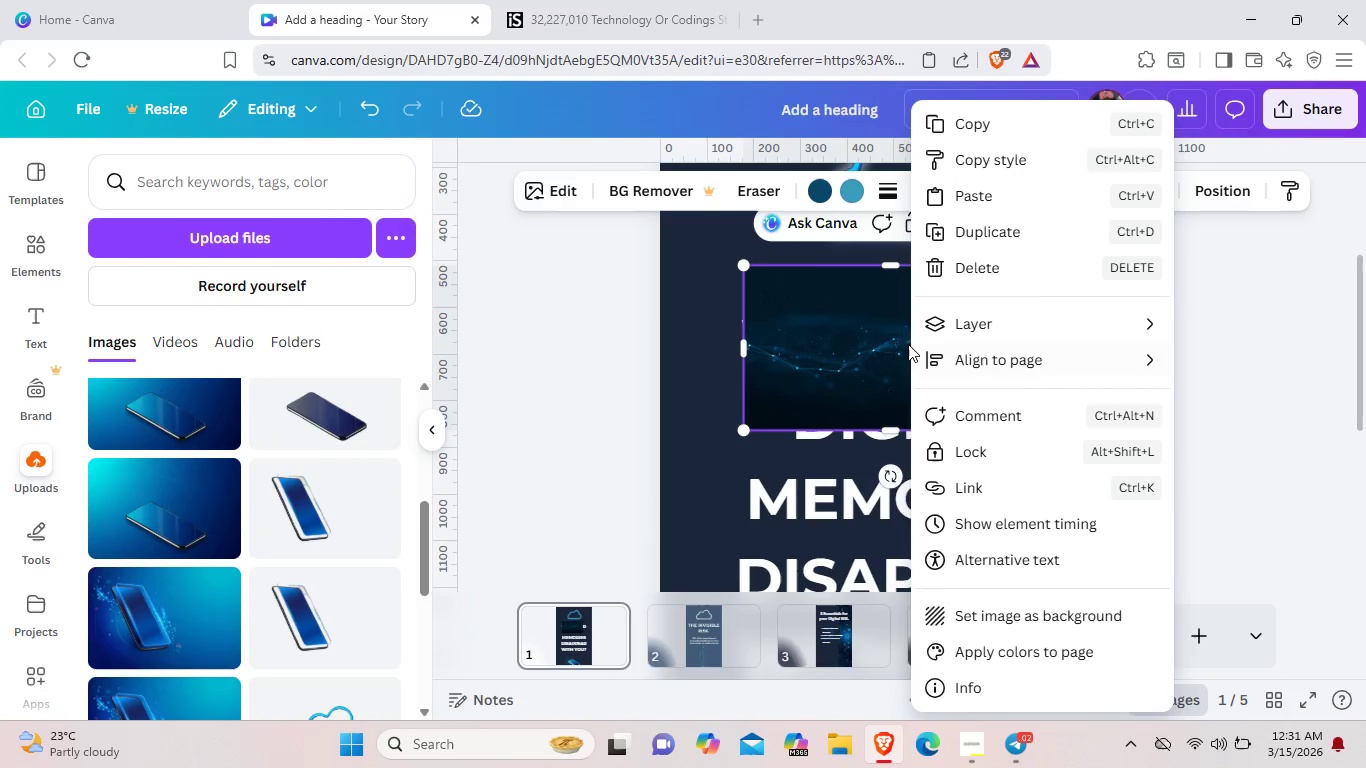 
wait(6.41)
 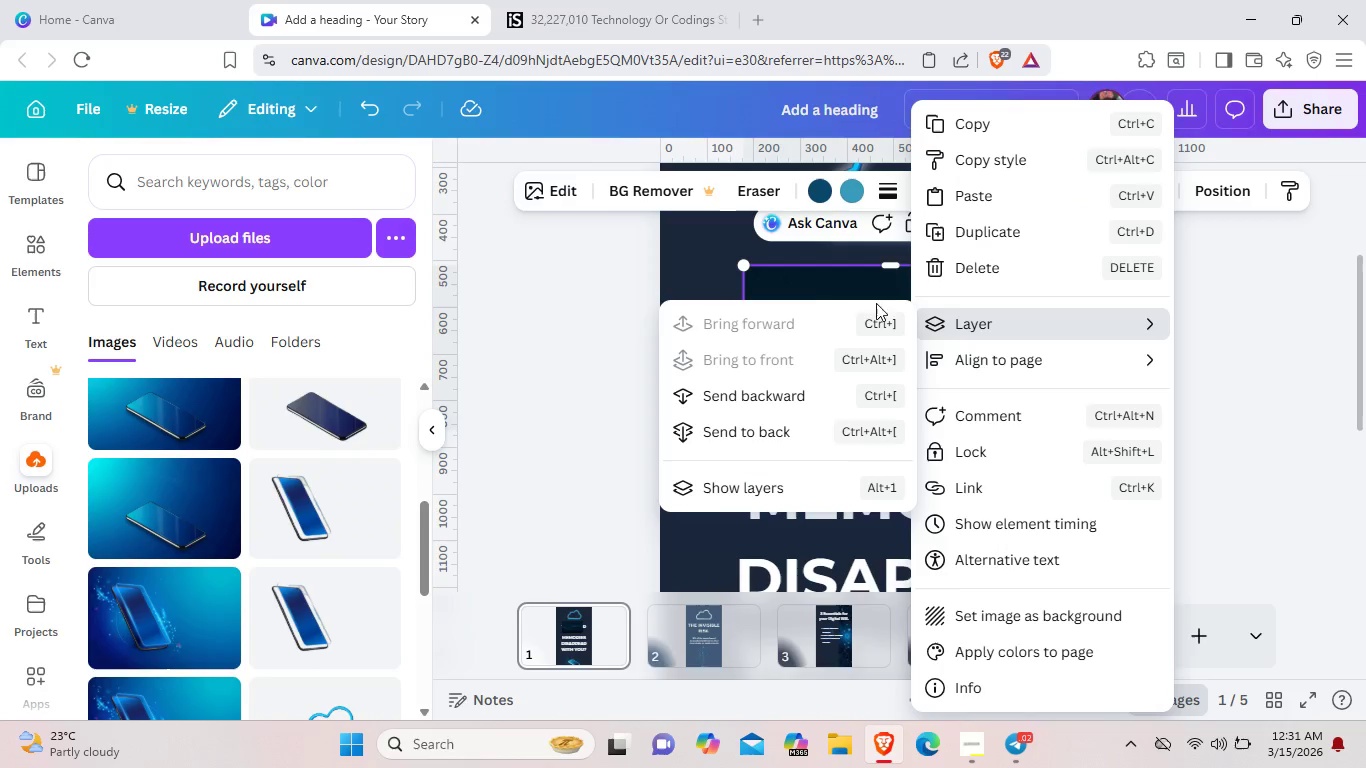 
left_click([1076, 180])
 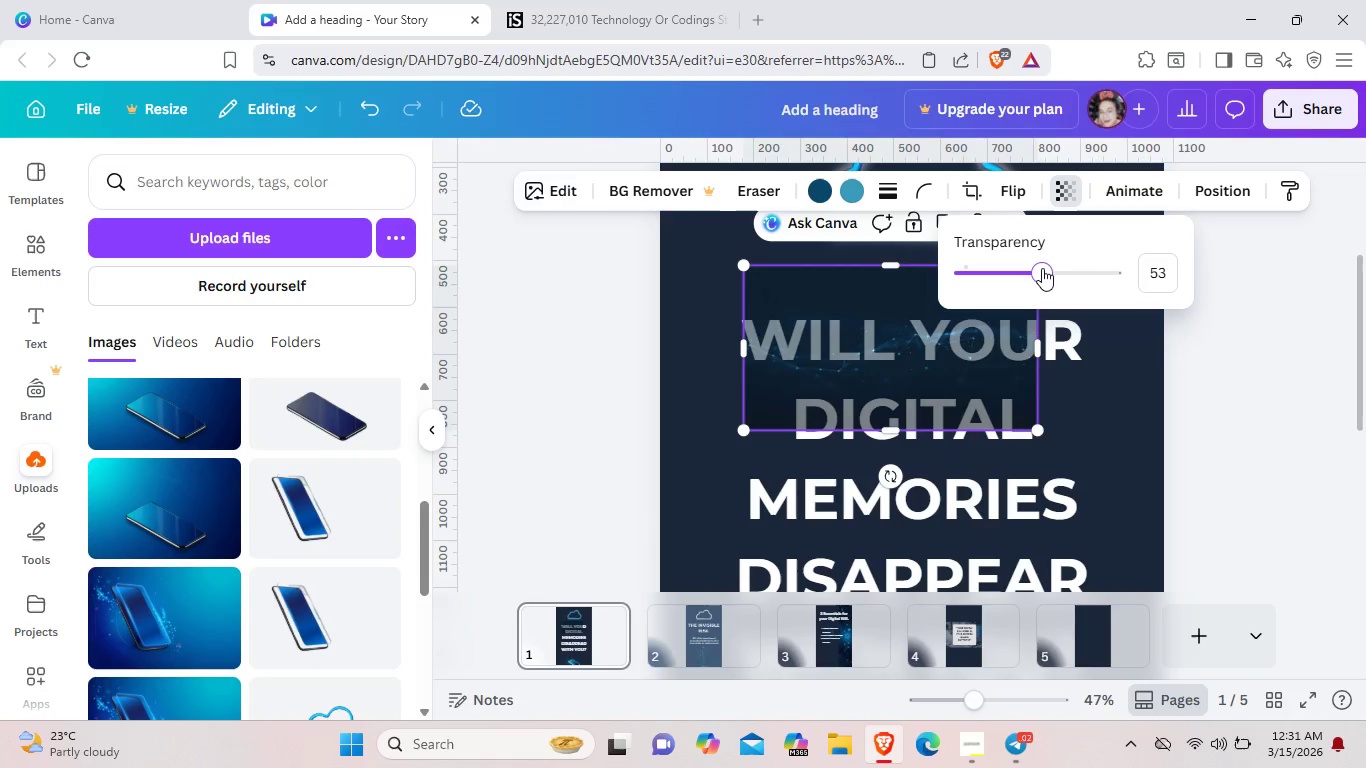 
left_click([1042, 268])
 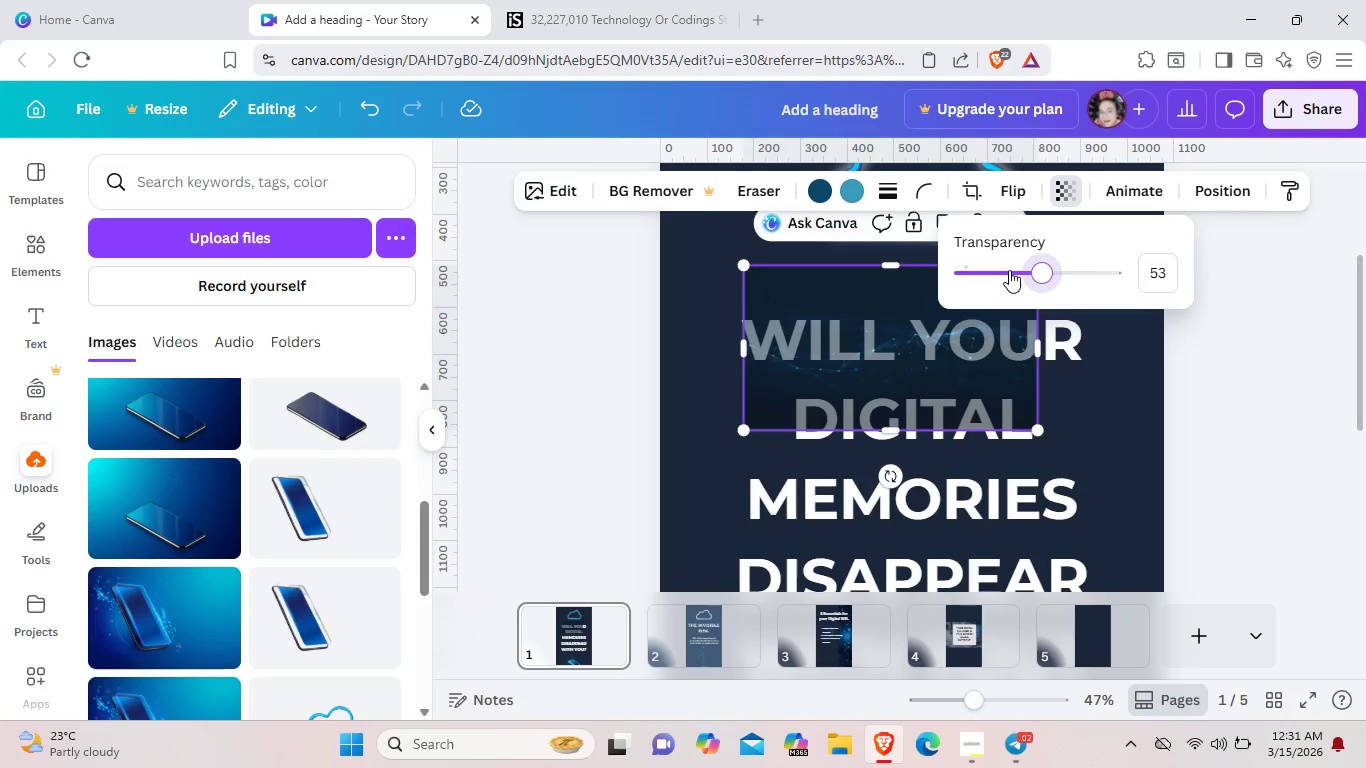 
left_click([1009, 270])
 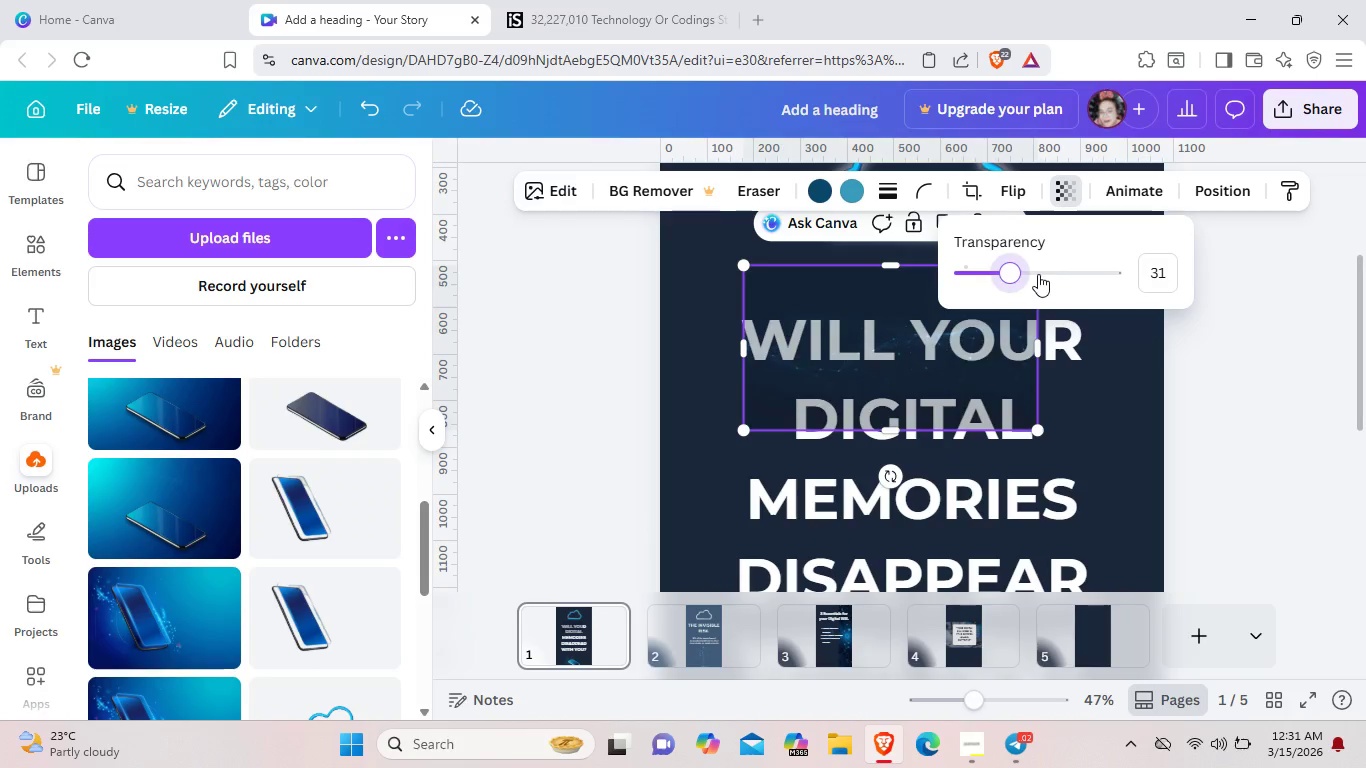 
left_click([1038, 274])
 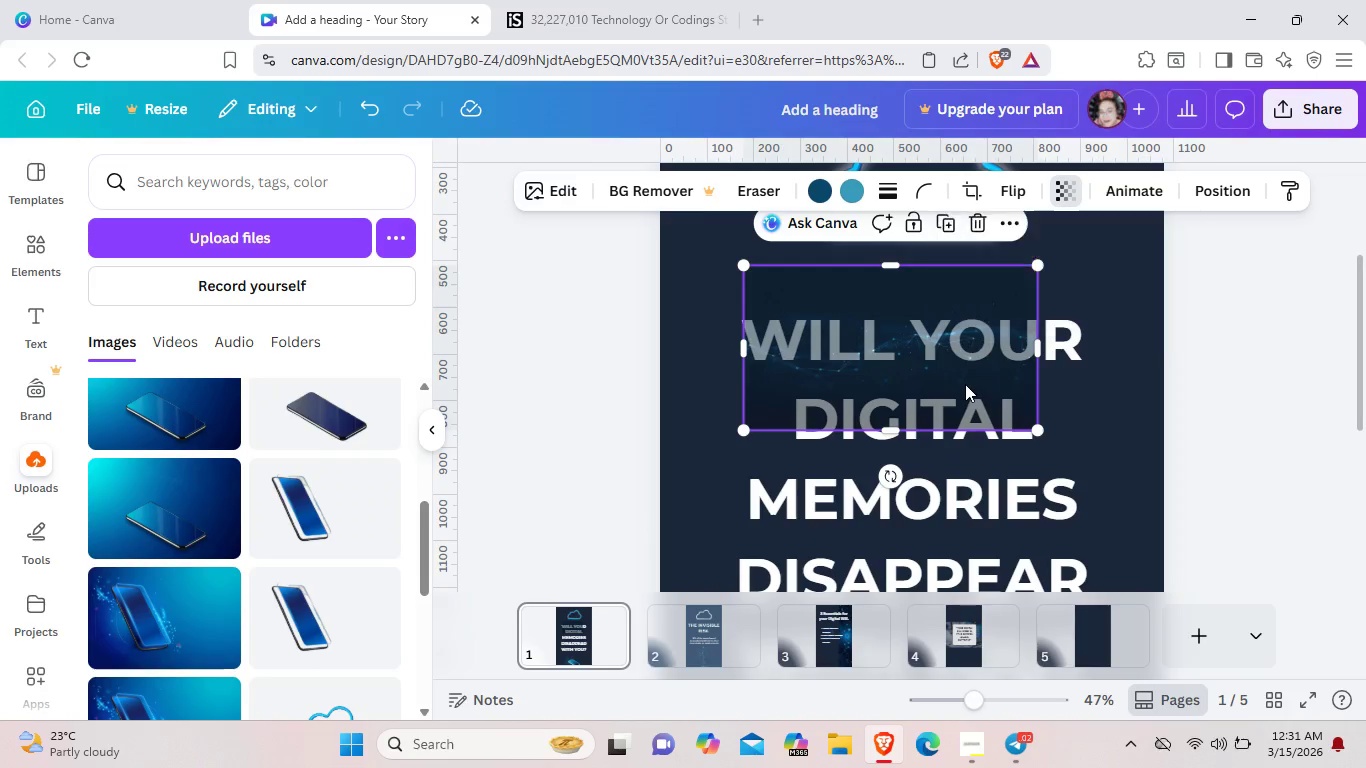 
right_click([965, 384])
 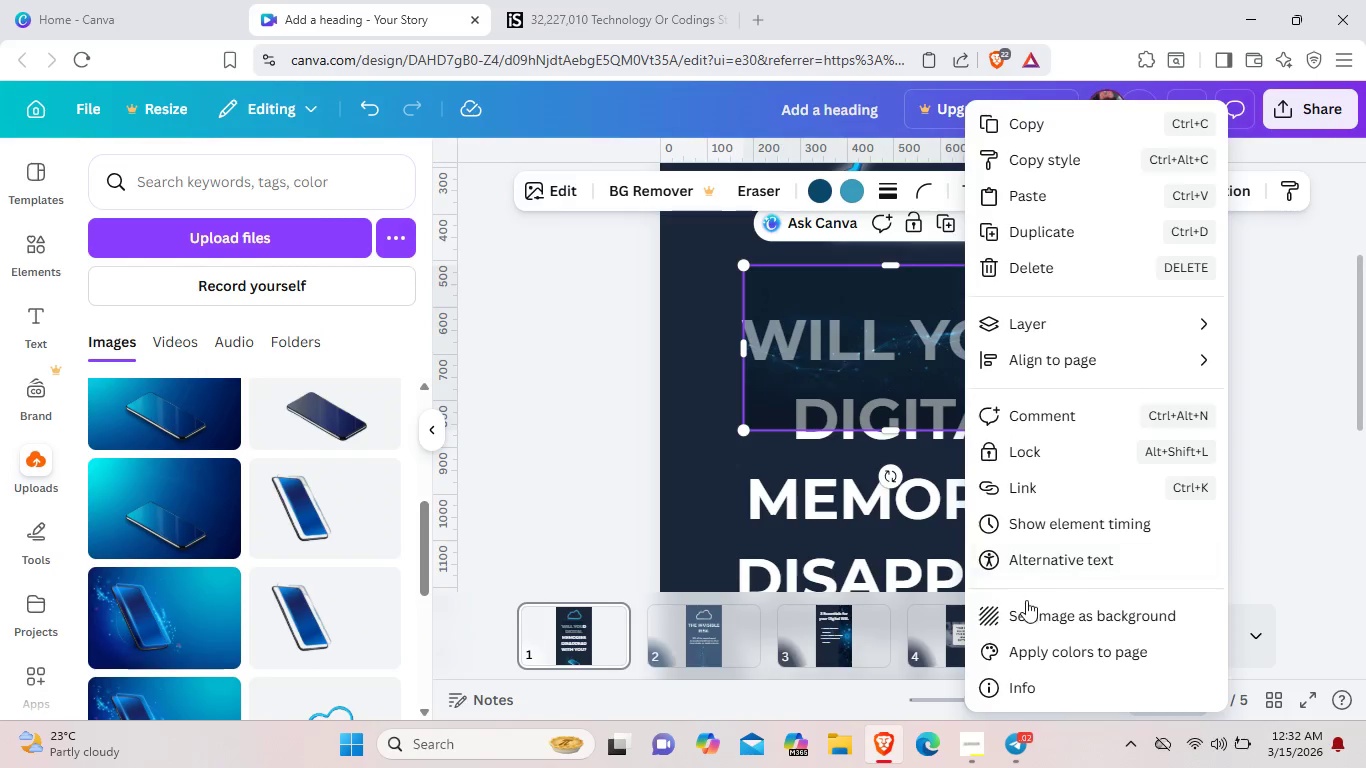 
left_click([1026, 604])
 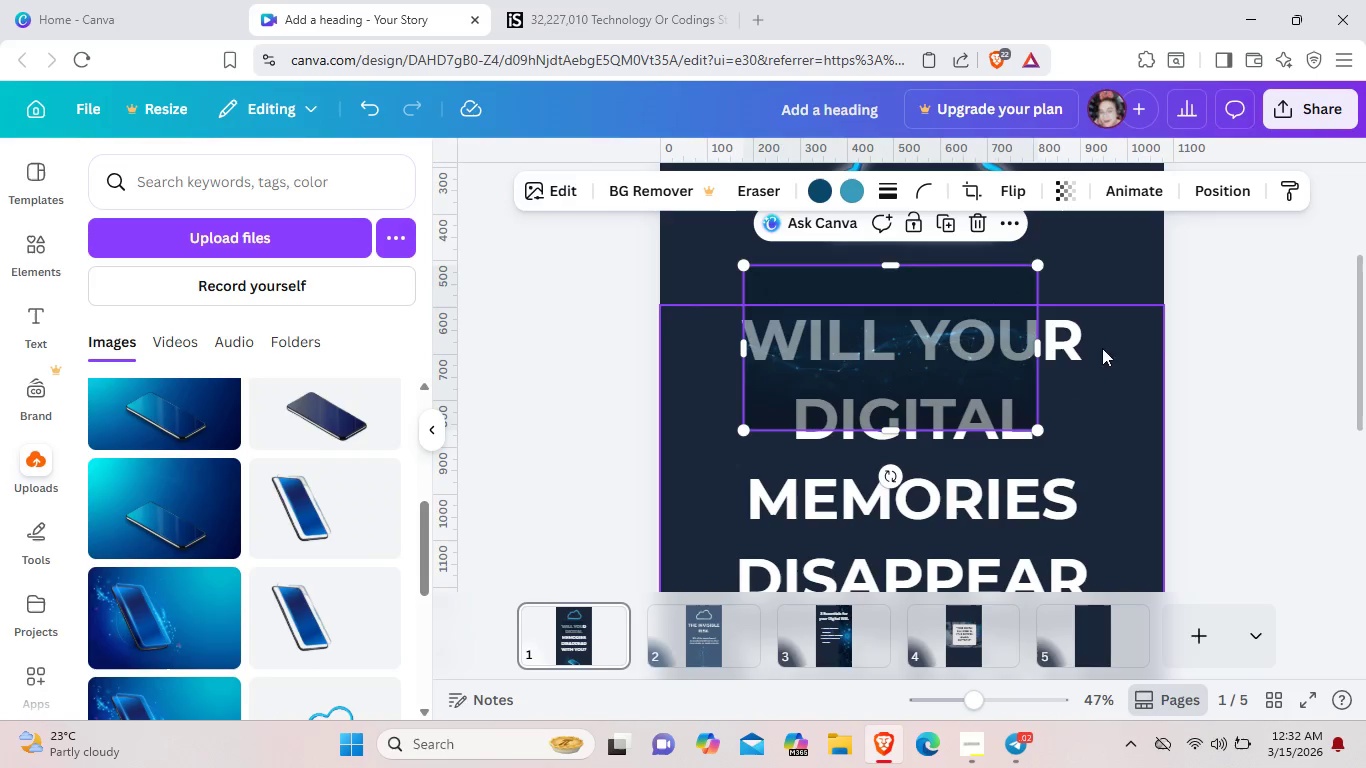 
left_click([1230, 390])
 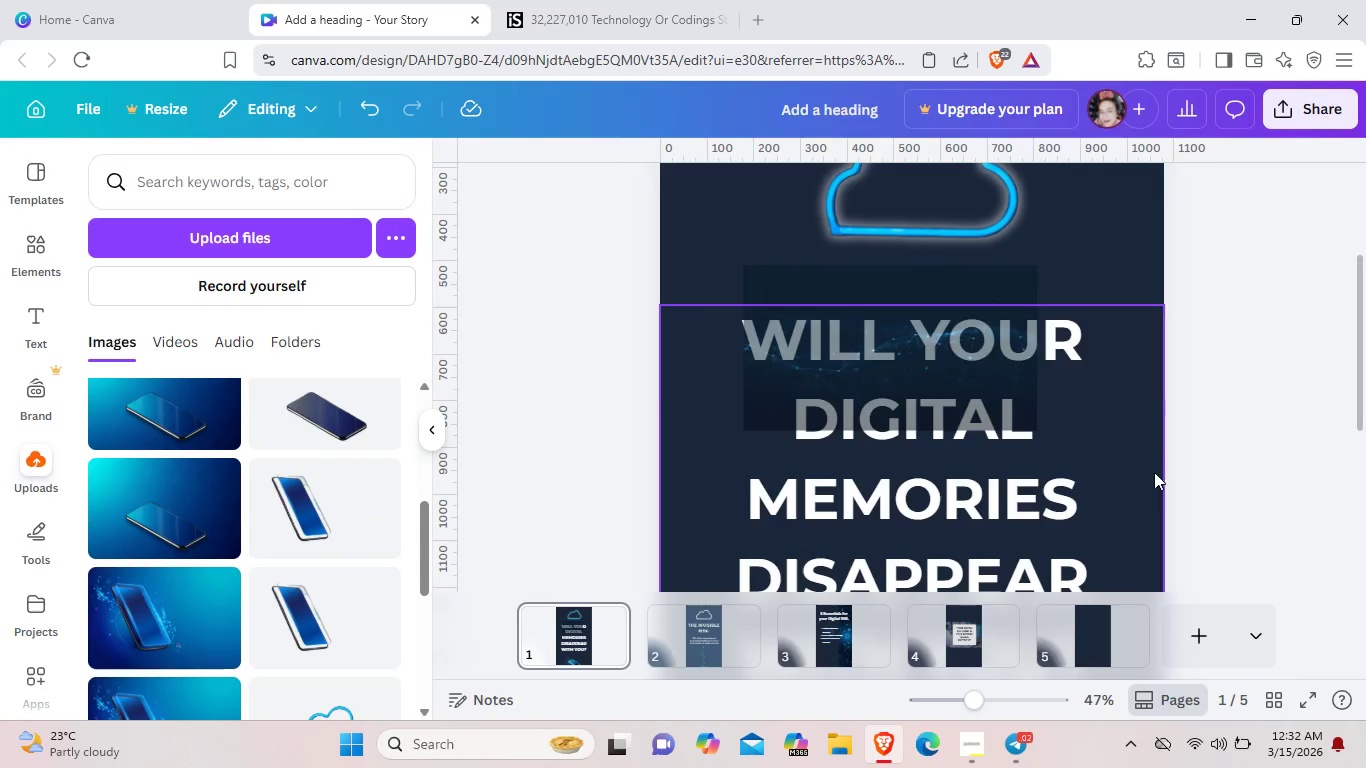 
scroll: coordinate [1153, 472], scroll_direction: up, amount: 1.0
 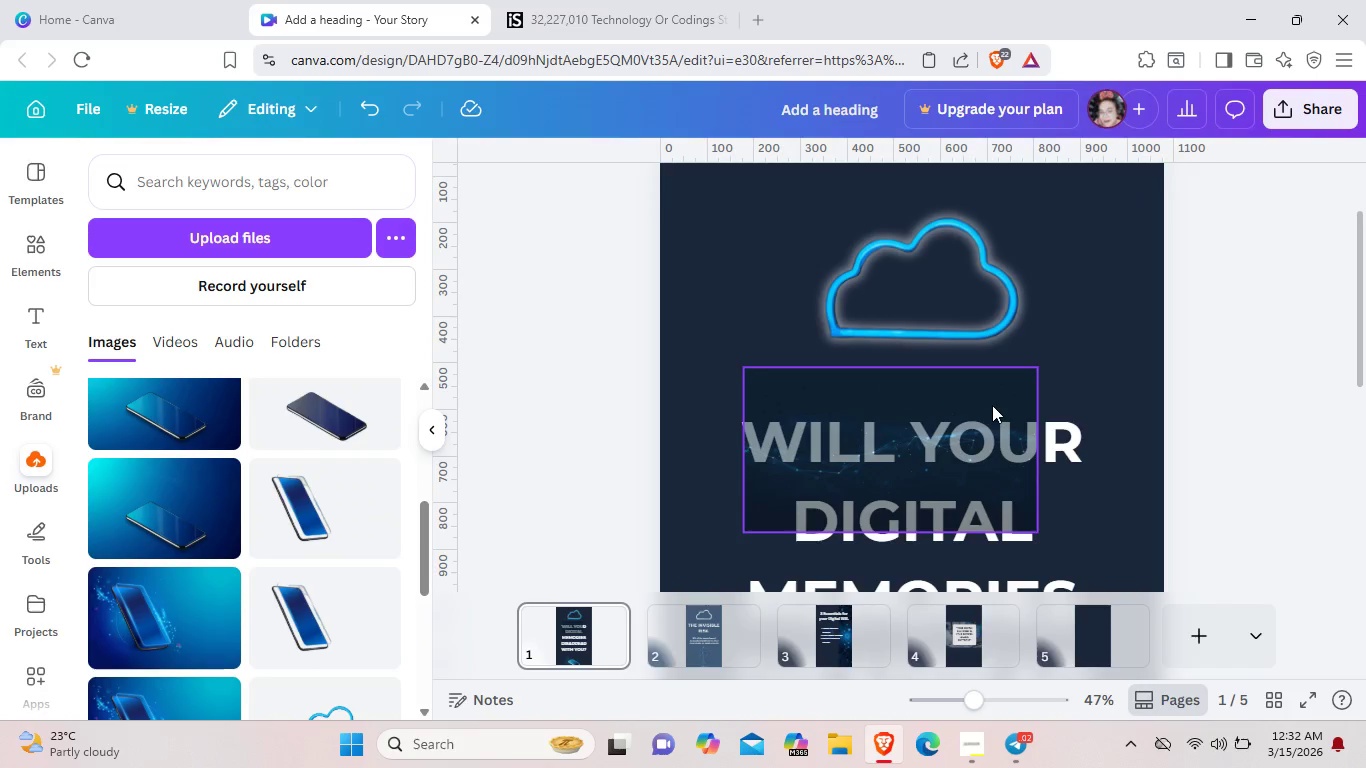 
left_click_drag(start_coordinate=[992, 405], to_coordinate=[997, 412])
 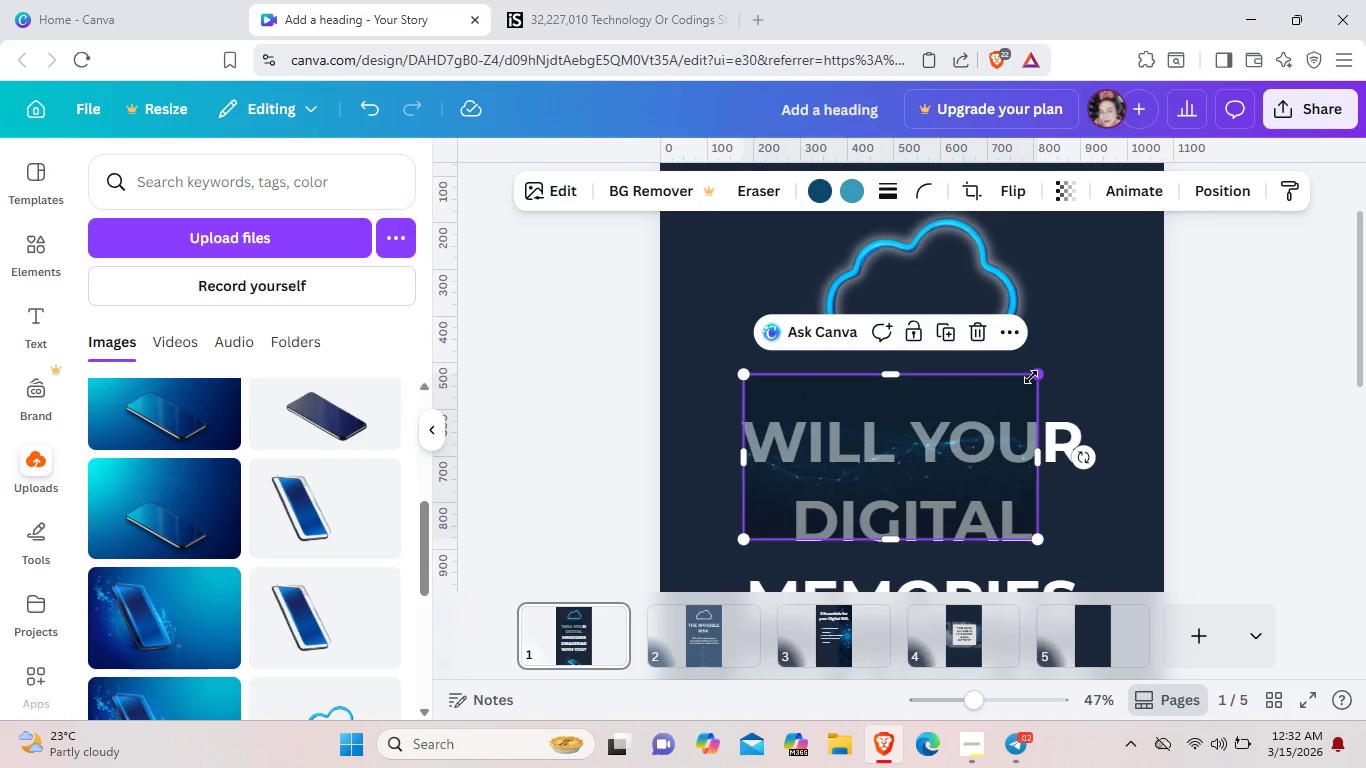 
left_click_drag(start_coordinate=[1033, 377], to_coordinate=[1116, 186])
 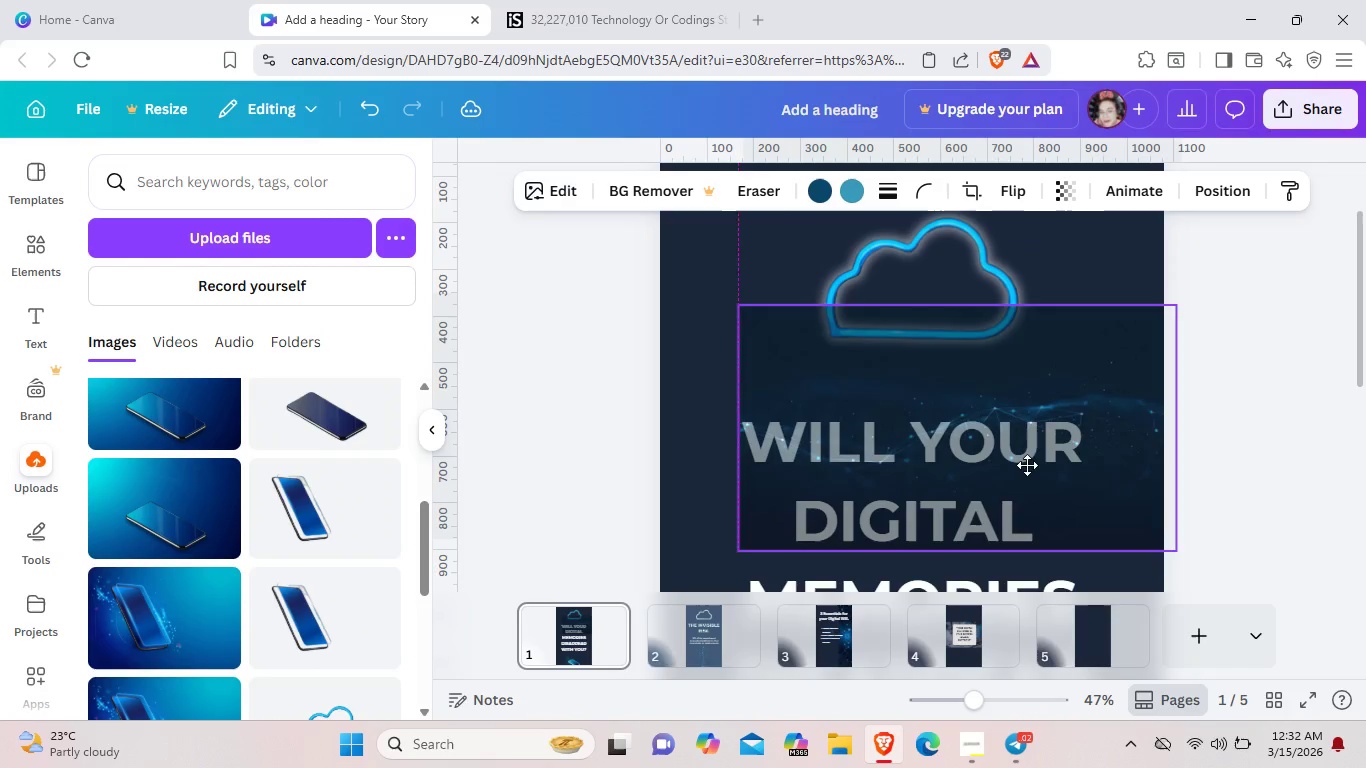 
left_click_drag(start_coordinate=[1080, 376], to_coordinate=[1022, 481])
 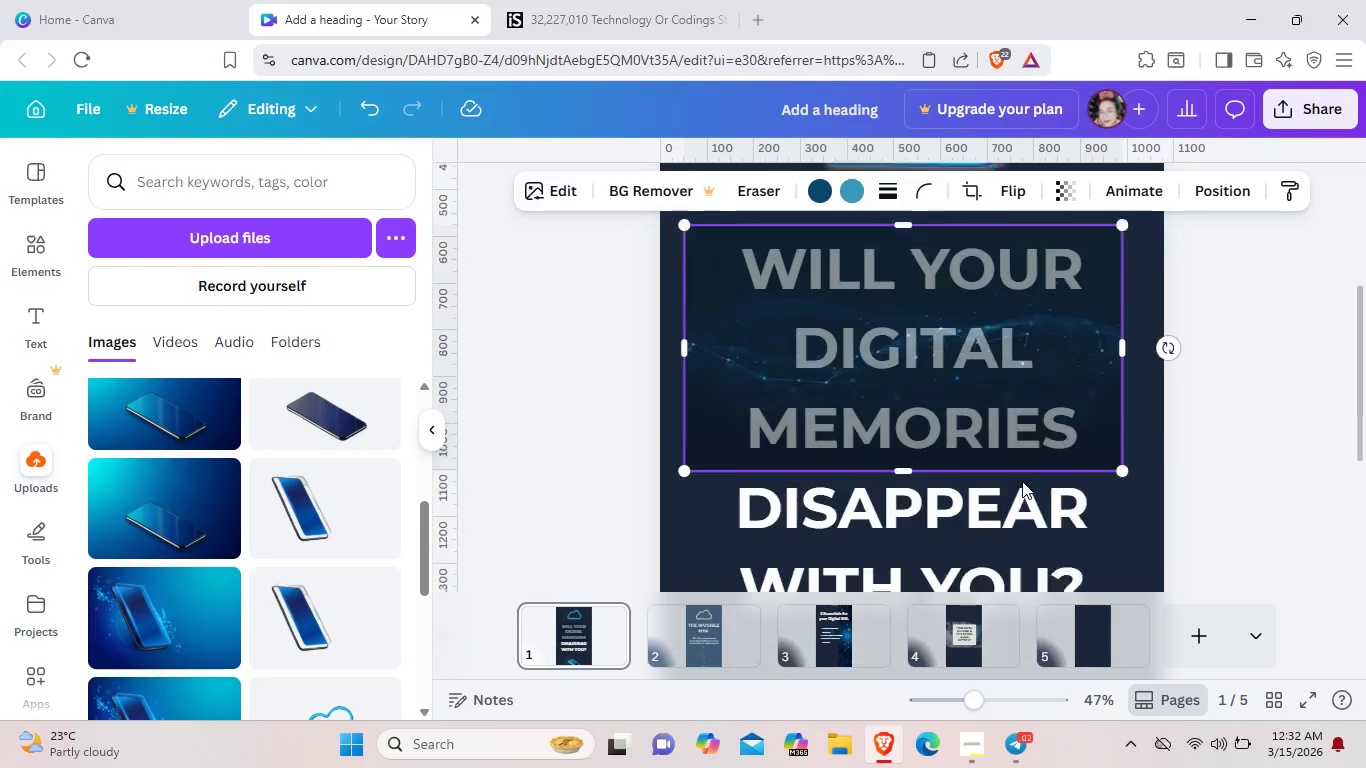 
scroll: coordinate [1022, 481], scroll_direction: down, amount: 2.0
 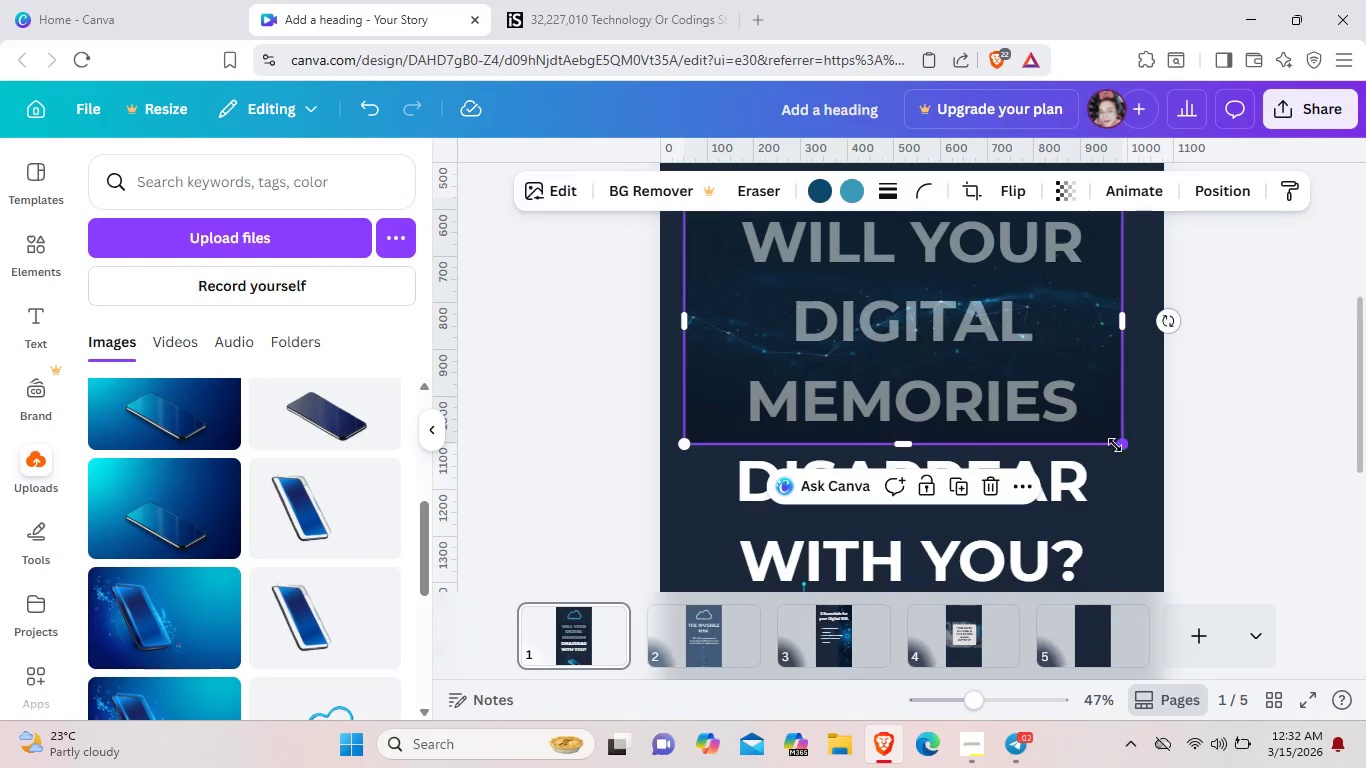 
left_click_drag(start_coordinate=[1115, 445], to_coordinate=[1129, 636])
 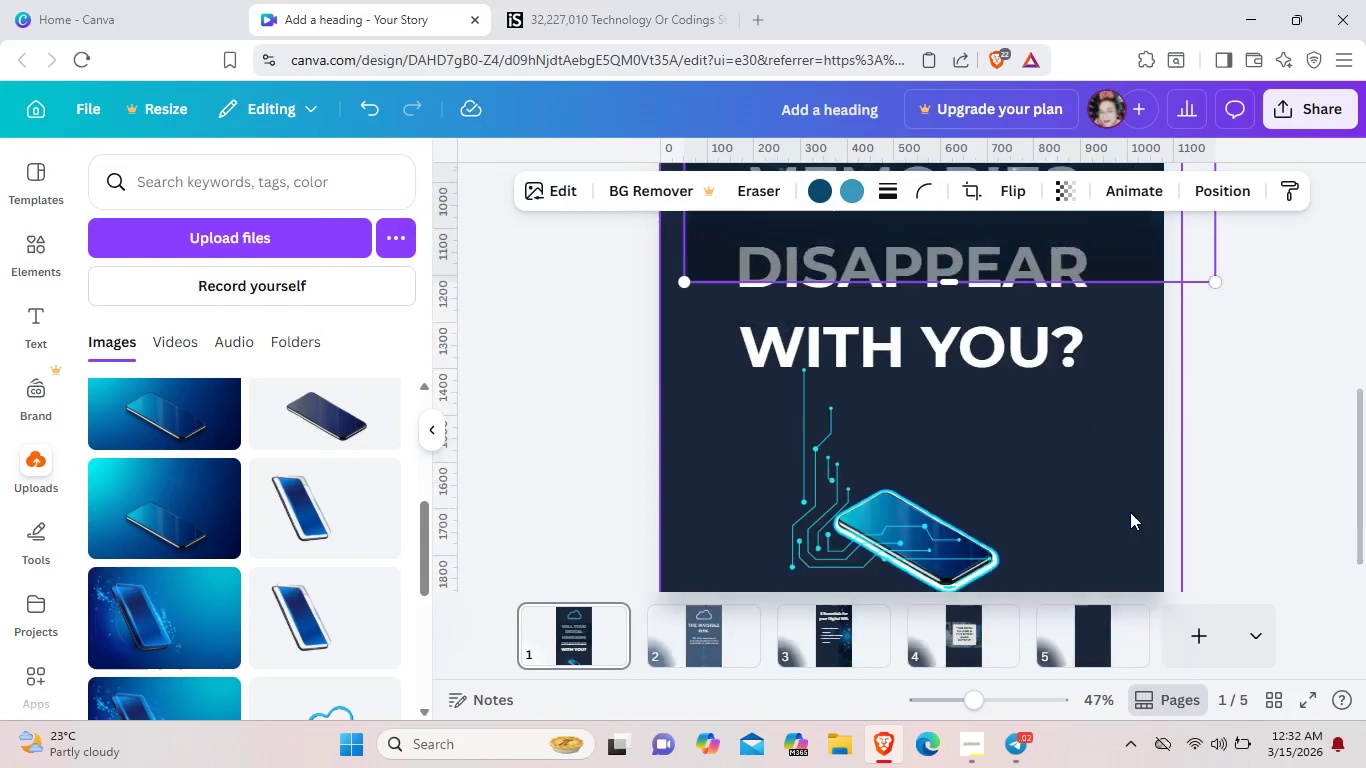 
scroll: coordinate [1133, 516], scroll_direction: down, amount: 2.0
 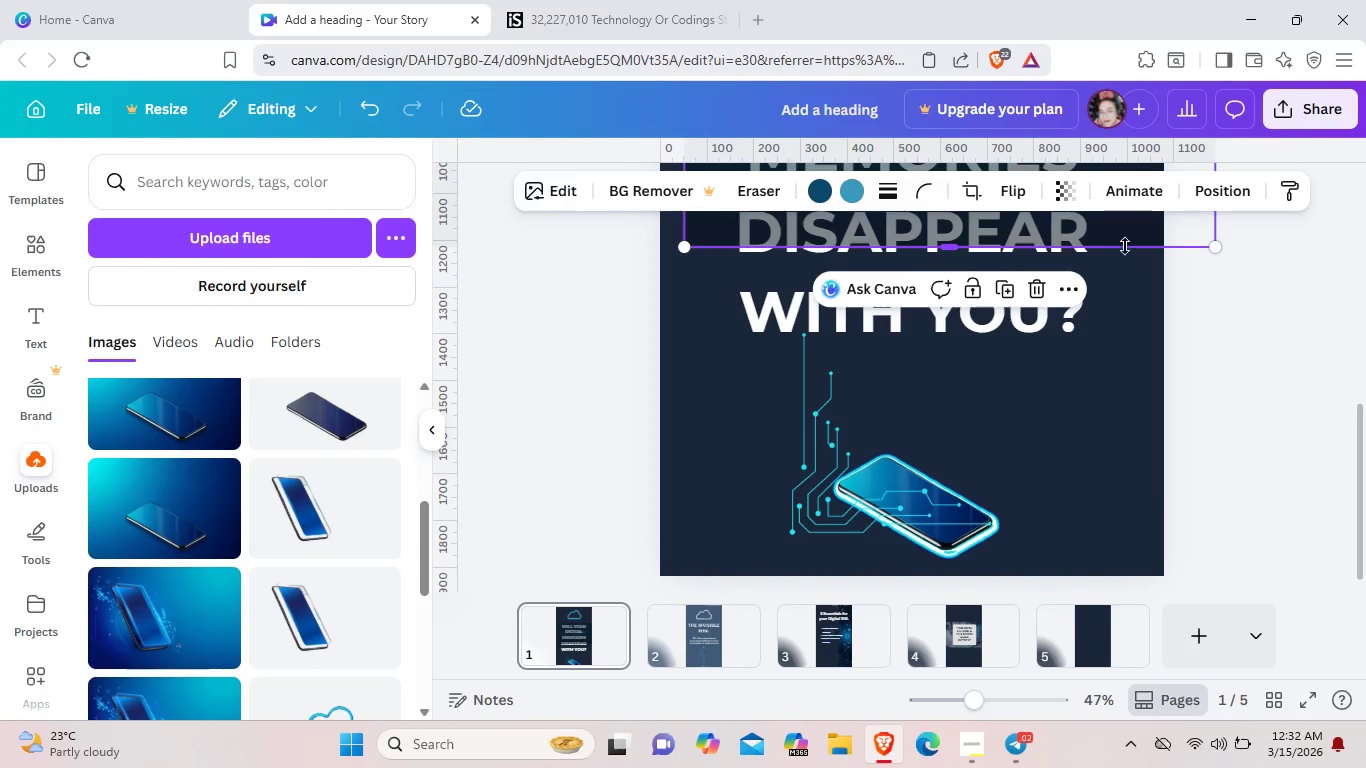 
left_click_drag(start_coordinate=[1125, 243], to_coordinate=[1055, 419])
 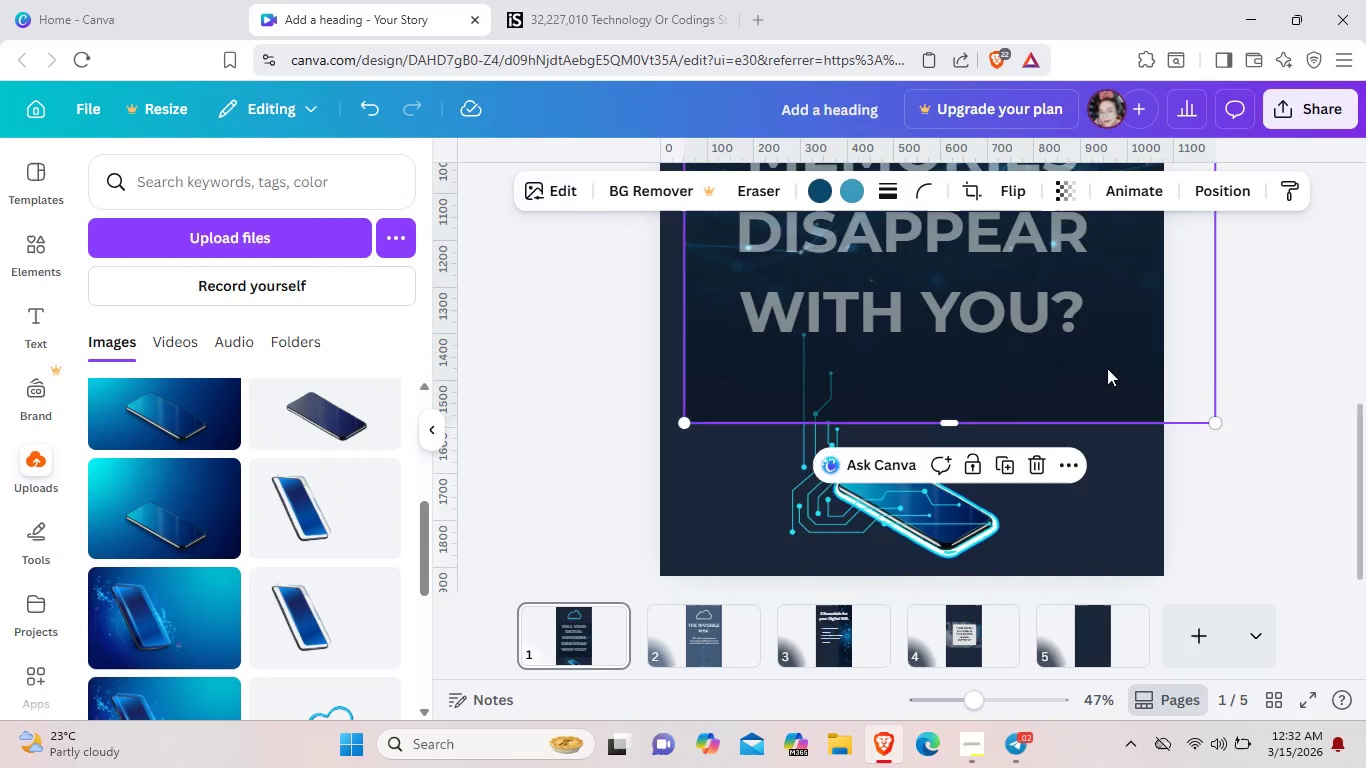 
left_click_drag(start_coordinate=[1130, 368], to_coordinate=[1089, 368])
 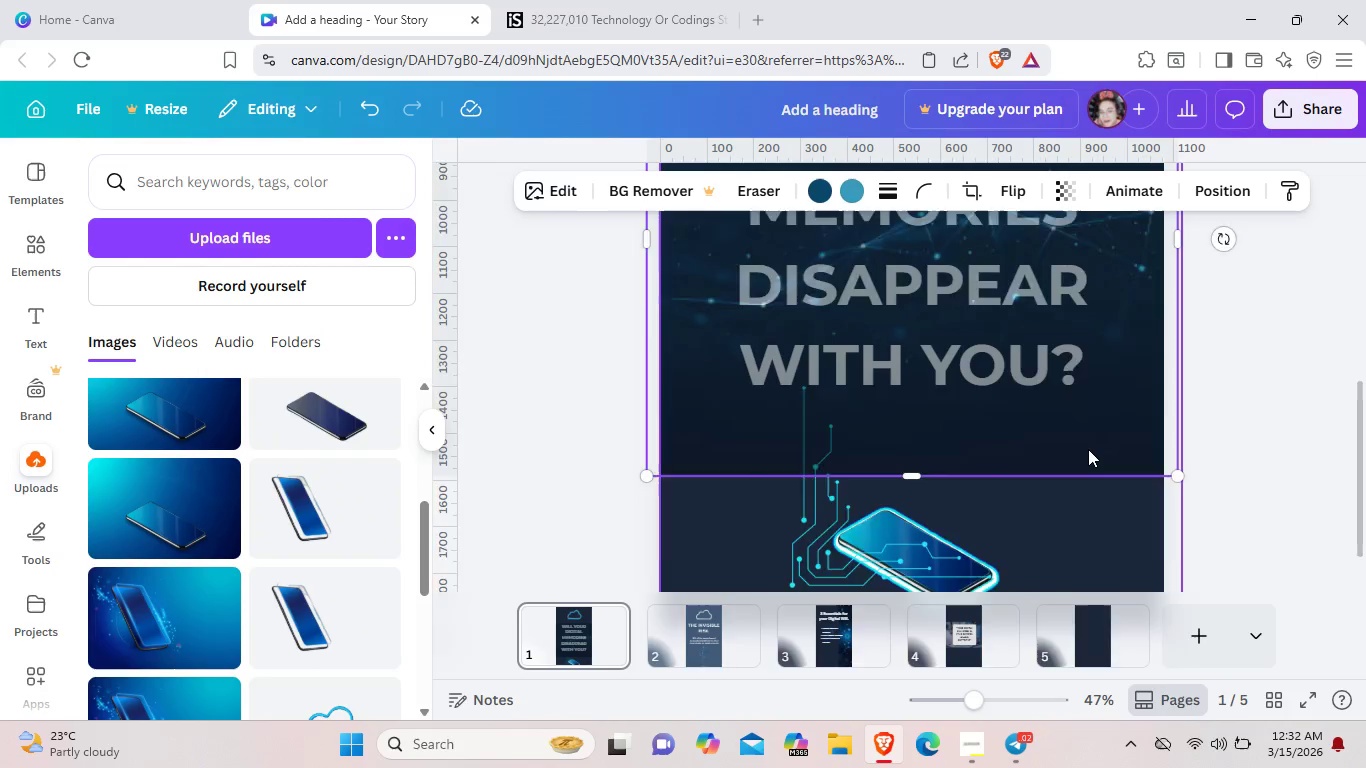 
scroll: coordinate [1003, 398], scroll_direction: up, amount: 6.0
 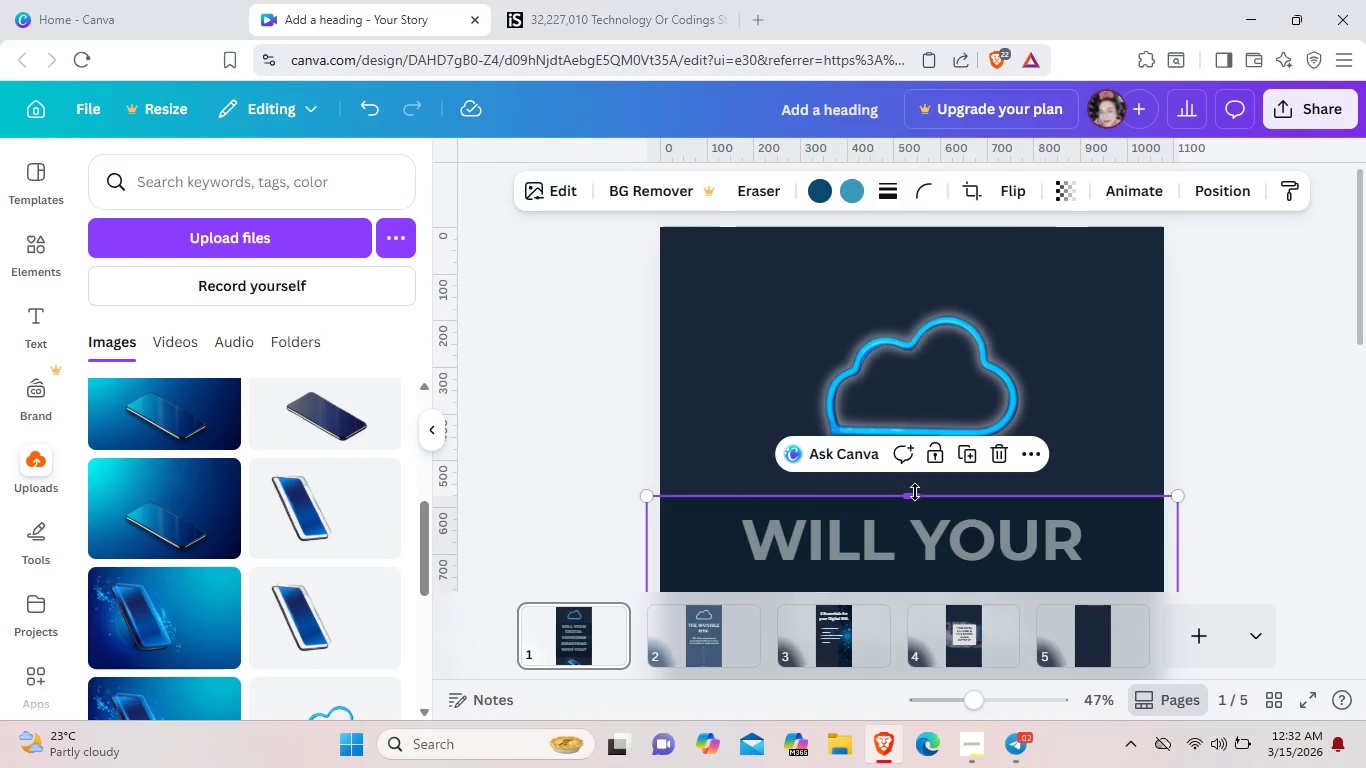 
left_click_drag(start_coordinate=[913, 494], to_coordinate=[945, 225])
 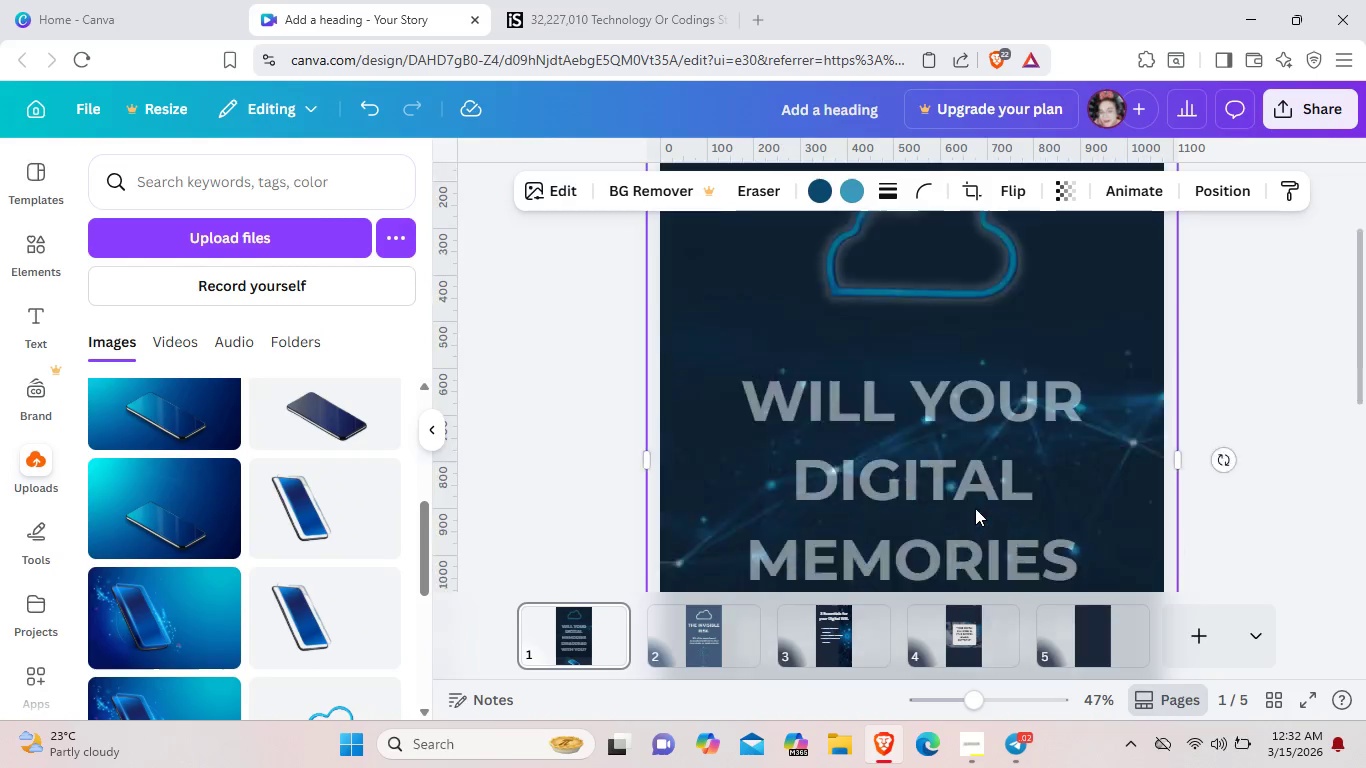 
scroll: coordinate [975, 508], scroll_direction: down, amount: 6.0
 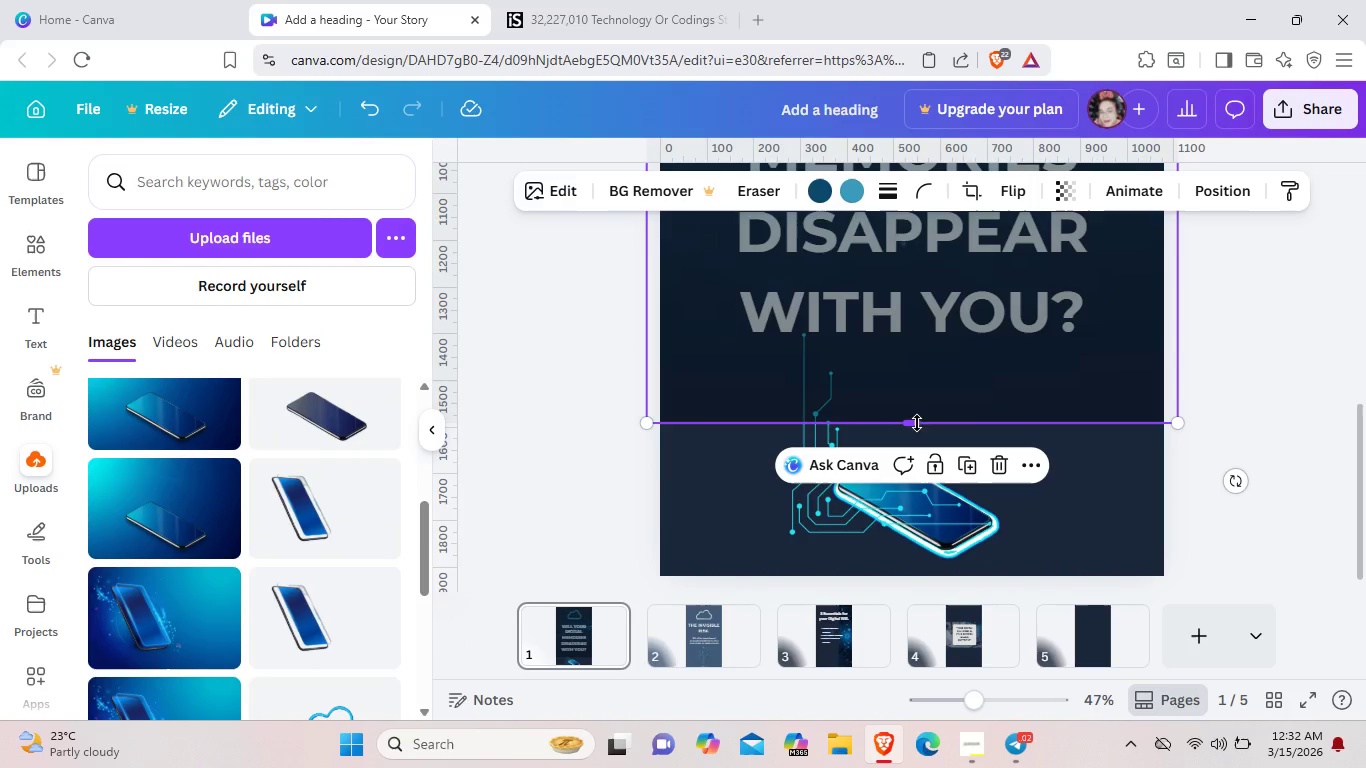 
left_click_drag(start_coordinate=[917, 423], to_coordinate=[899, 583])
 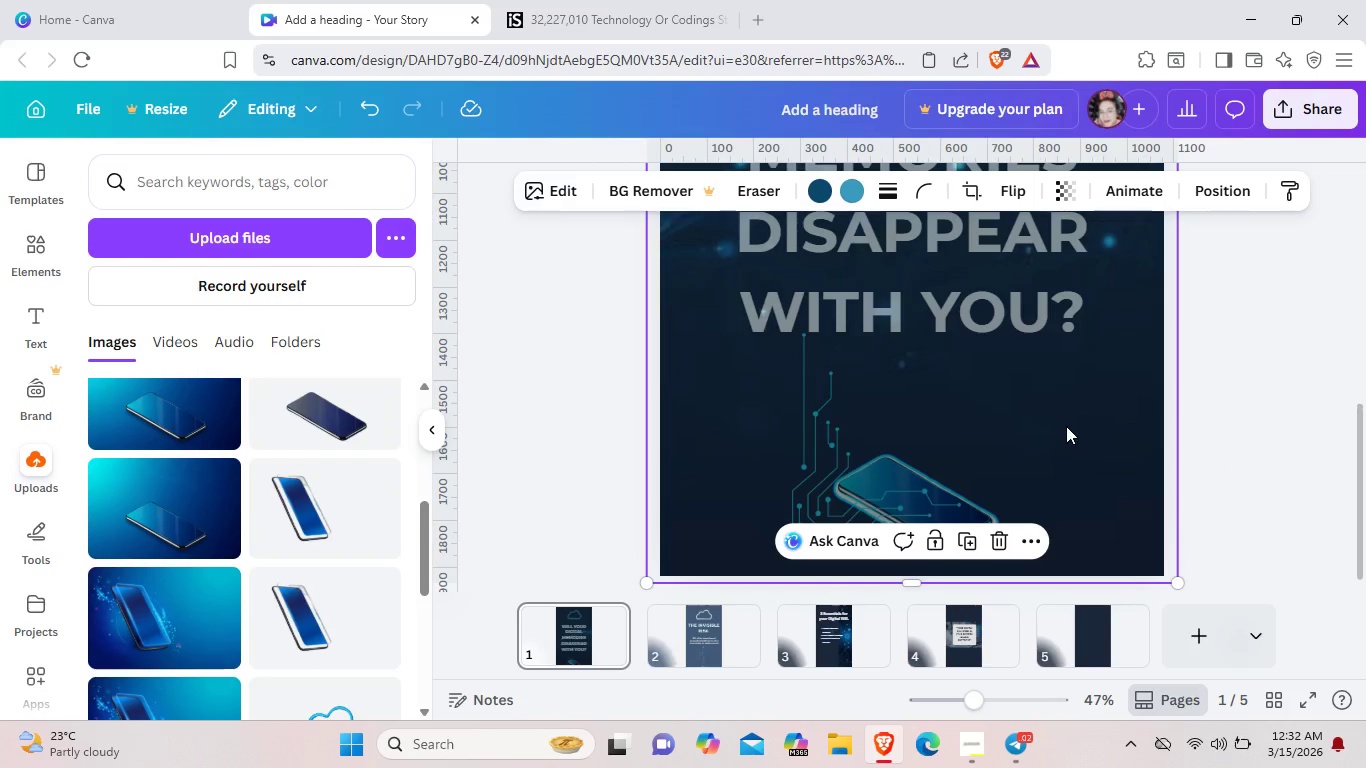 
right_click([1061, 423])
 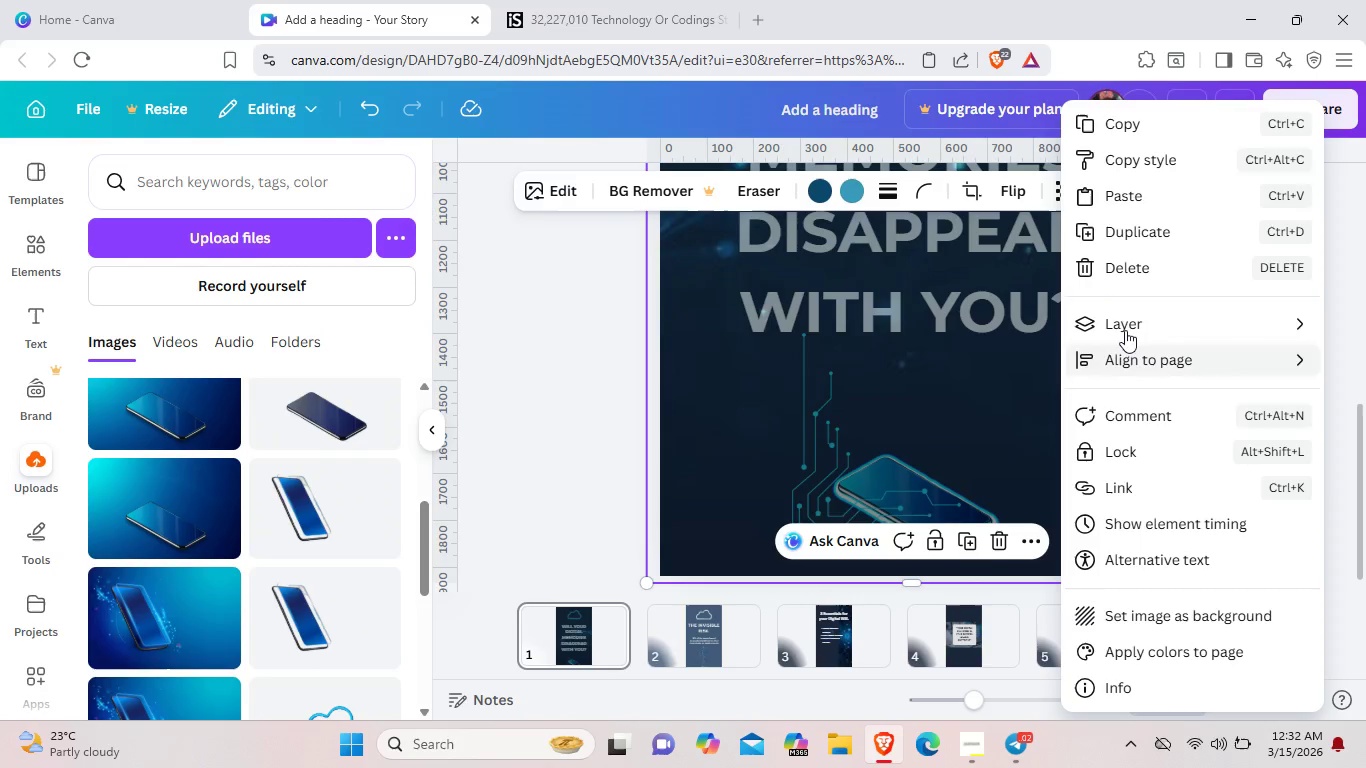 
mouse_move([1101, 334])
 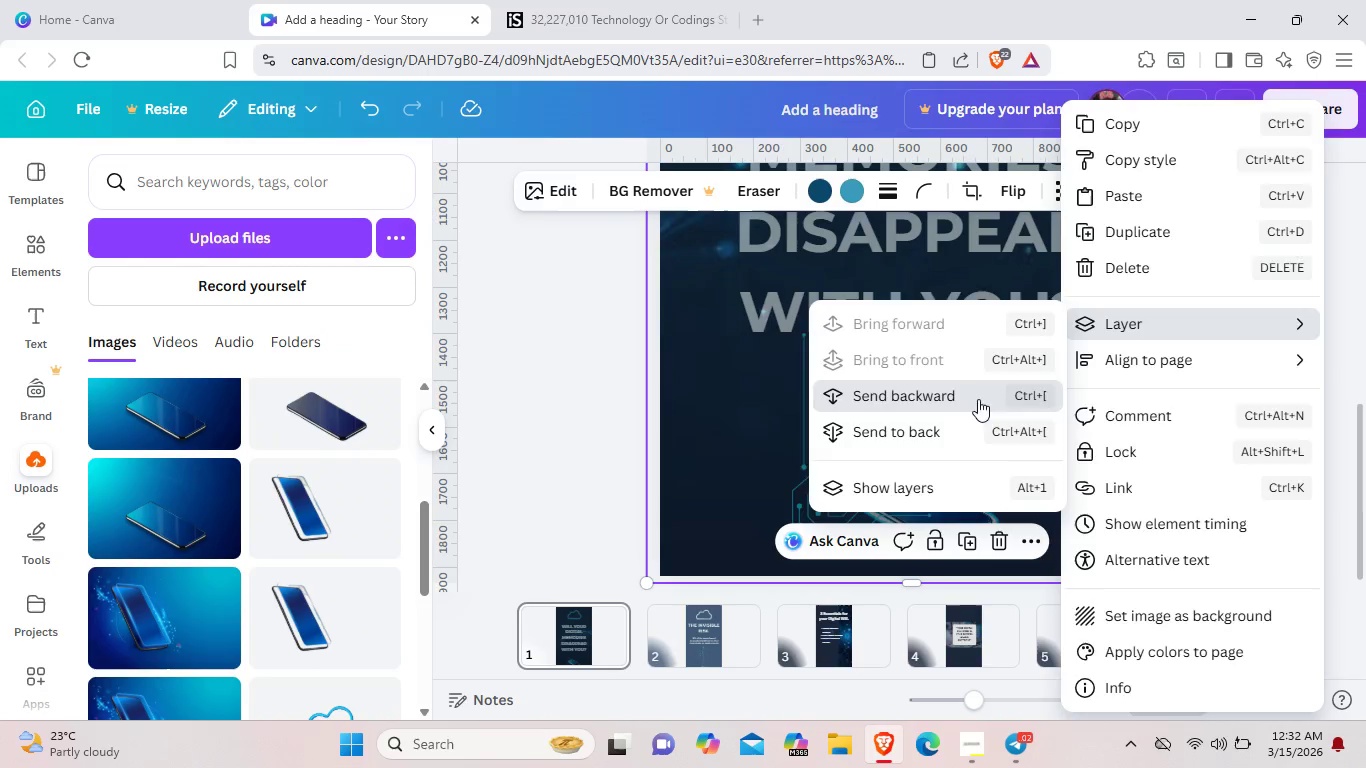 
left_click([978, 399])
 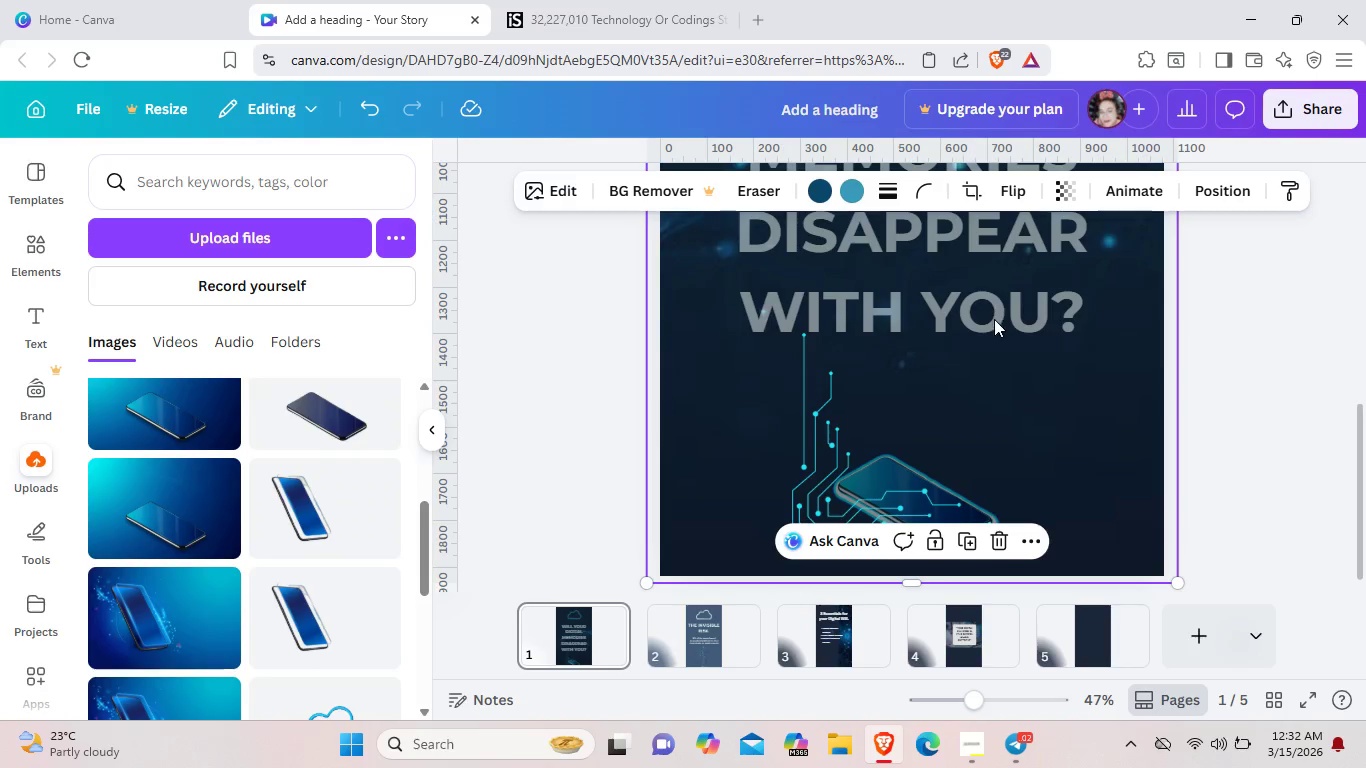 
scroll: coordinate [990, 357], scroll_direction: up, amount: 2.0
 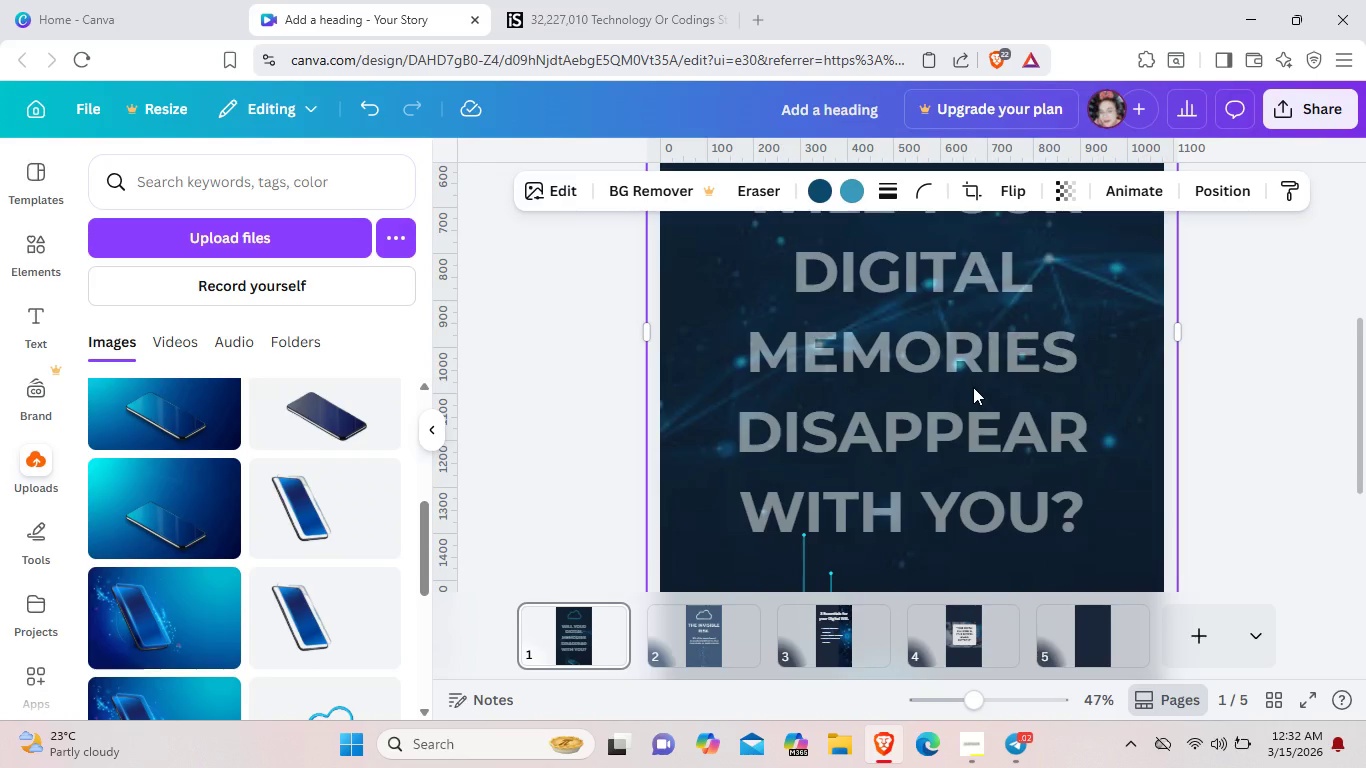 
right_click([973, 387])
 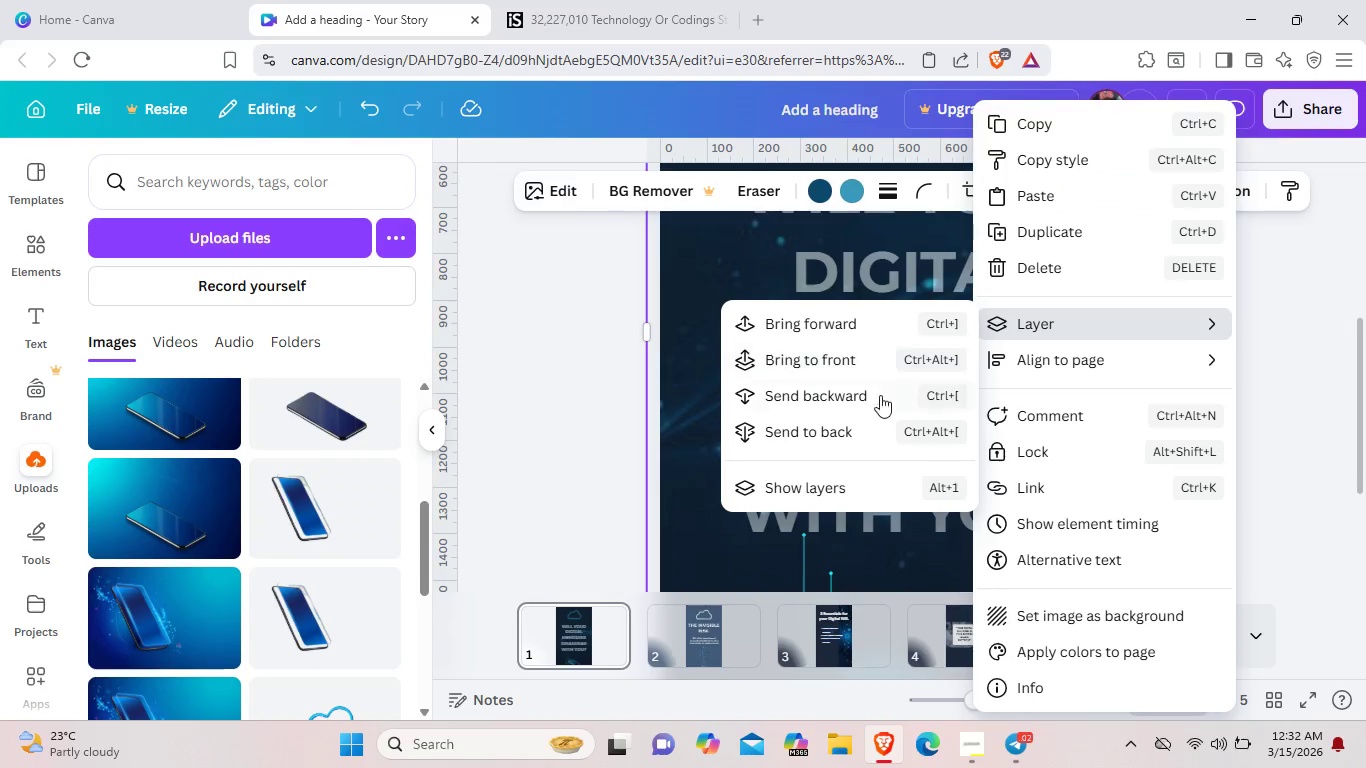 
left_click([872, 400])
 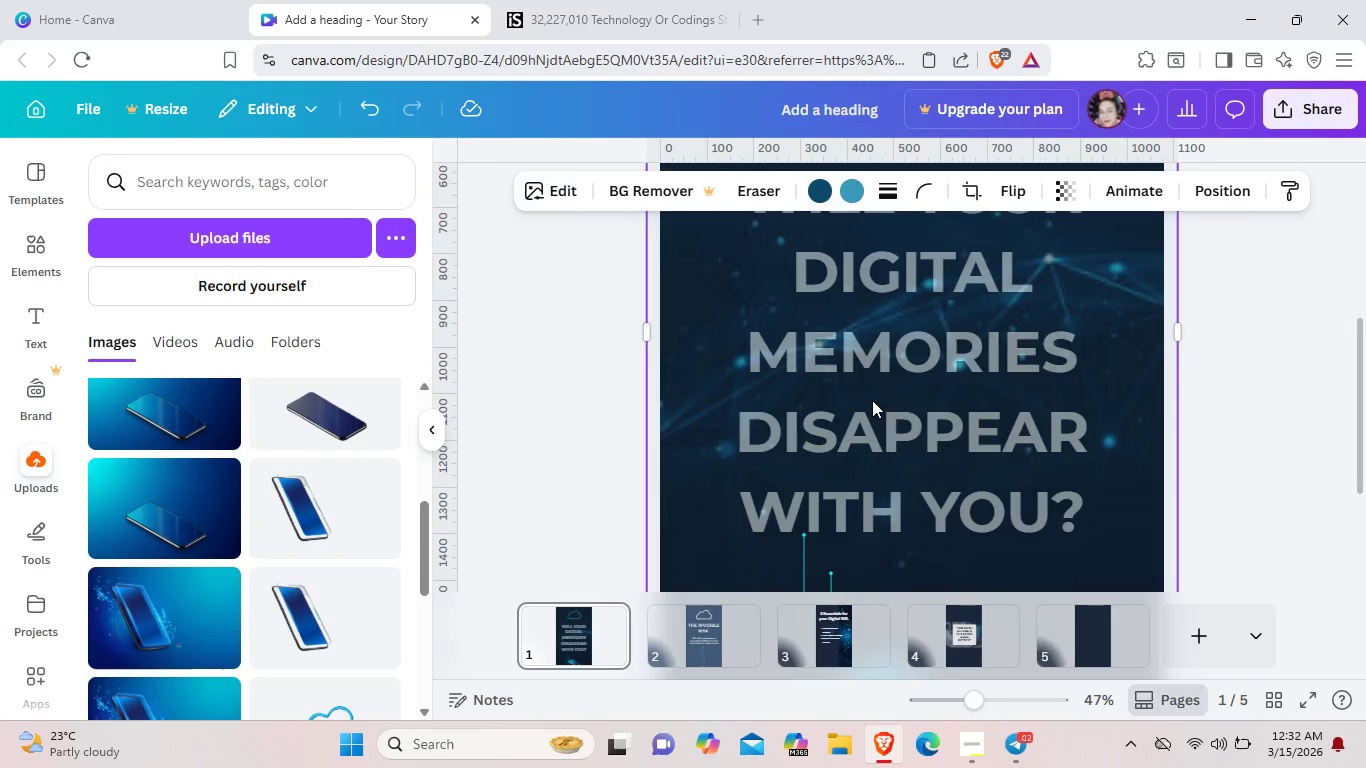 
right_click([872, 400])
 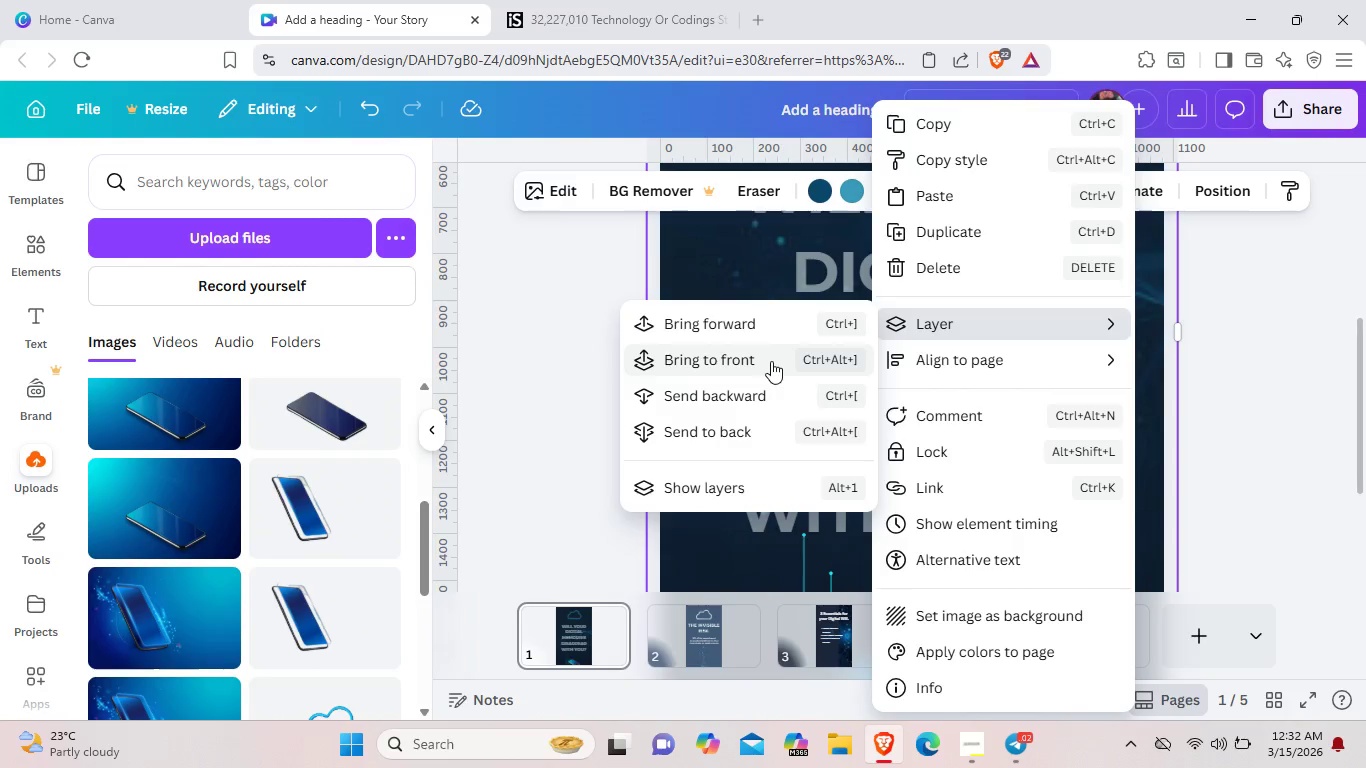 
left_click([760, 393])
 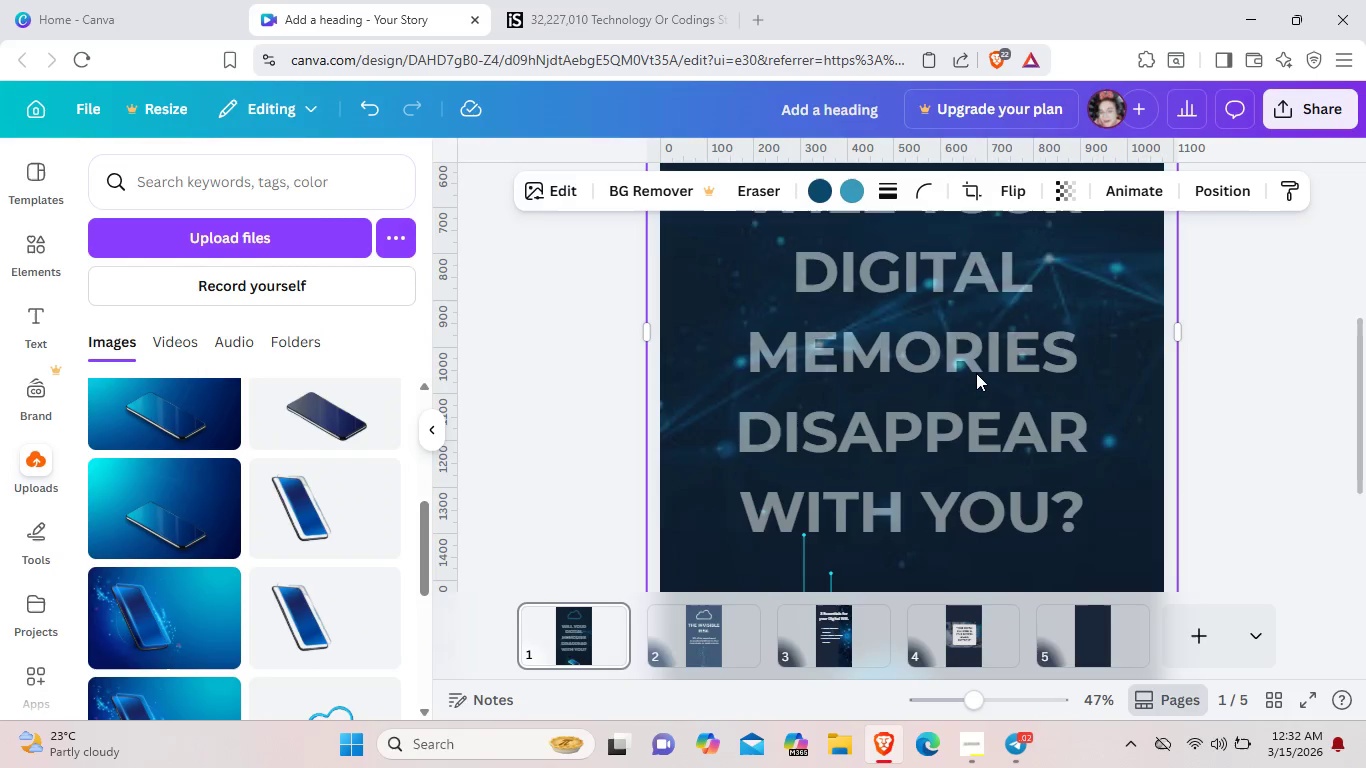 
left_click_drag(start_coordinate=[976, 373], to_coordinate=[971, 369])
 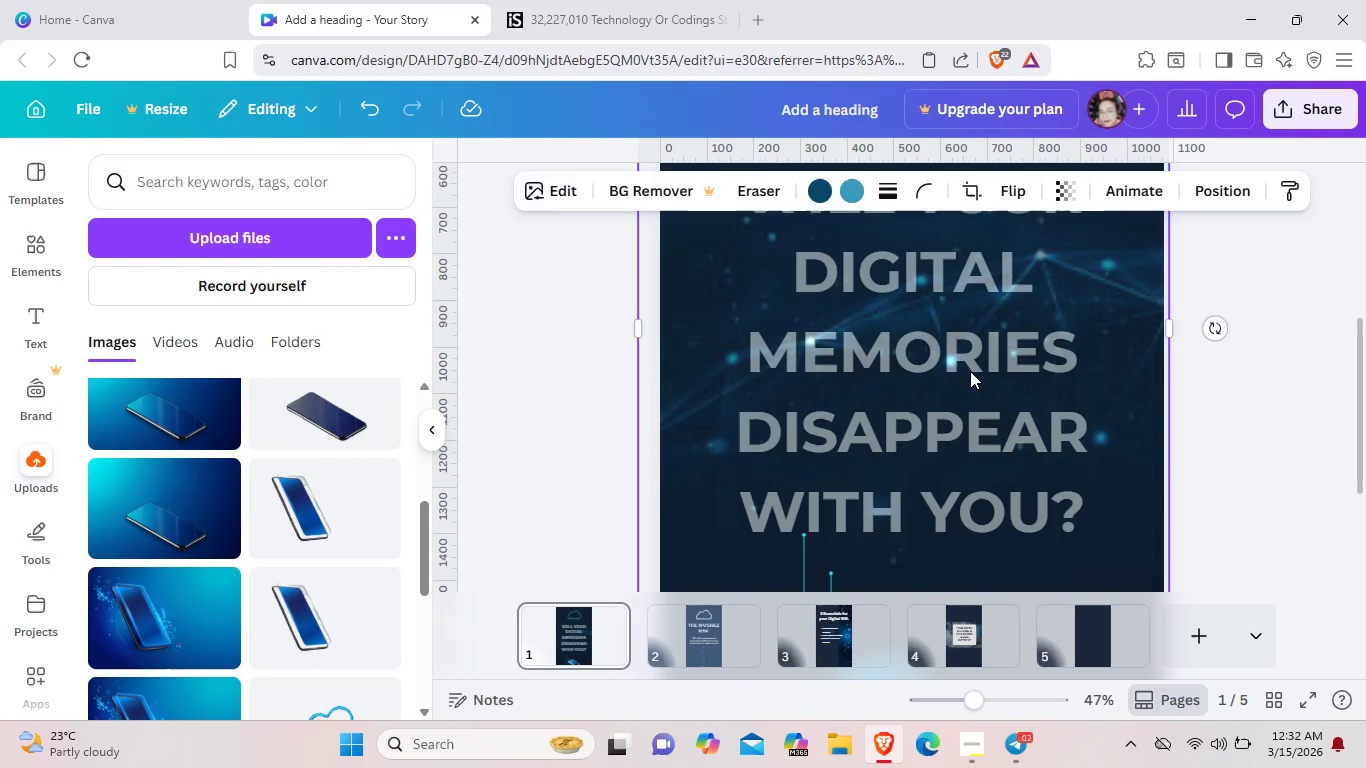 
right_click([970, 371])
 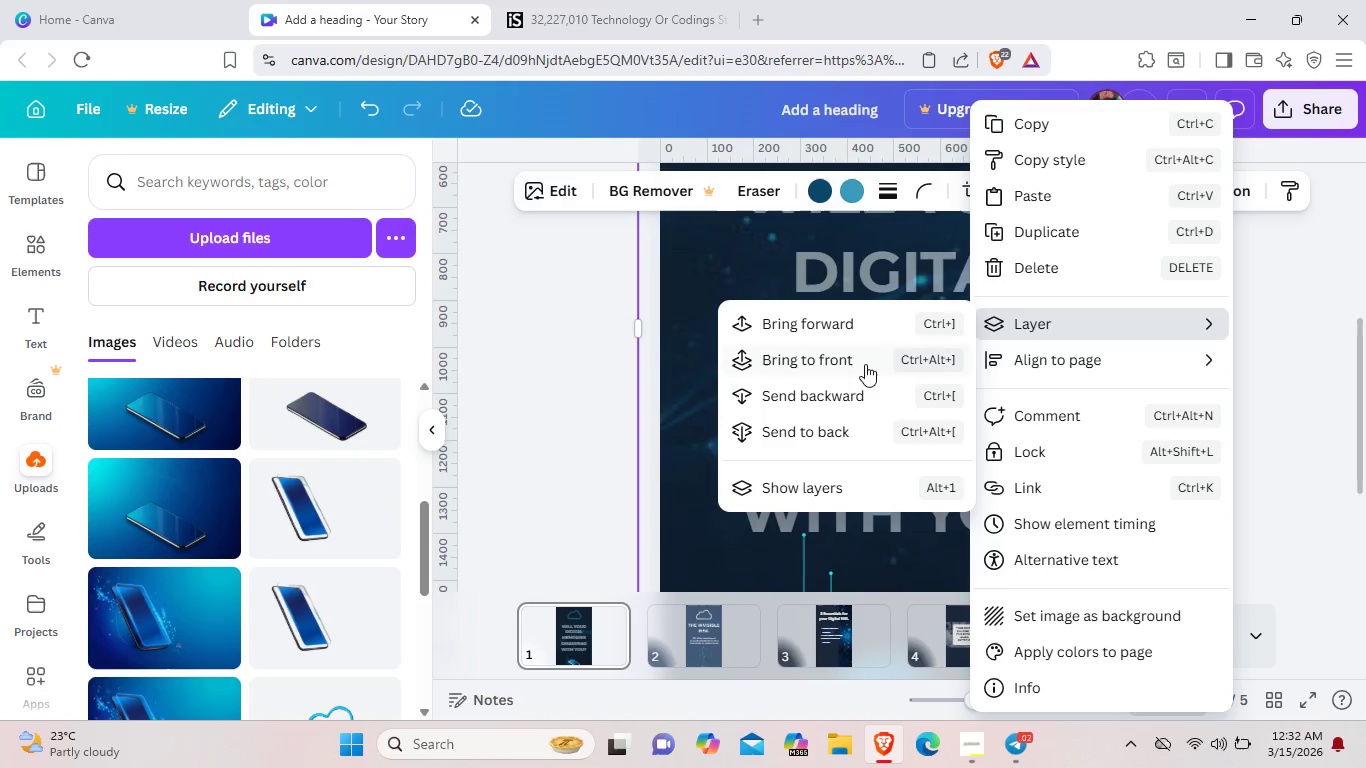 
left_click([855, 388])
 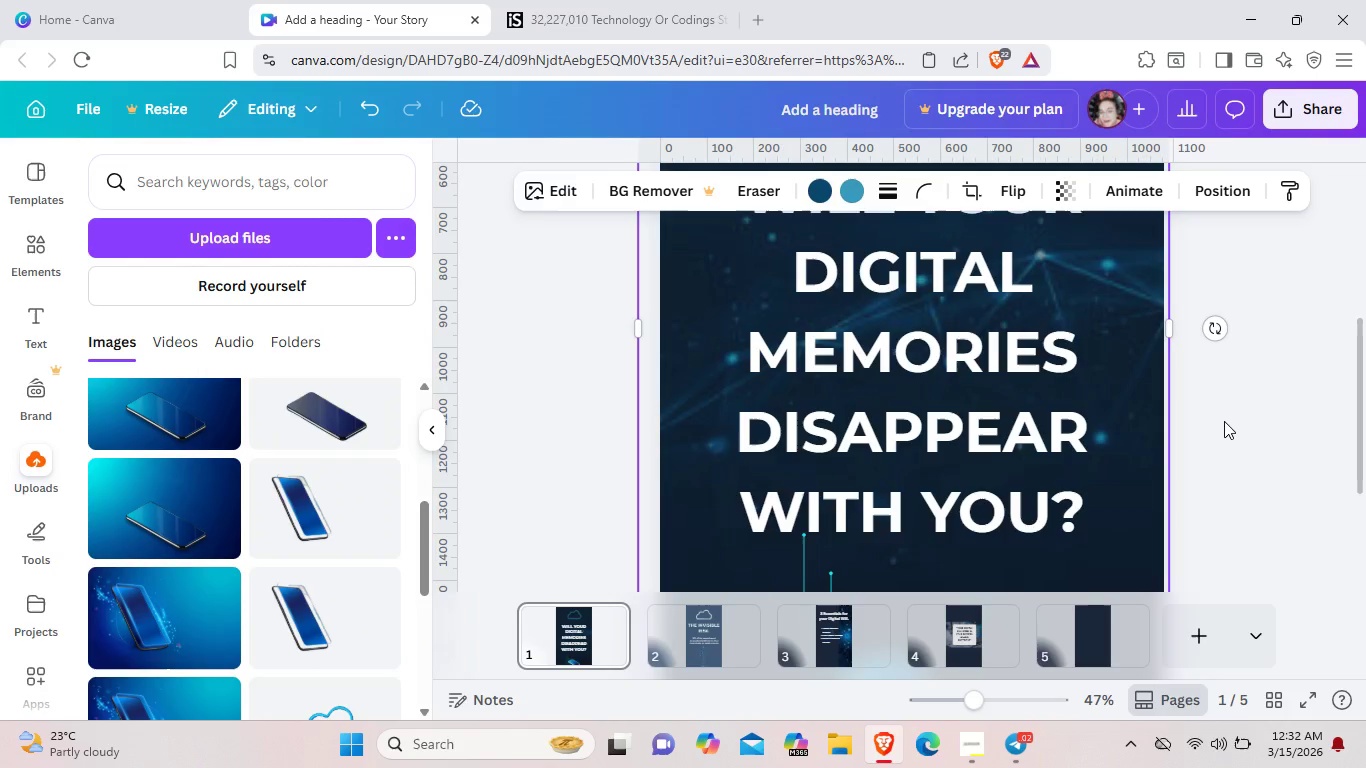 
left_click([1224, 421])
 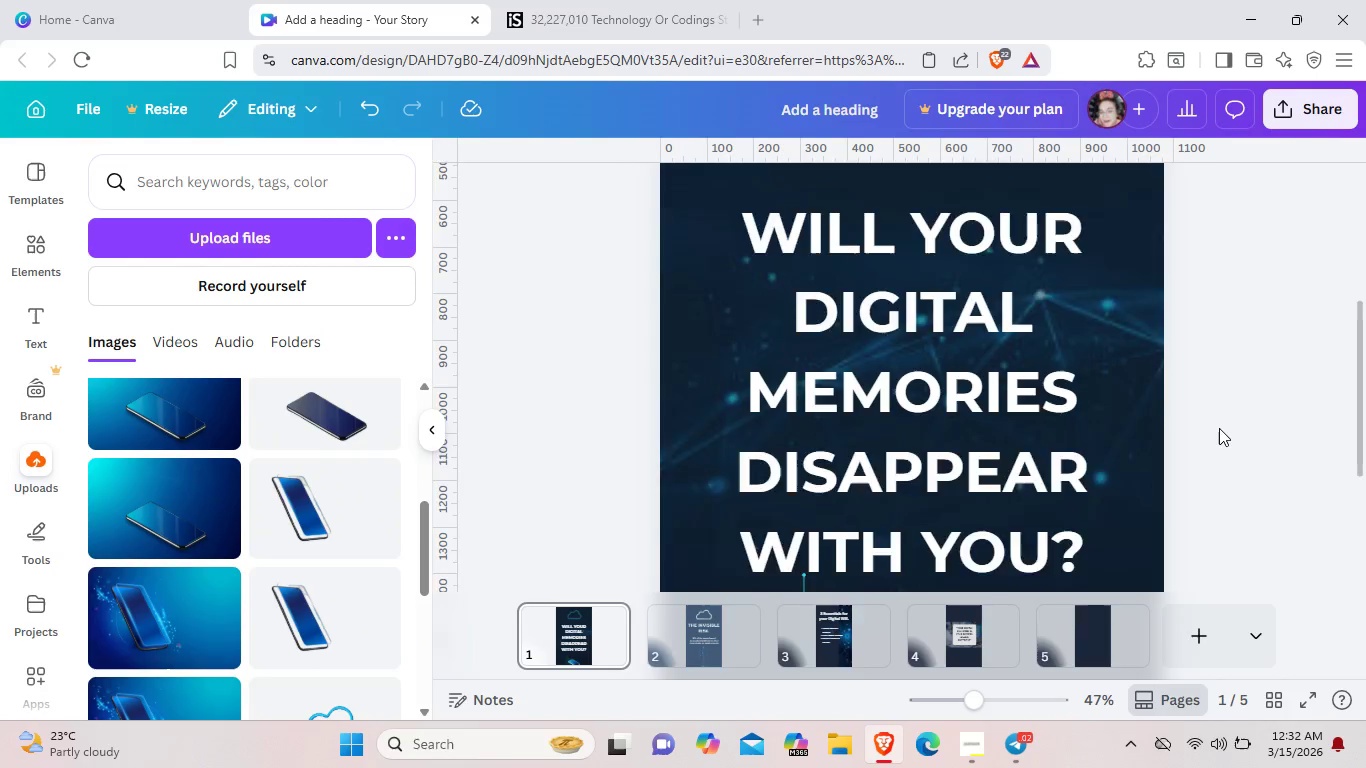 
scroll: coordinate [1217, 429], scroll_direction: up, amount: 3.0
 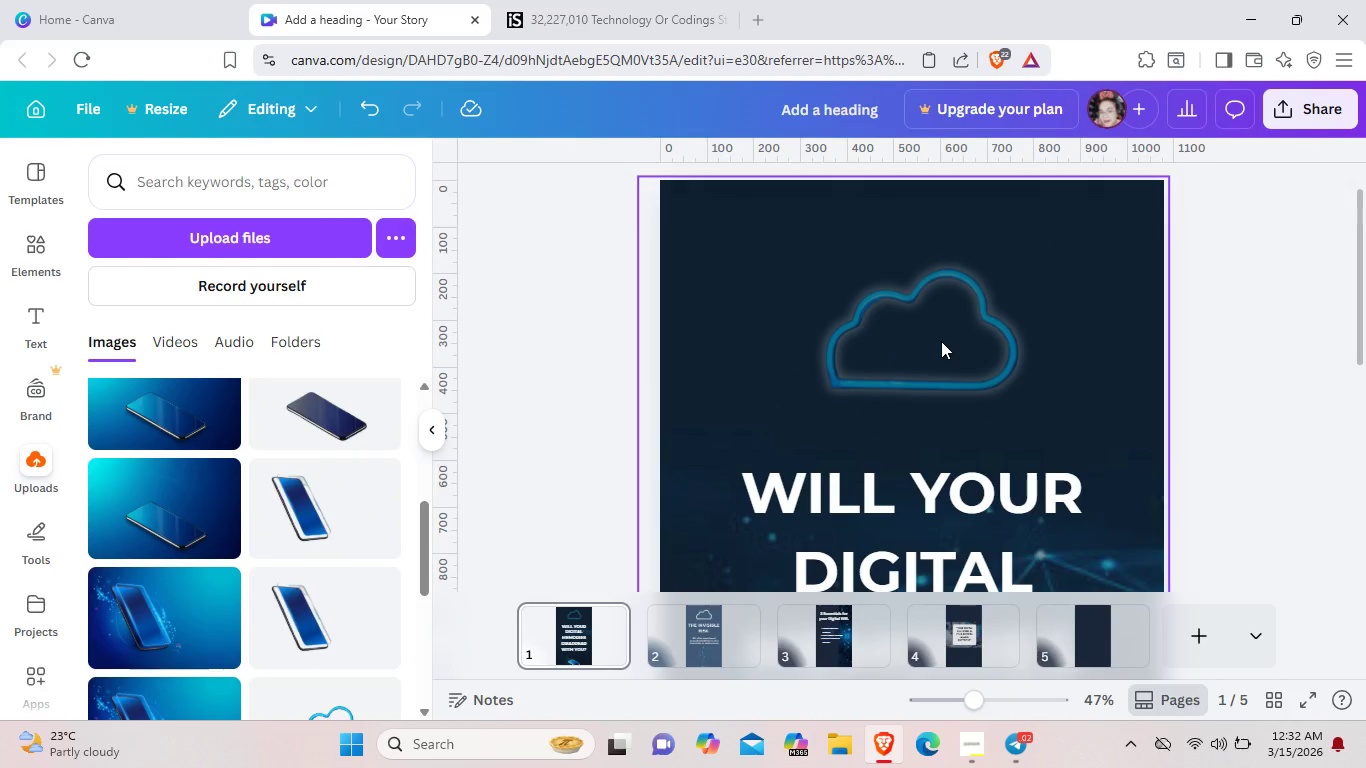 
right_click([941, 341])
 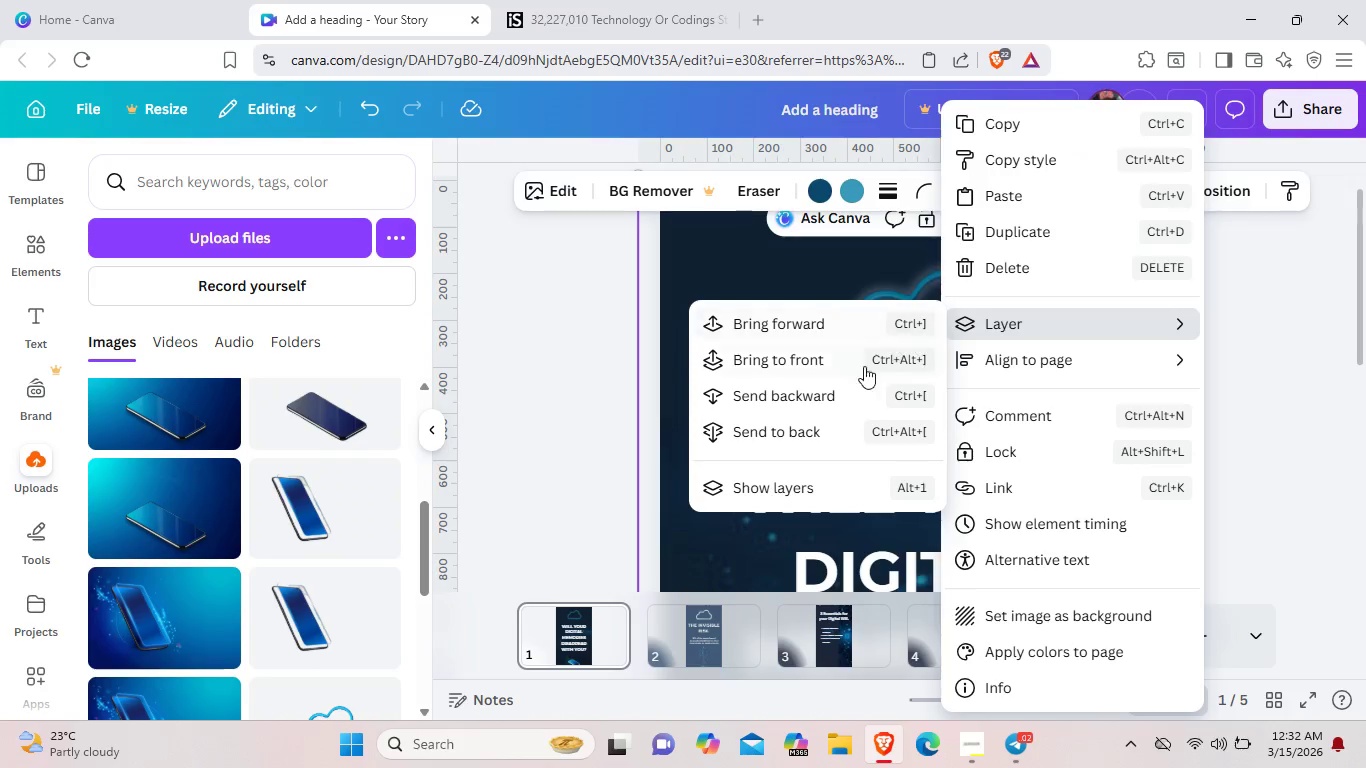 
left_click([842, 387])
 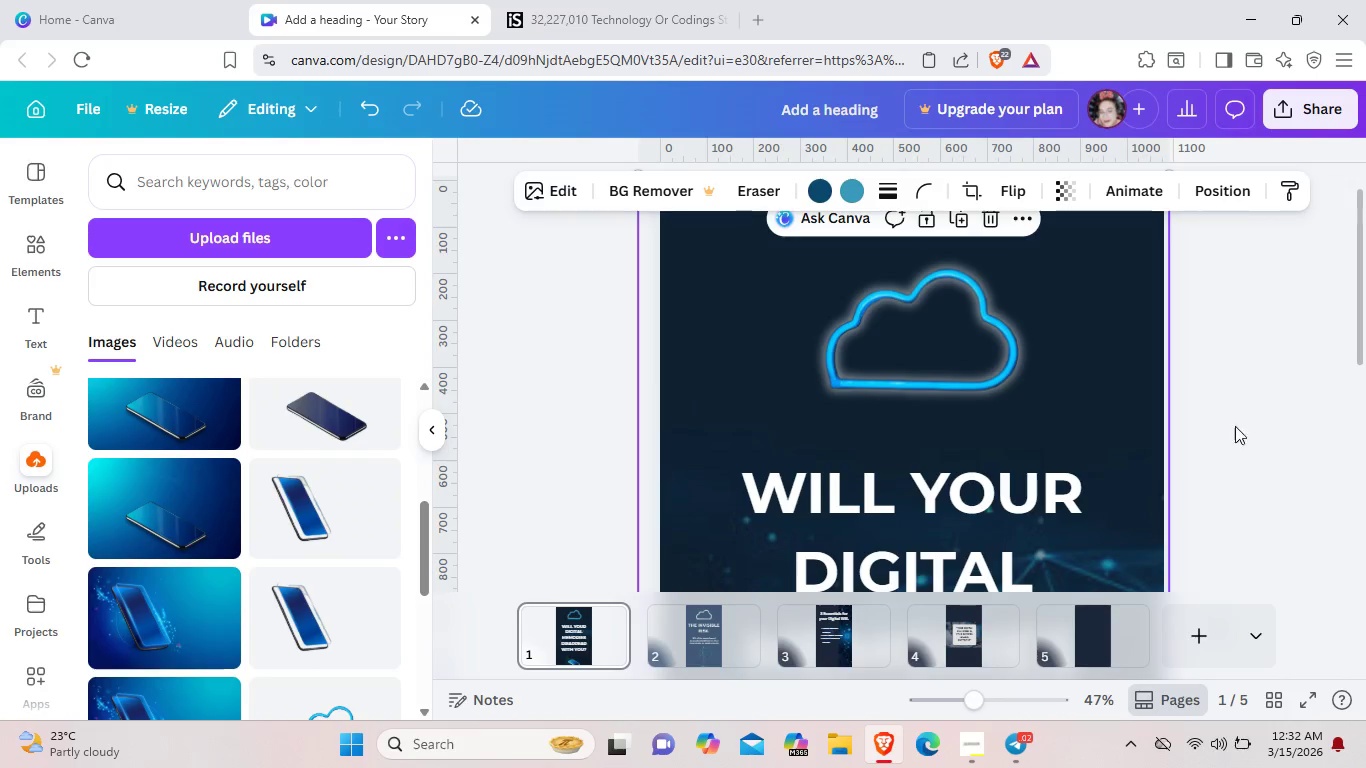 
left_click([1249, 430])
 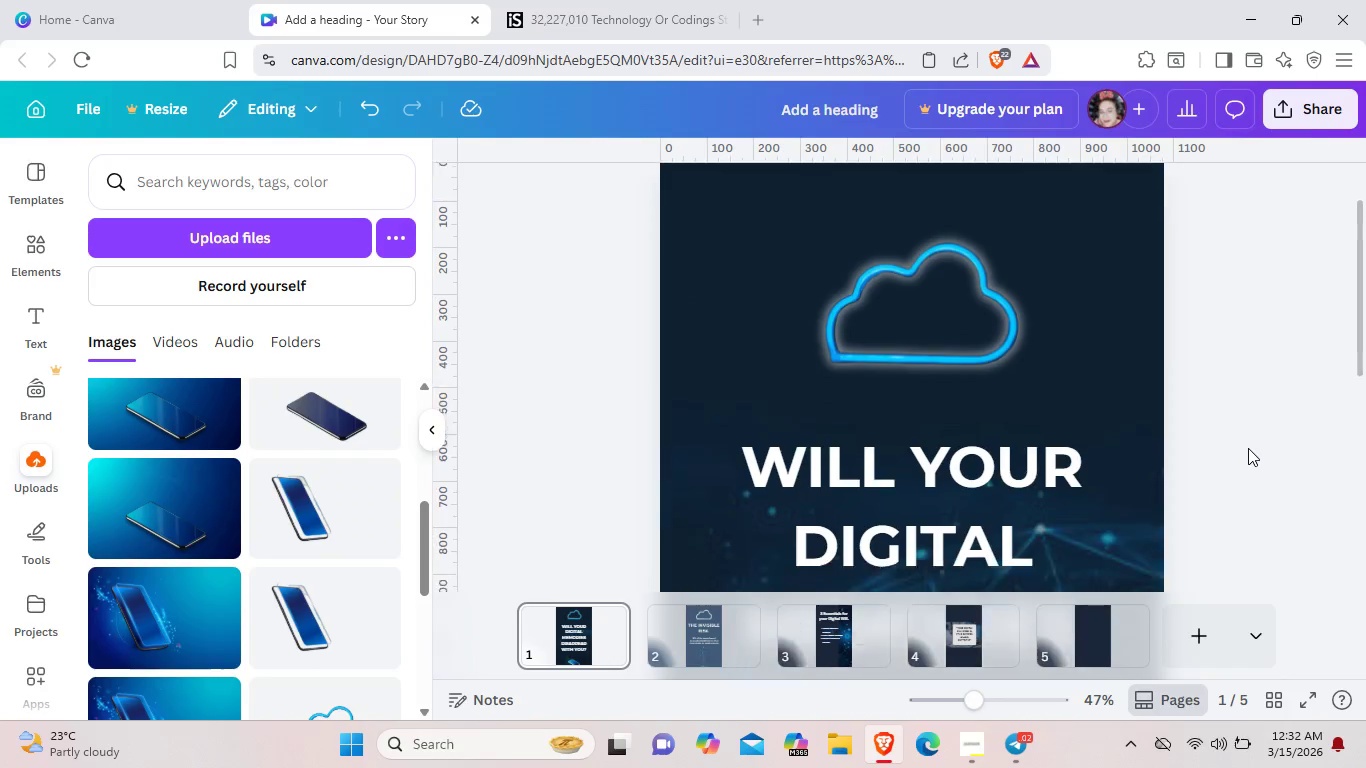 
scroll: coordinate [1248, 448], scroll_direction: down, amount: 4.0
 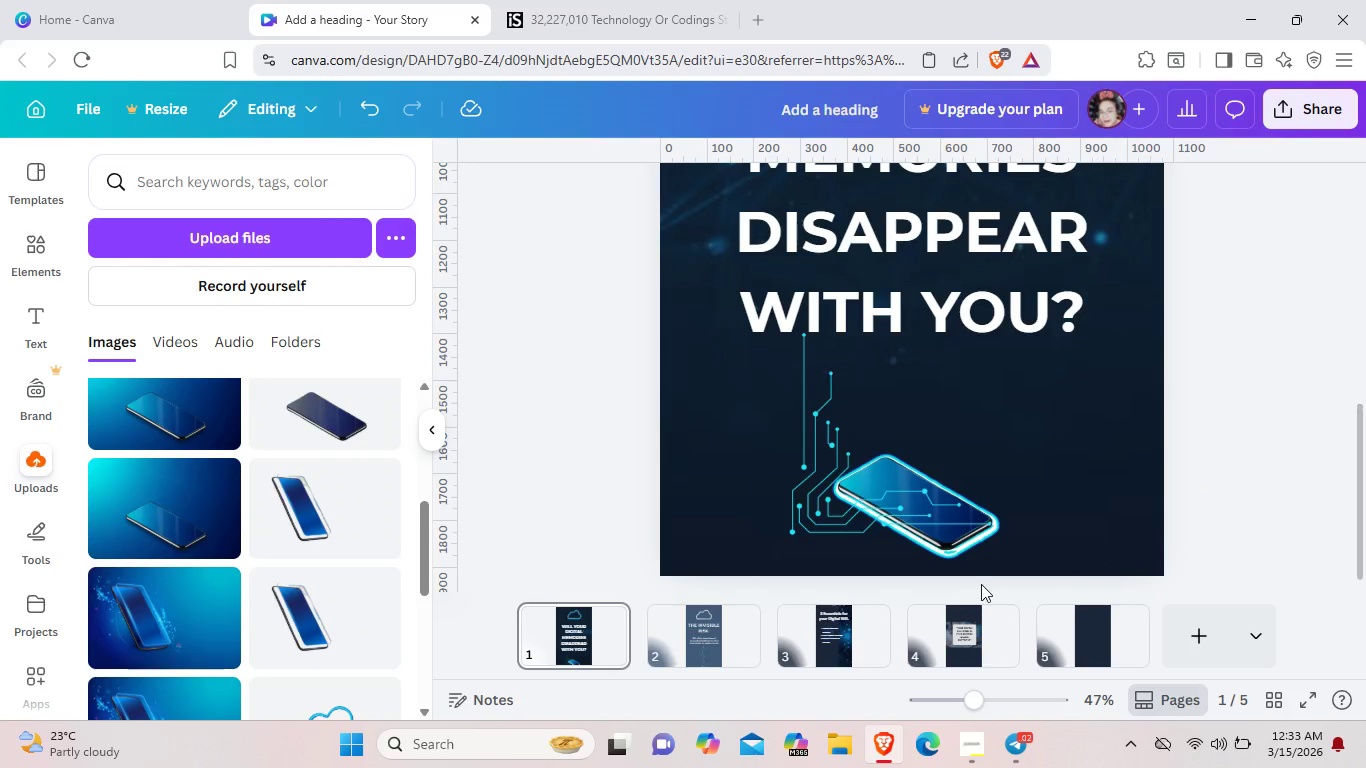 
left_click([722, 644])
 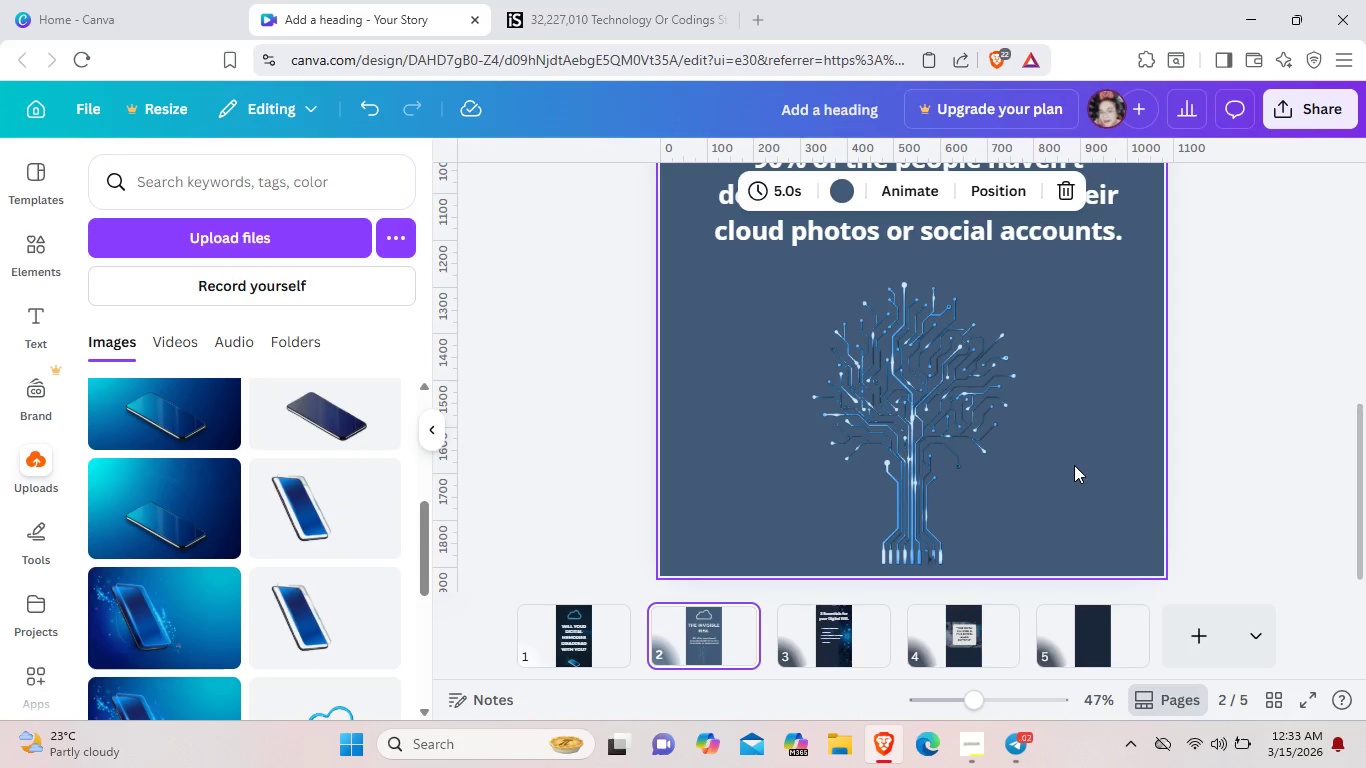 
scroll: coordinate [1074, 465], scroll_direction: up, amount: 3.0
 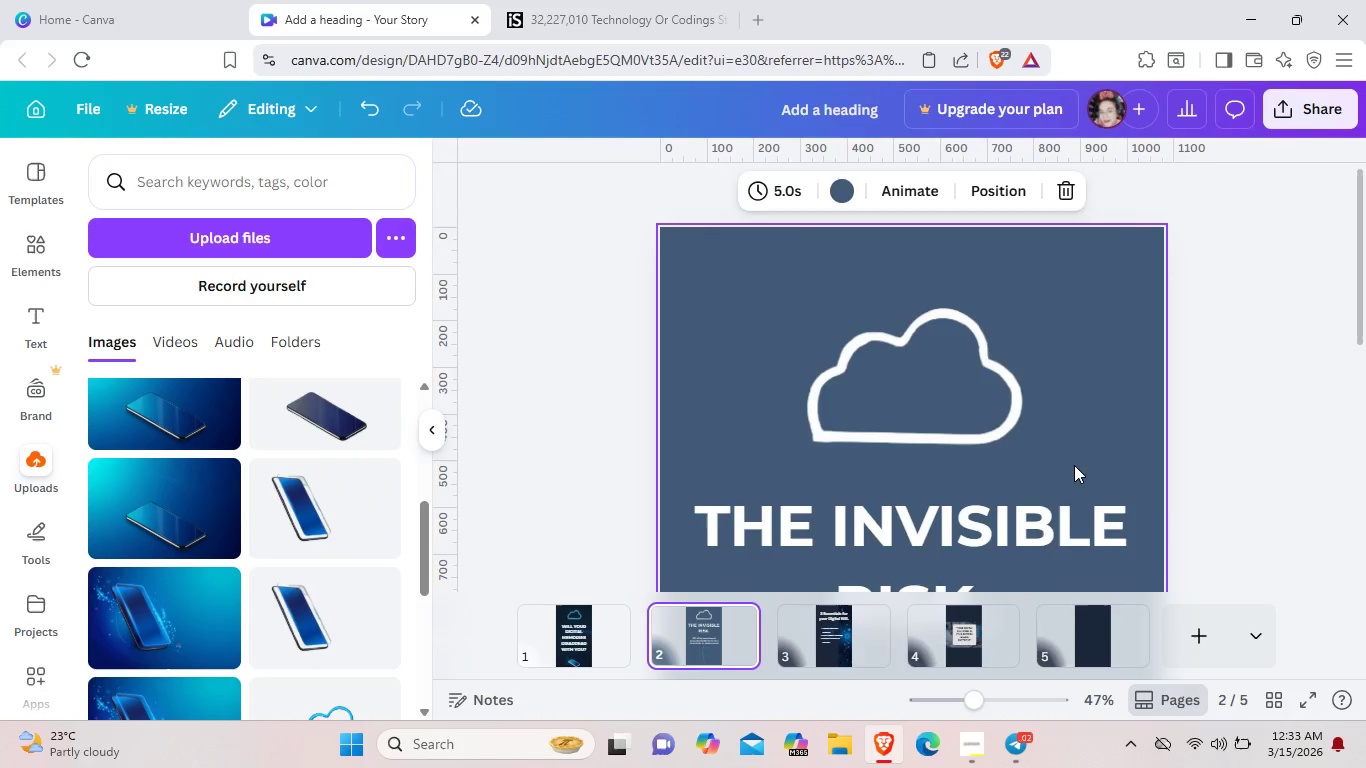 
scroll: coordinate [1074, 465], scroll_direction: down, amount: 4.0
 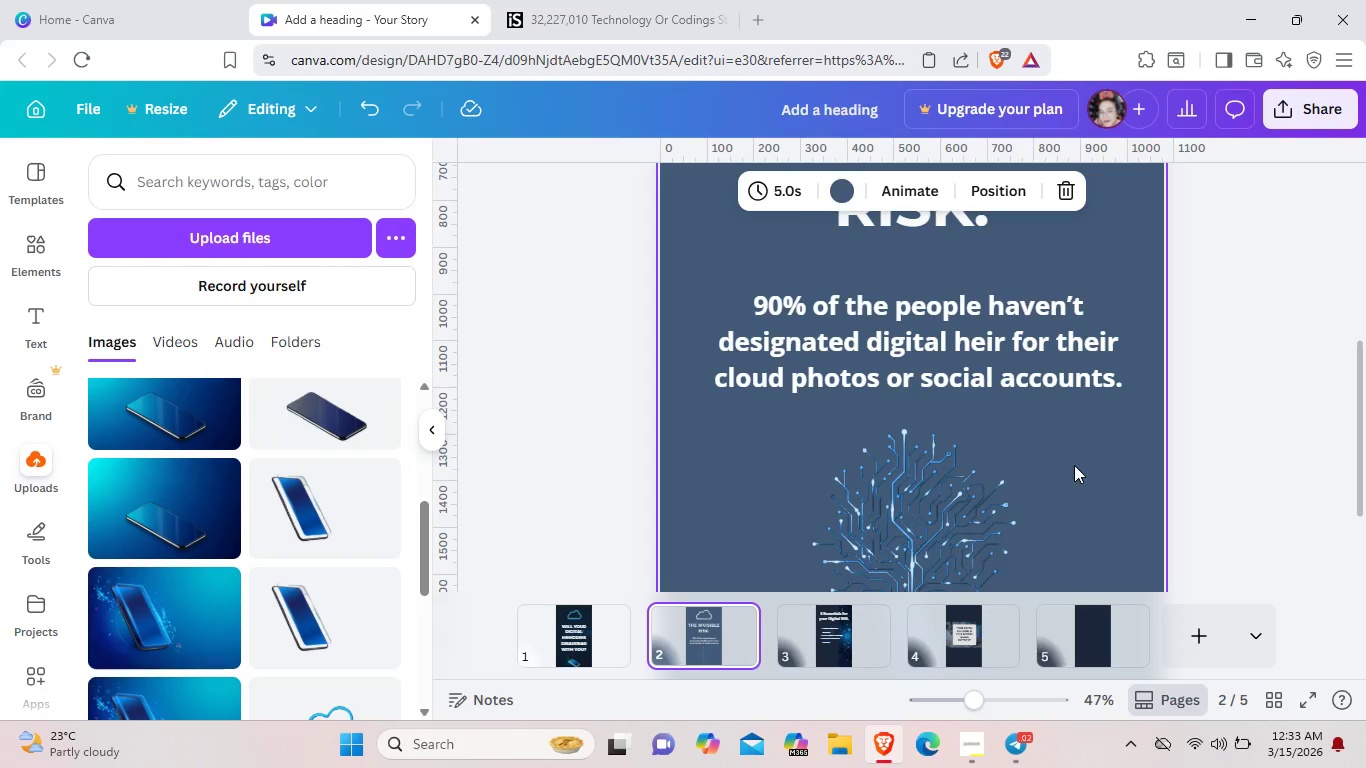 
scroll: coordinate [1074, 465], scroll_direction: up, amount: 2.0
 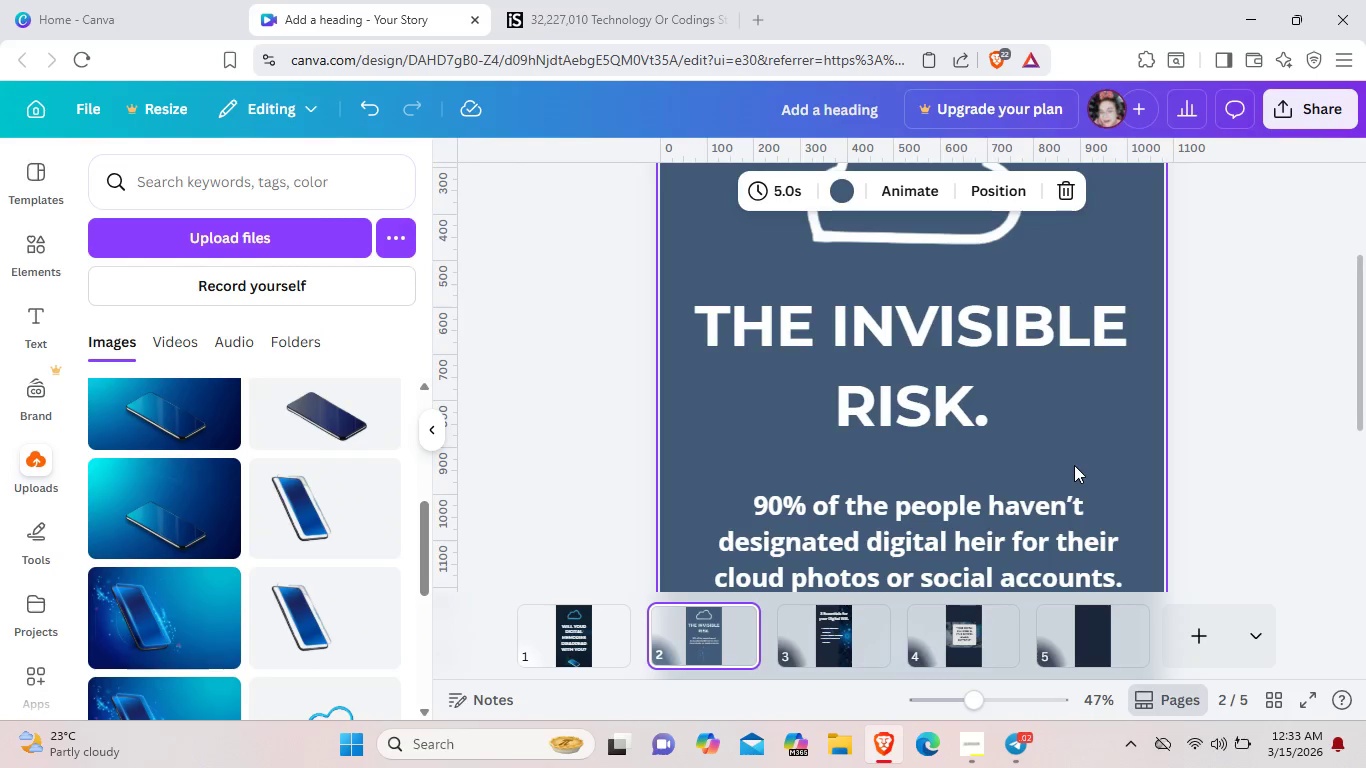 
scroll: coordinate [1074, 465], scroll_direction: down, amount: 2.0
 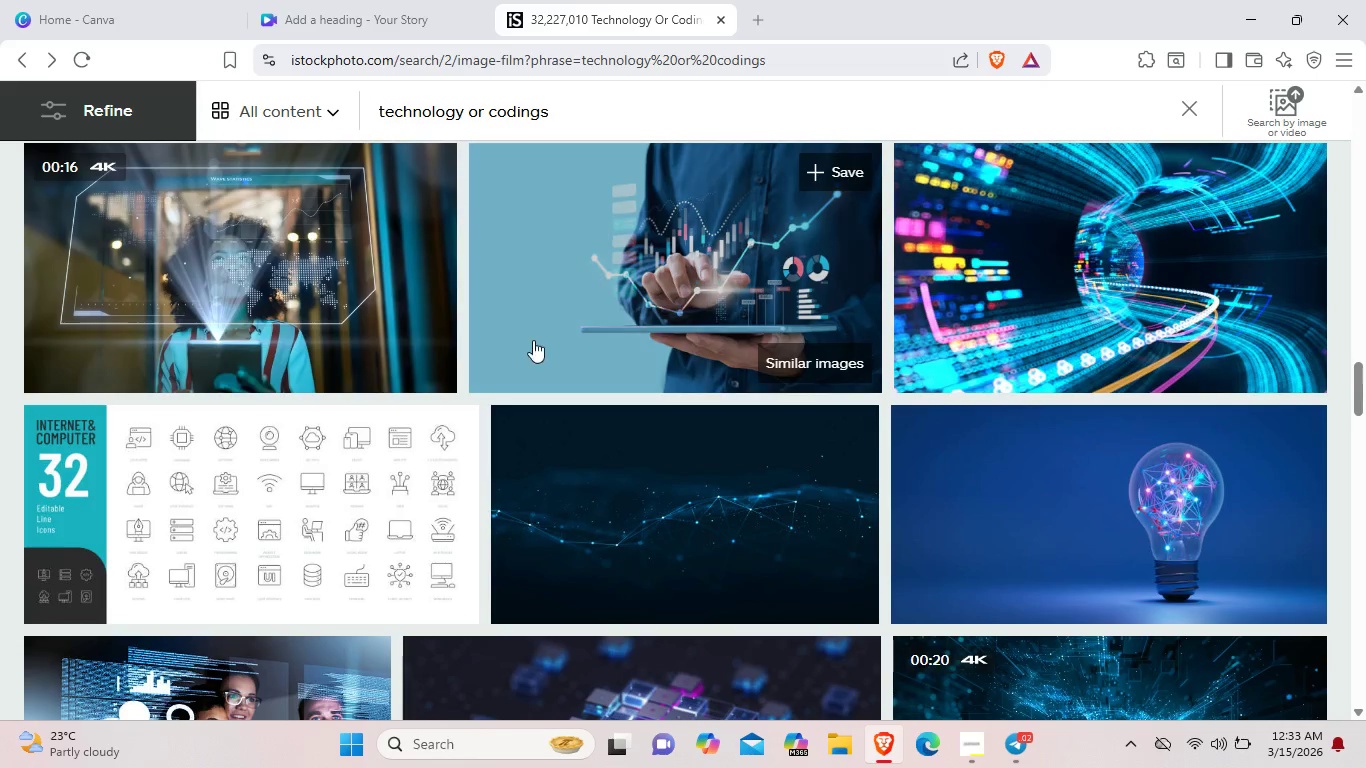 
wait(5.12)
 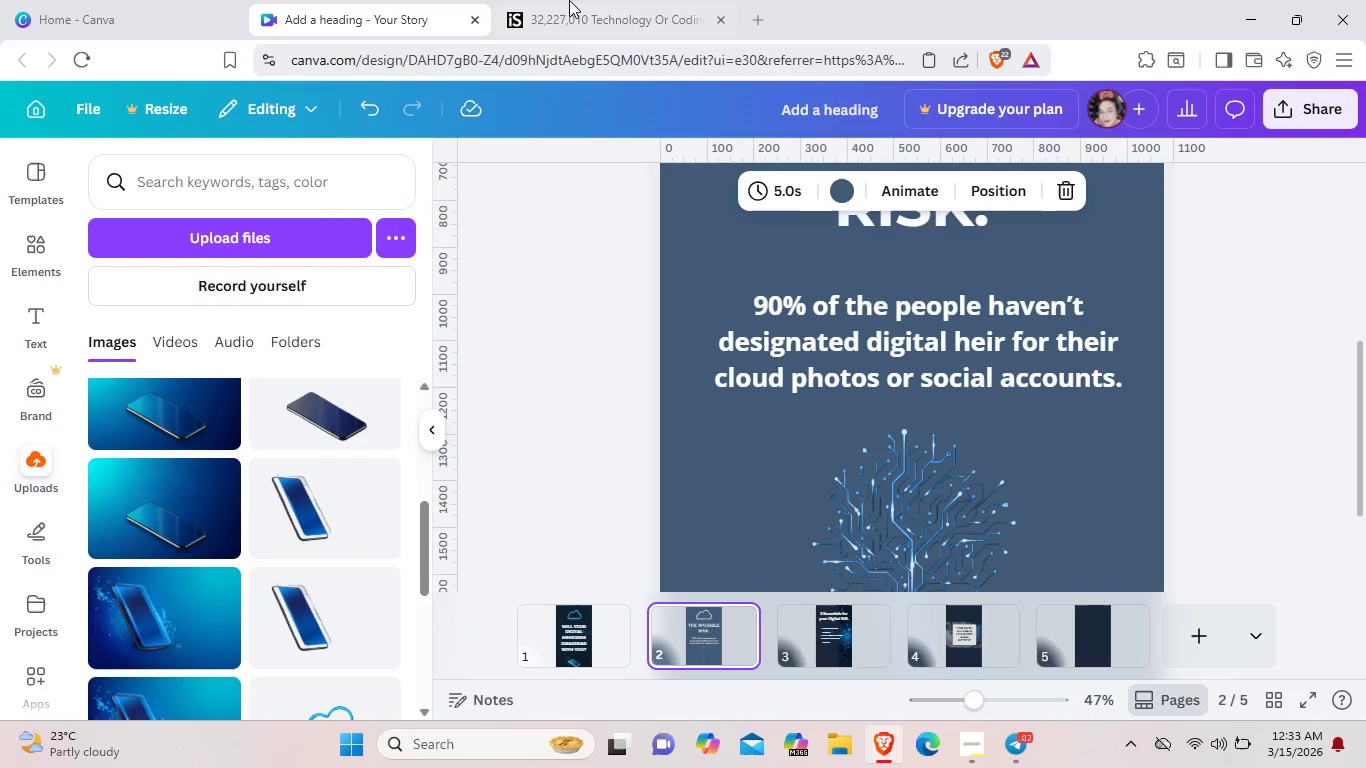 
scroll: coordinate [321, 538], scroll_direction: down, amount: 7.0
 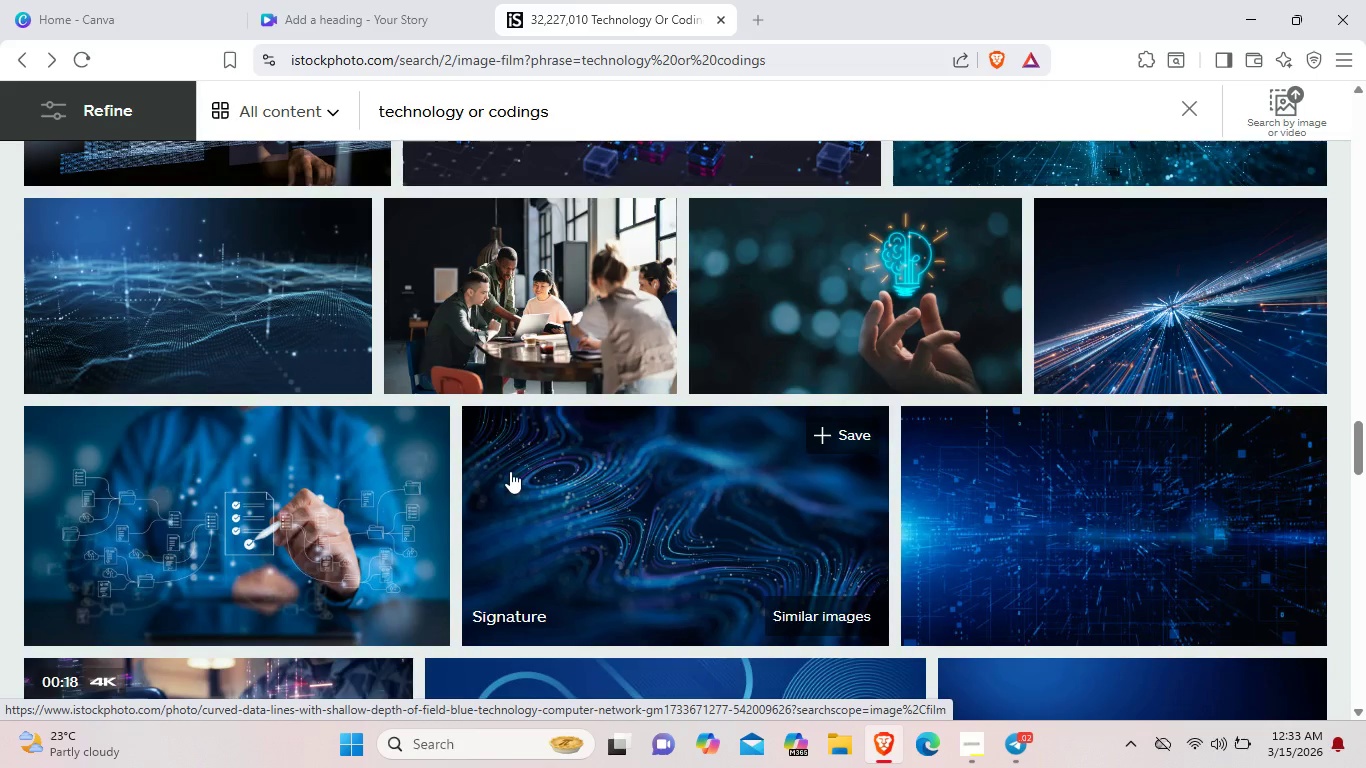 
wait(5.94)
 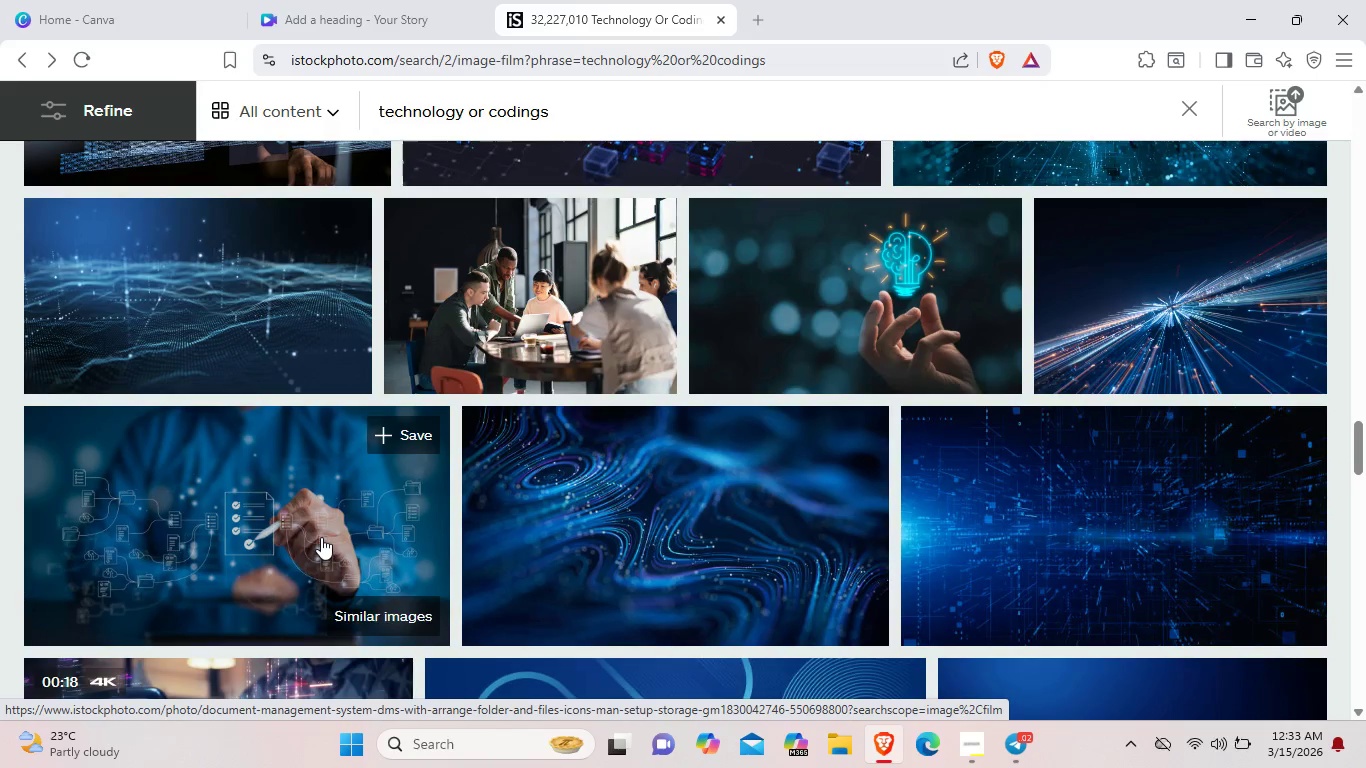 
left_click([372, 0])
 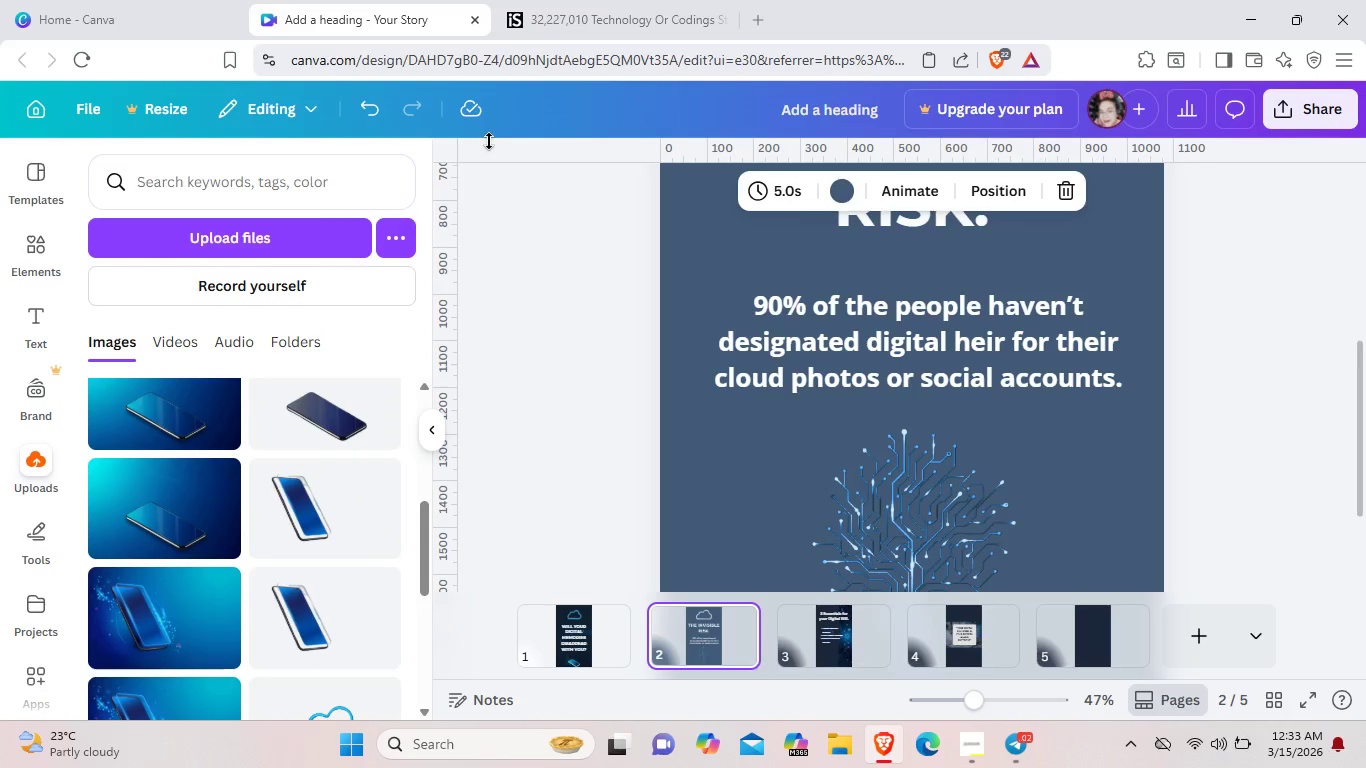 
left_click([566, 11])
 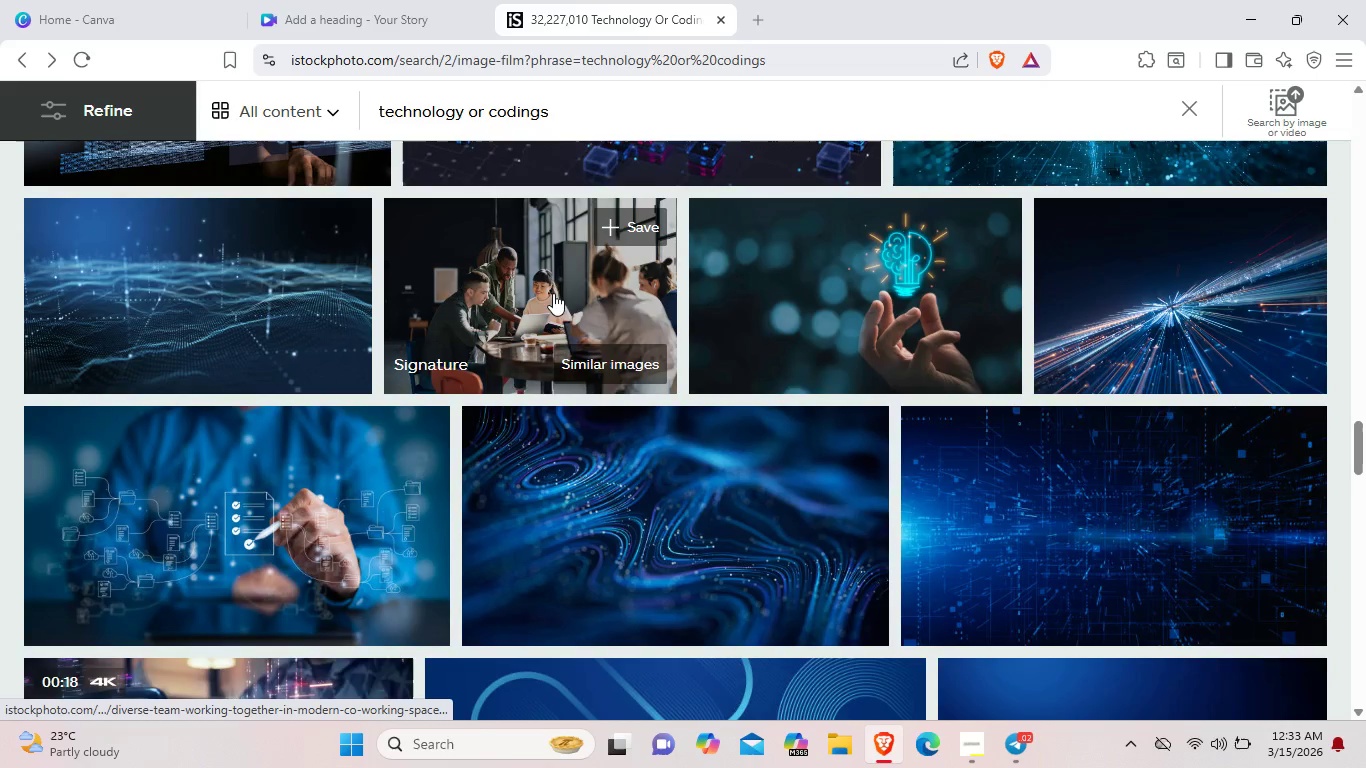 
scroll: coordinate [553, 293], scroll_direction: up, amount: 2.0
 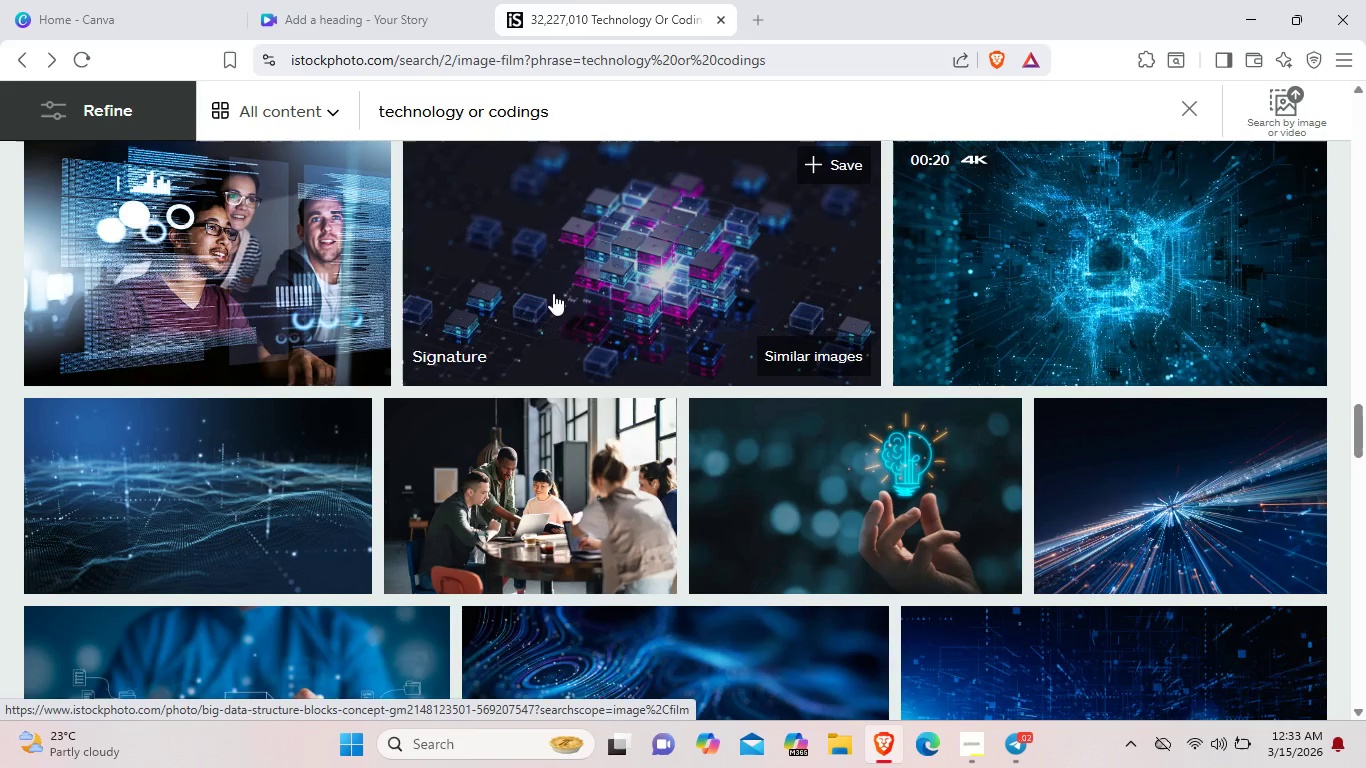 
wait(7.93)
 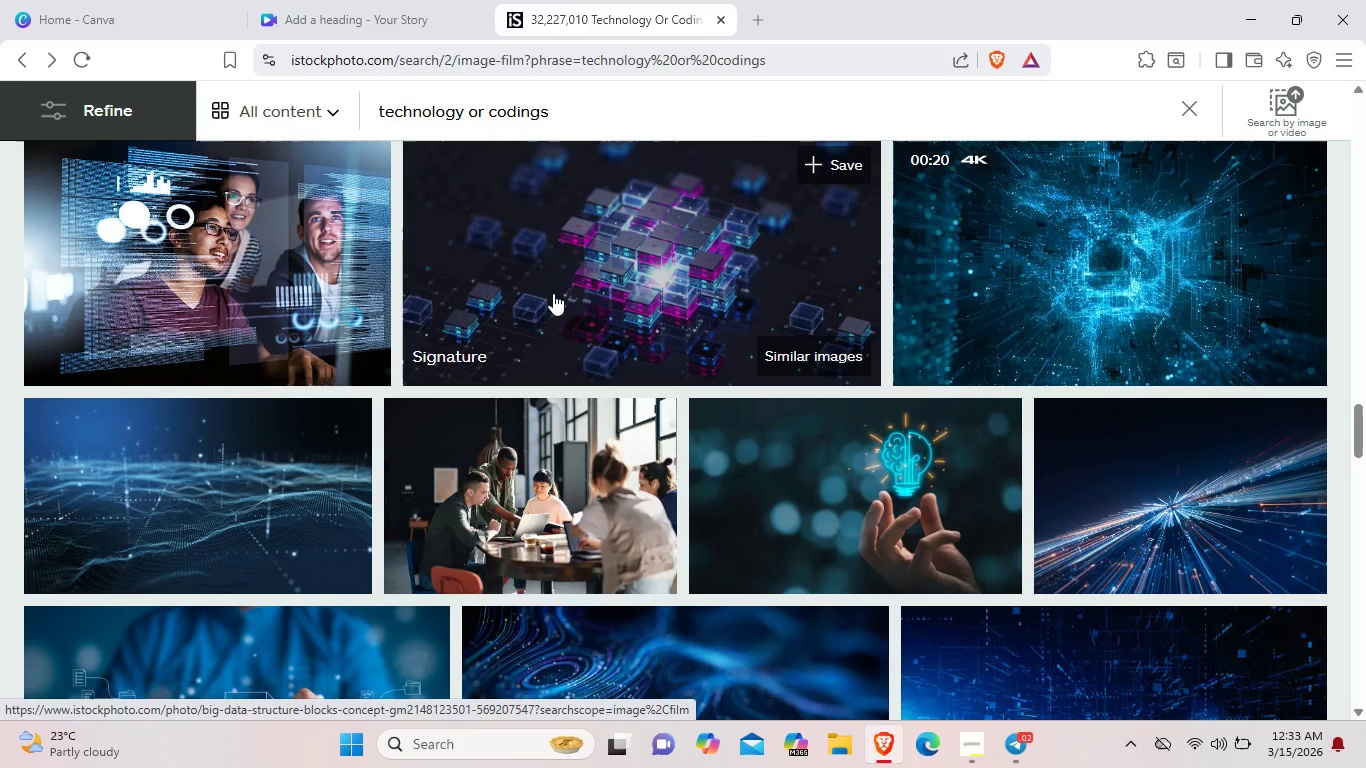 
scroll: coordinate [553, 293], scroll_direction: down, amount: 6.0
 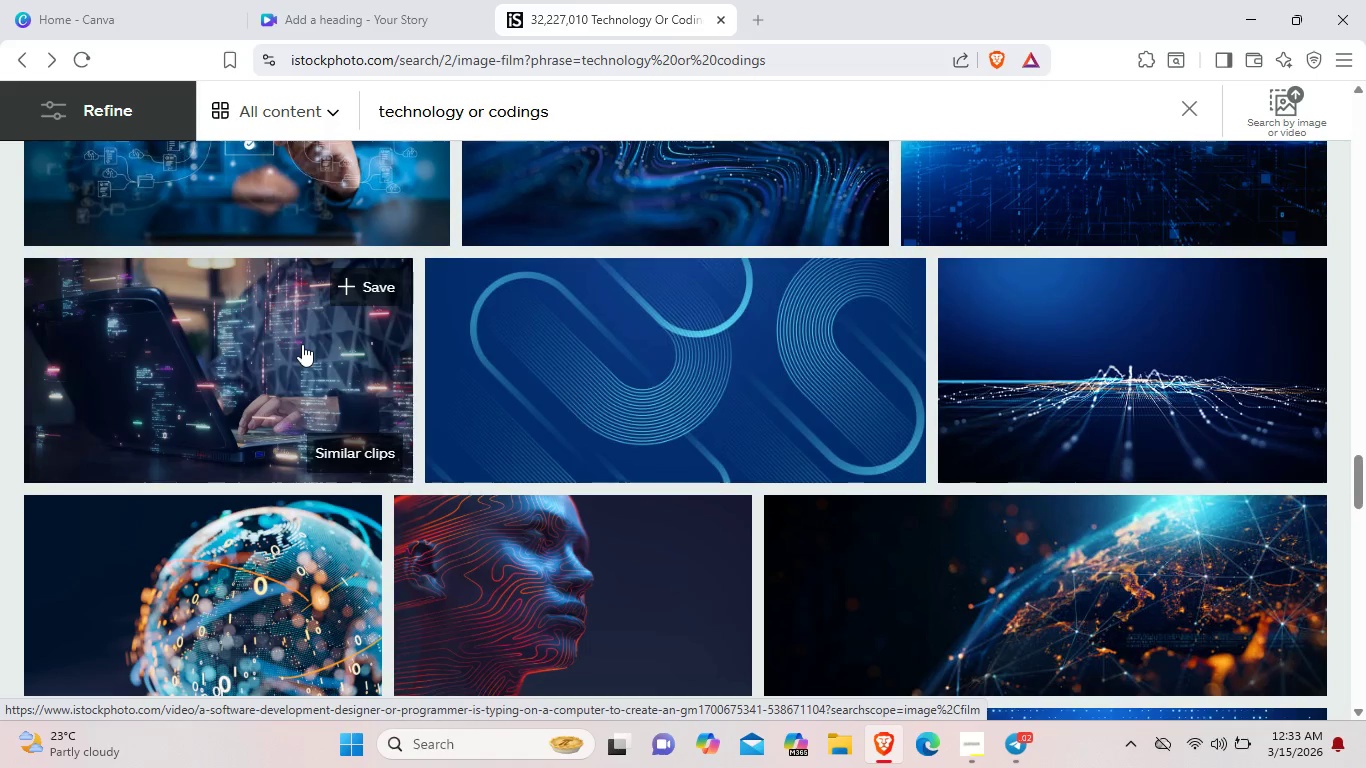 
right_click([302, 344])
 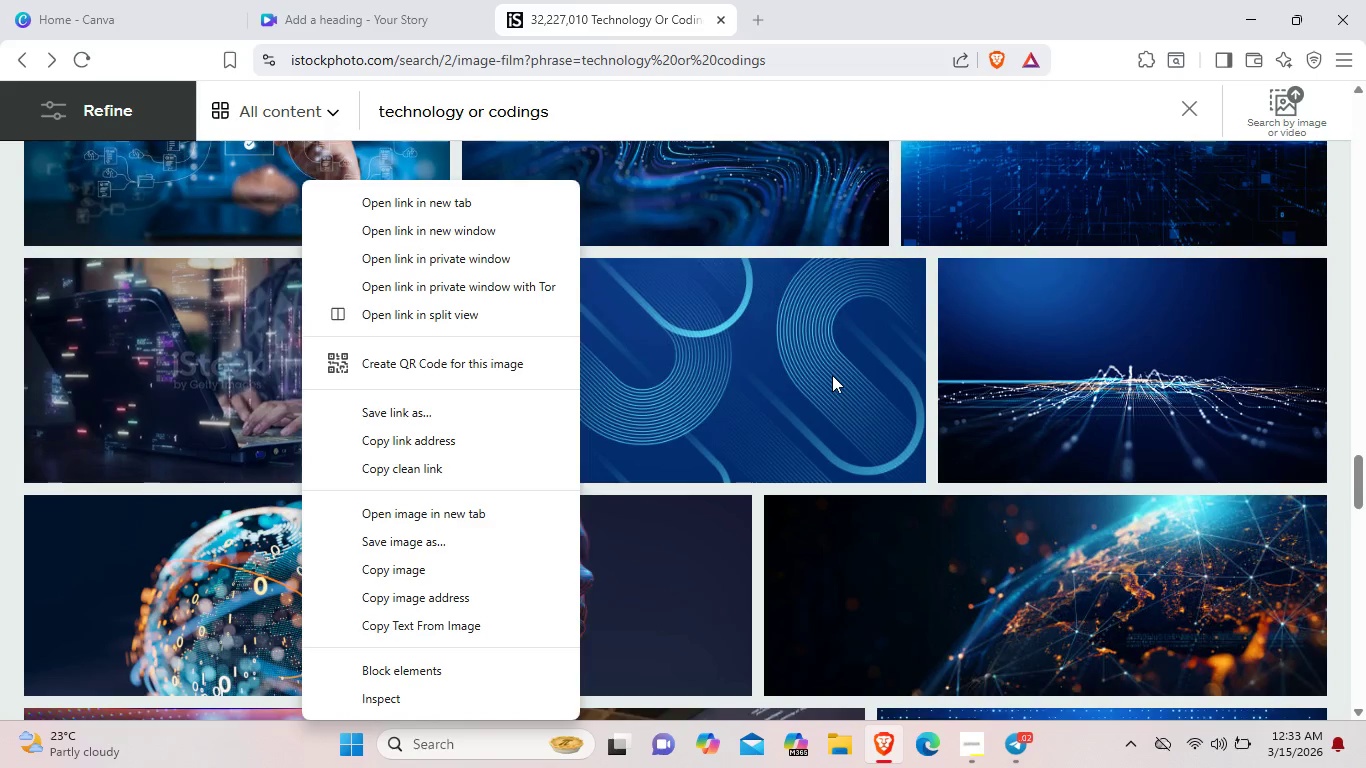 
scroll: coordinate [804, 404], scroll_direction: down, amount: 7.0
 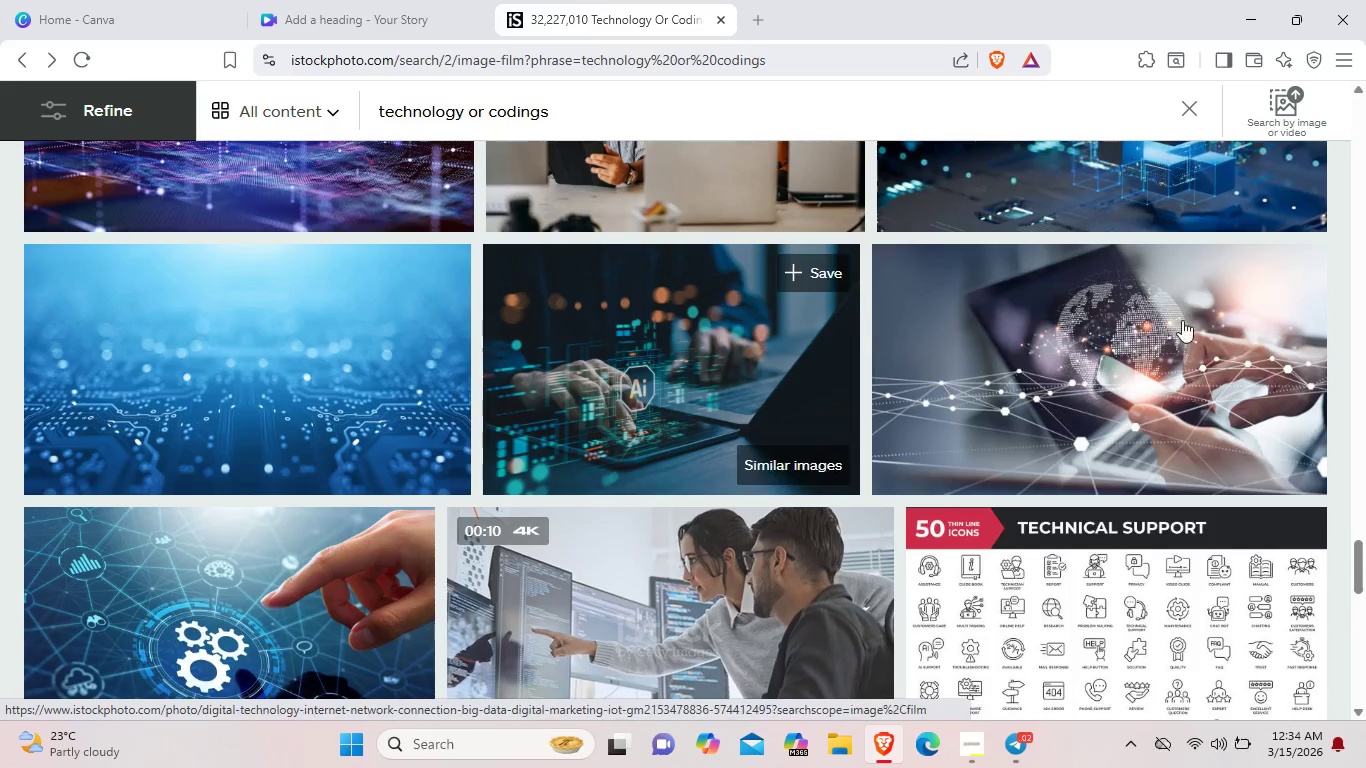 
right_click([1076, 348])
 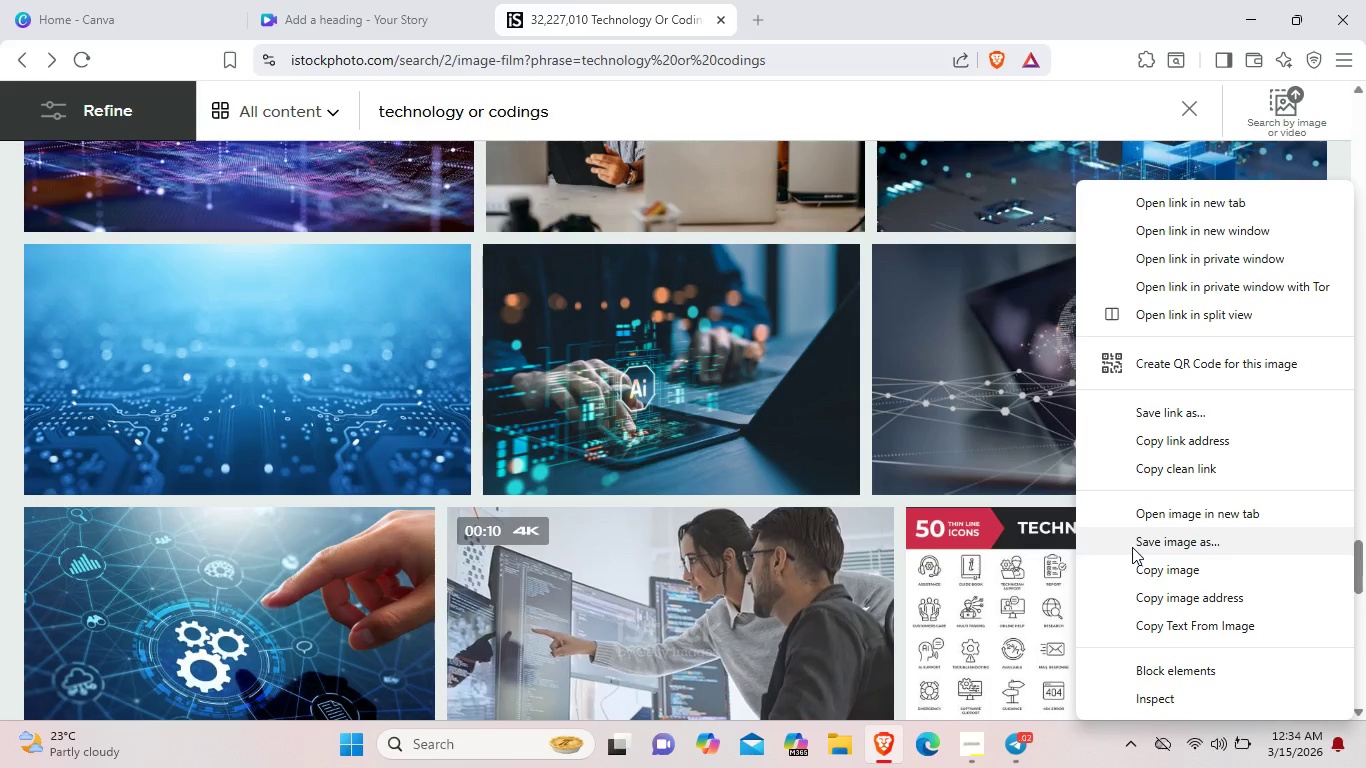 
left_click([1130, 568])
 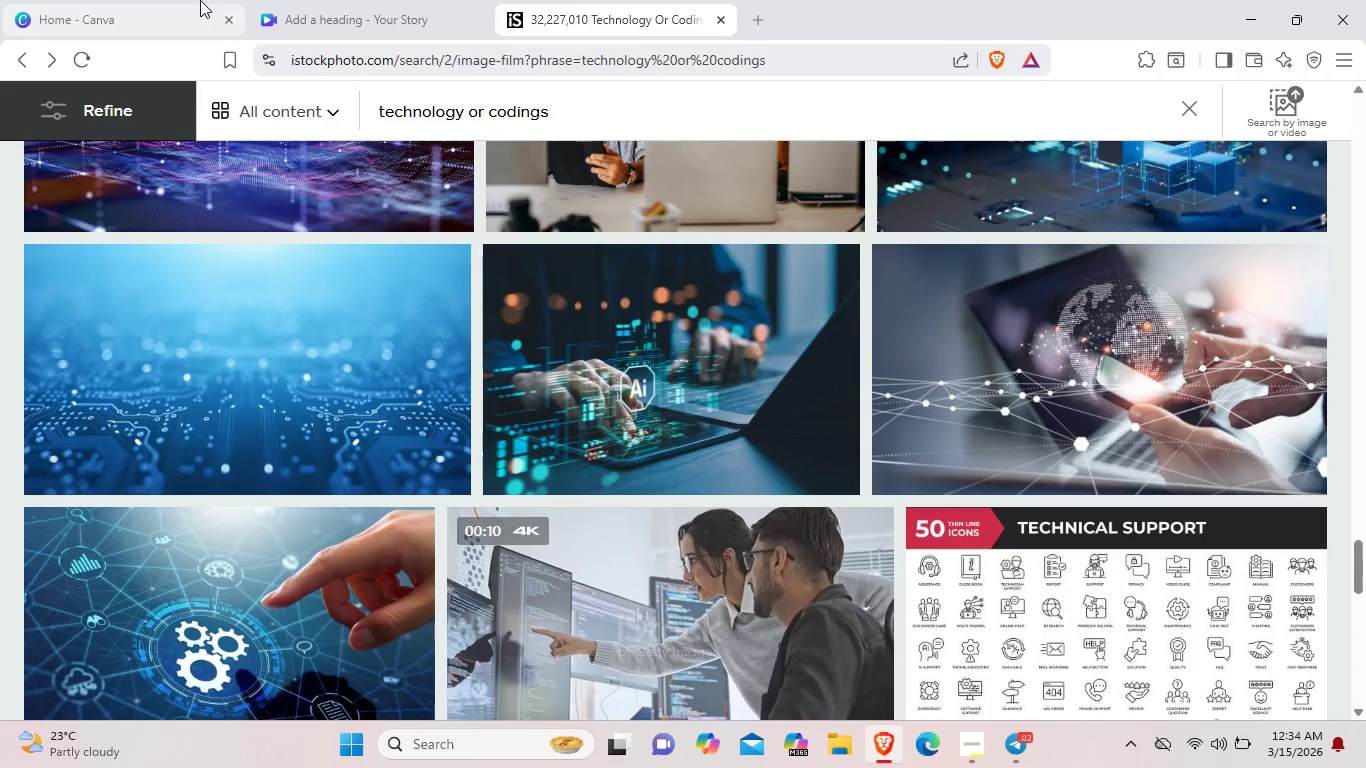 
left_click([355, 0])
 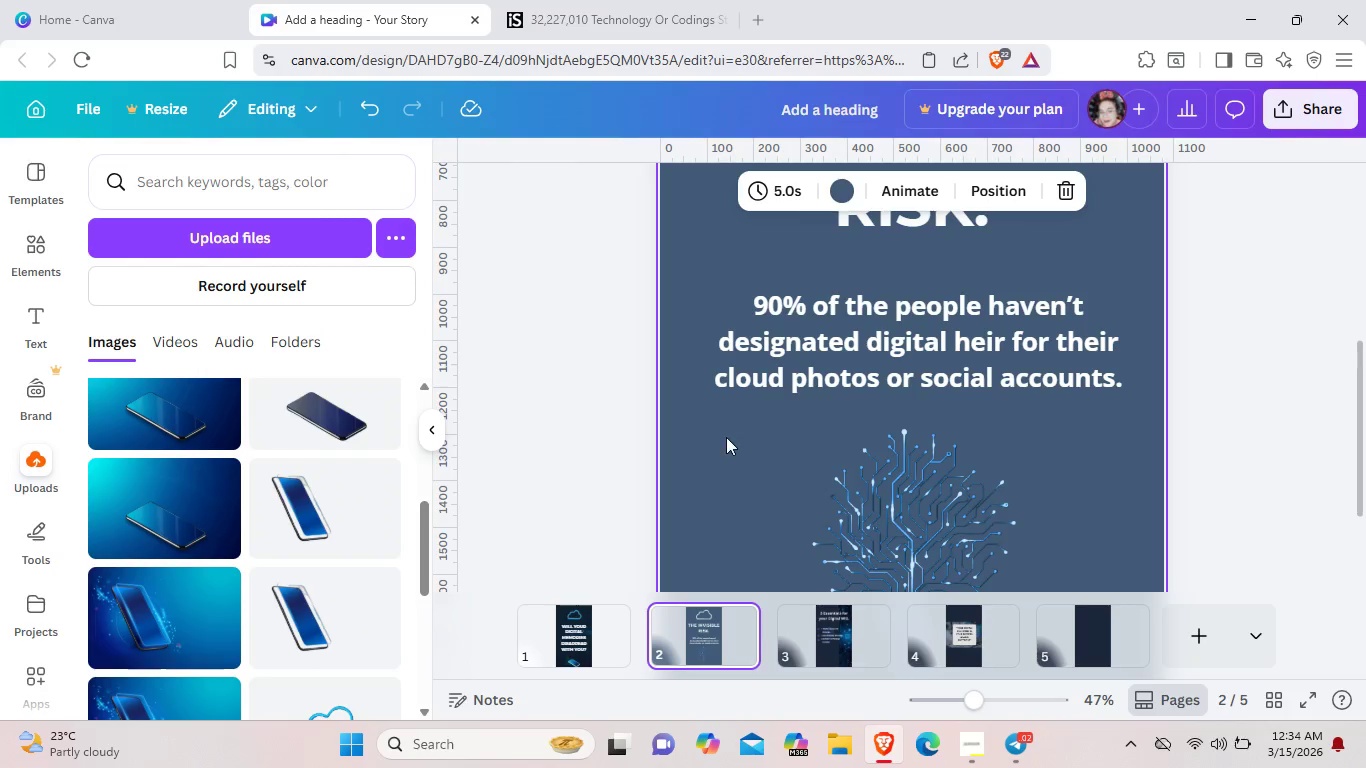 
right_click([726, 438])
 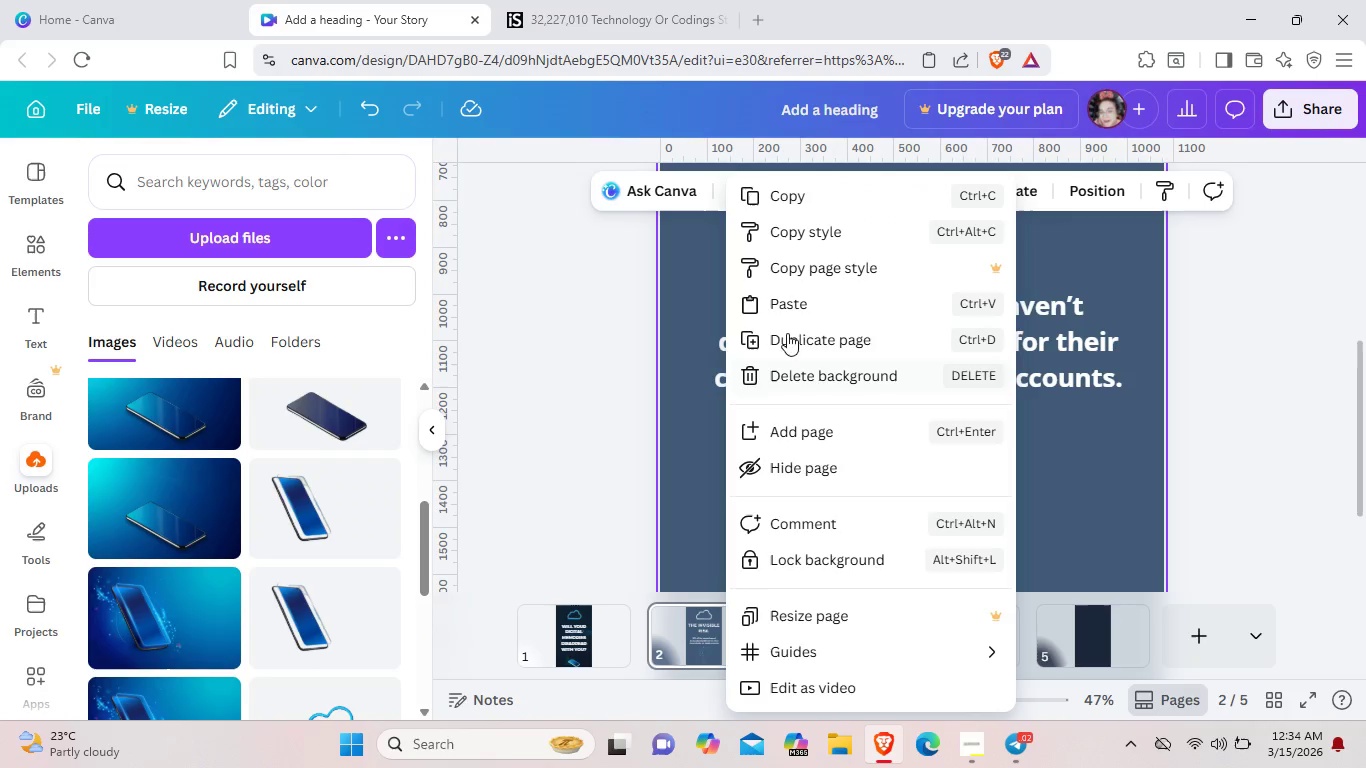 
left_click([788, 302])
 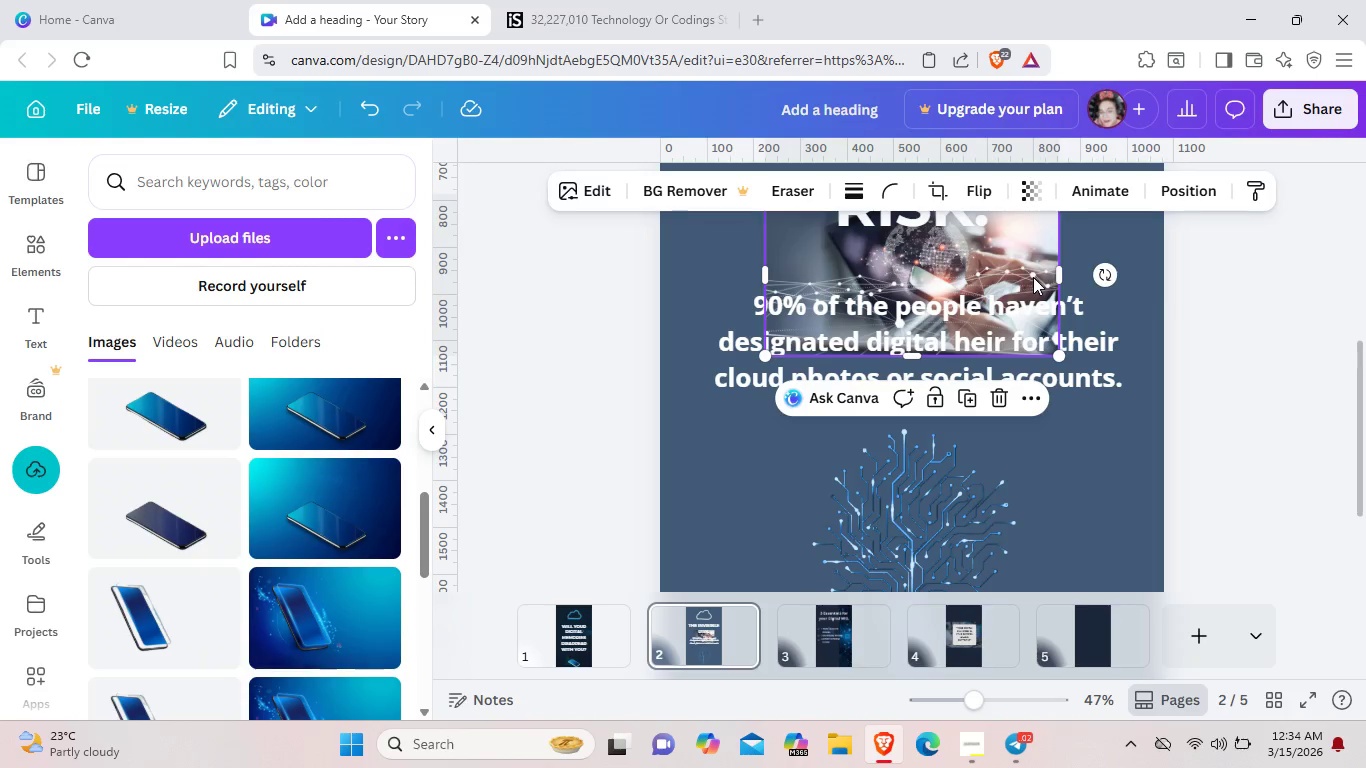 
wait(7.67)
 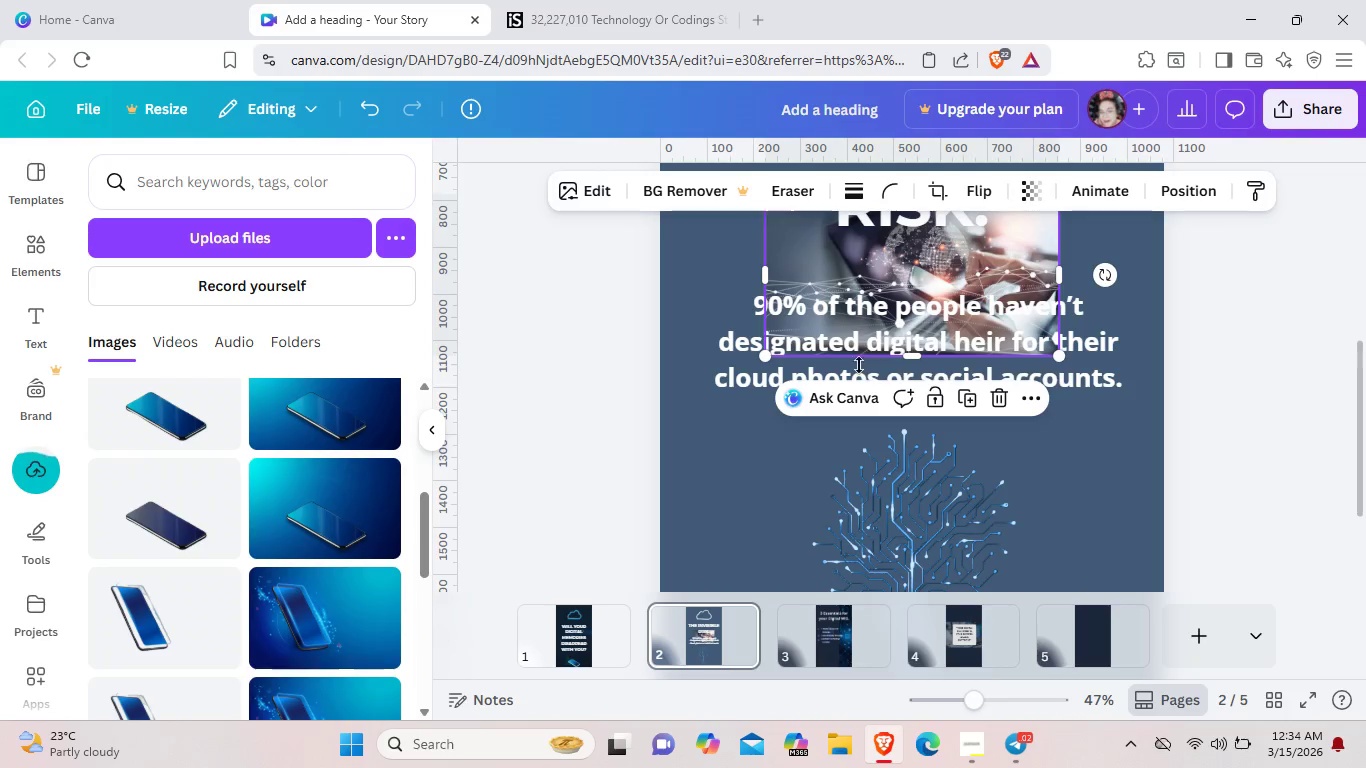 
left_click([1276, 393])
 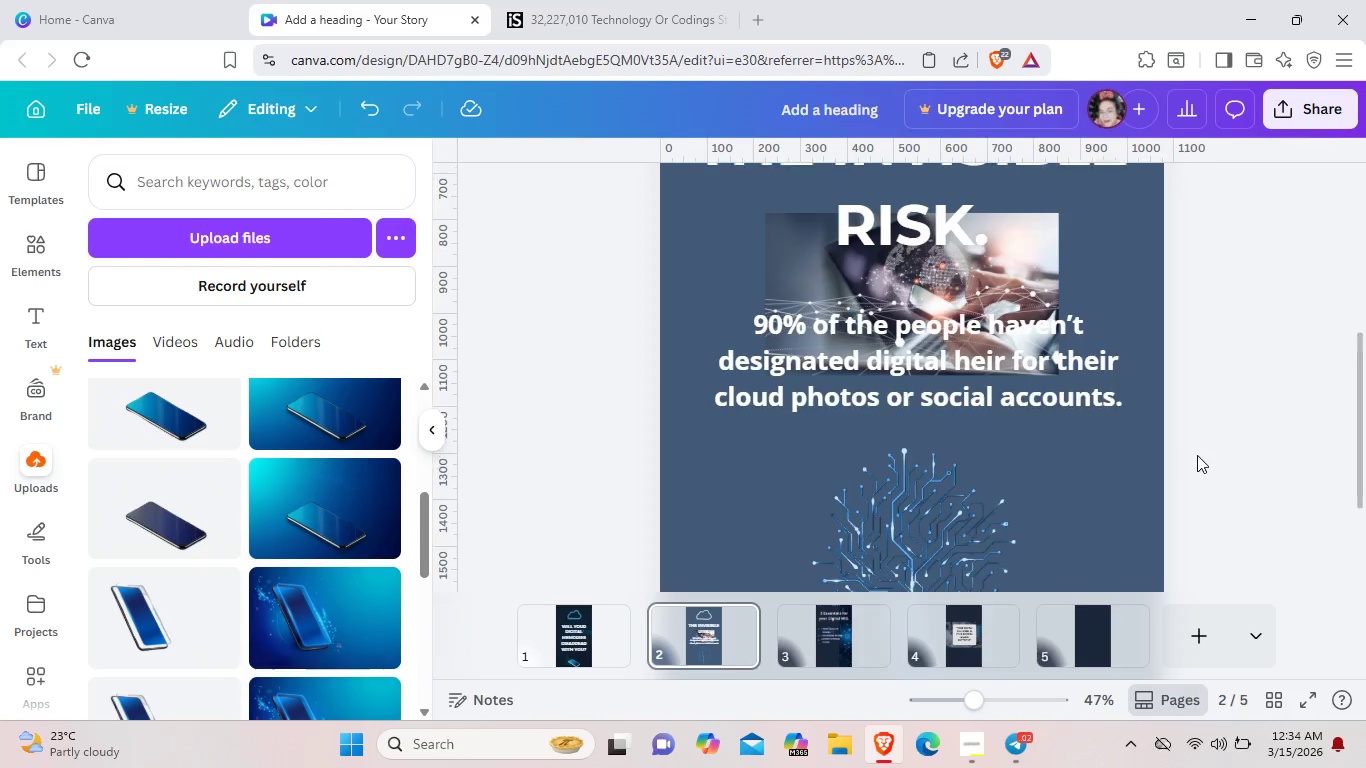 
scroll: coordinate [1197, 455], scroll_direction: up, amount: 1.0
 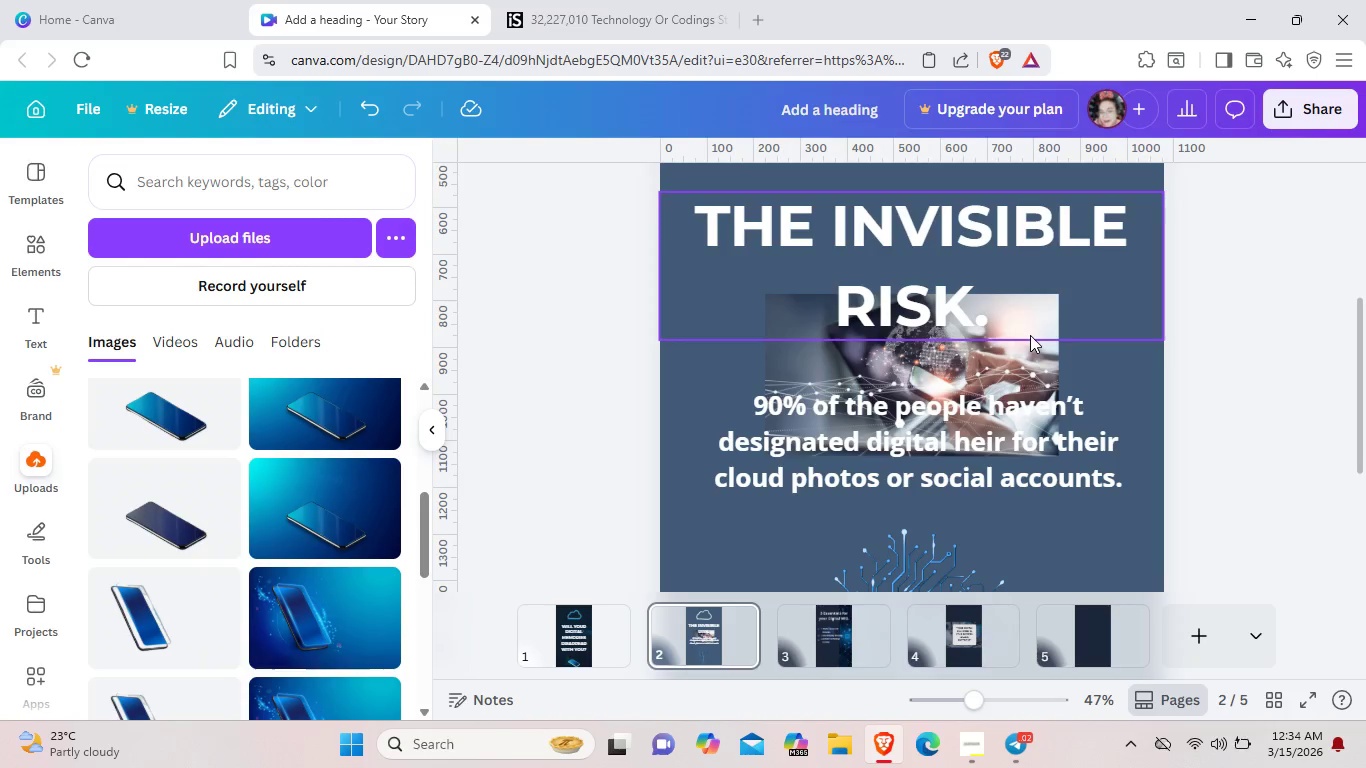 
left_click_drag(start_coordinate=[1030, 335], to_coordinate=[1035, 315])
 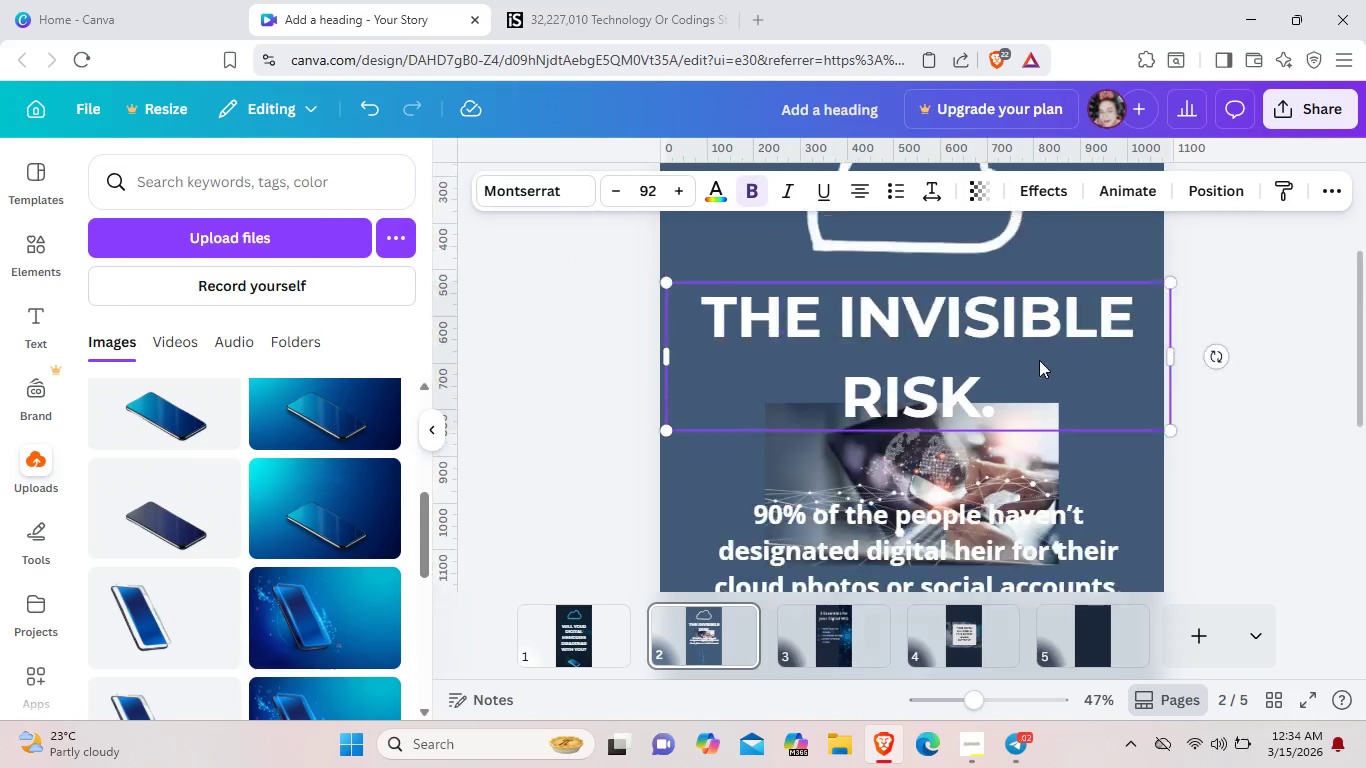 
scroll: coordinate [1040, 343], scroll_direction: up, amount: 2.0
 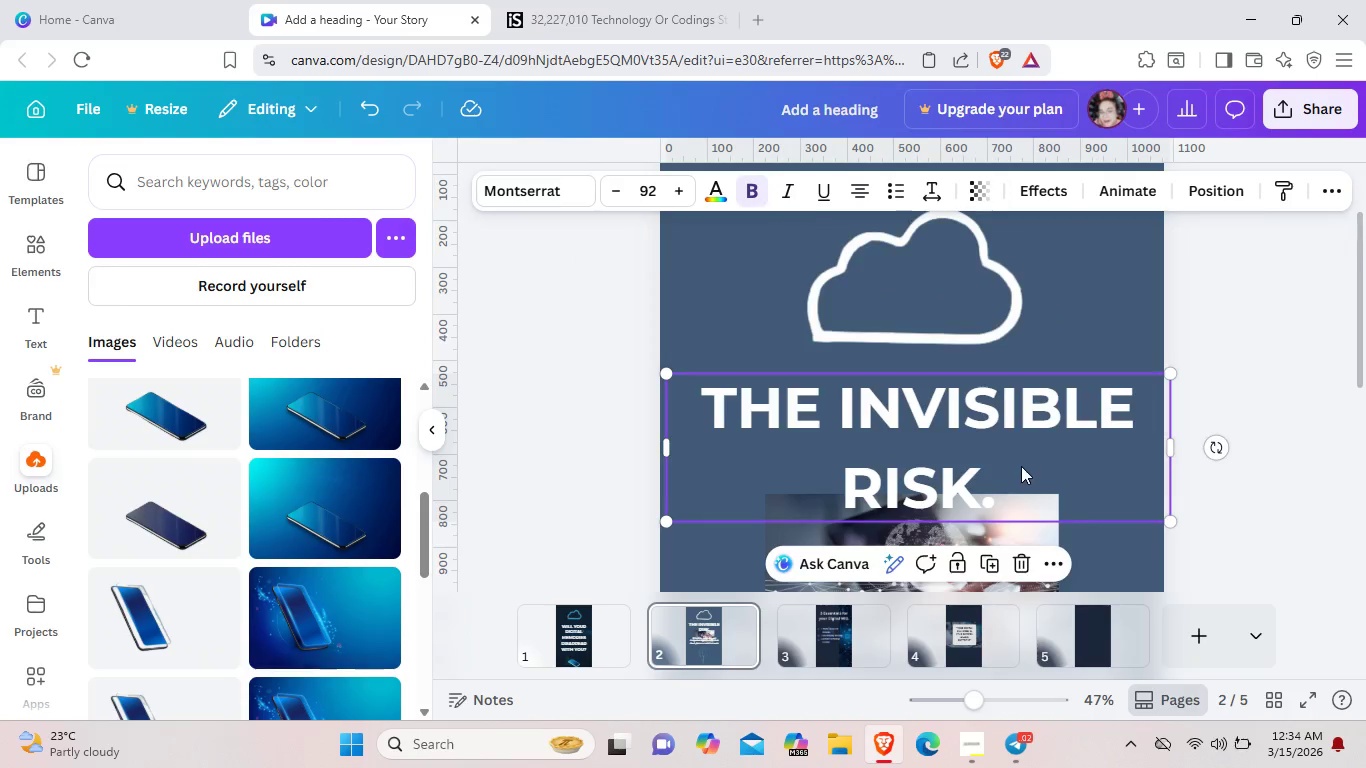 
scroll: coordinate [1021, 466], scroll_direction: down, amount: 2.0
 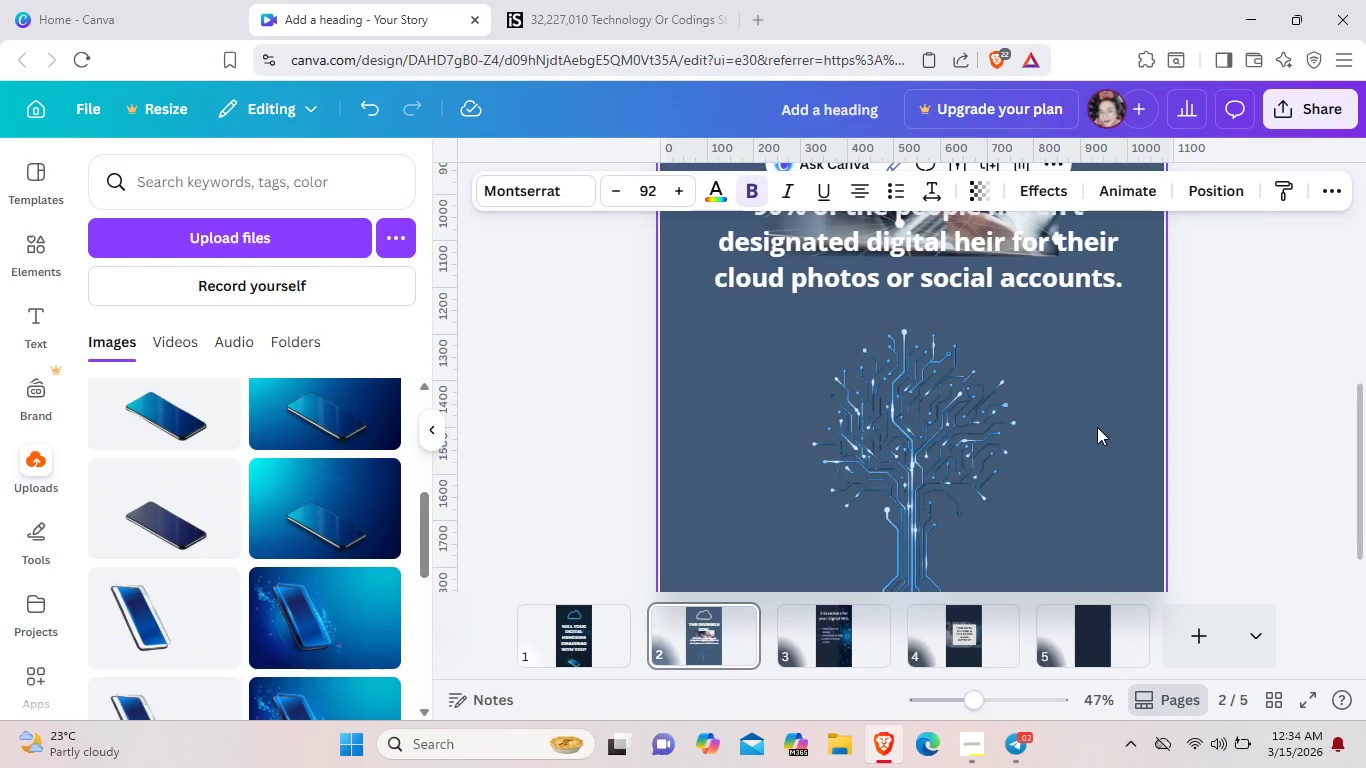 
left_click([1098, 429])
 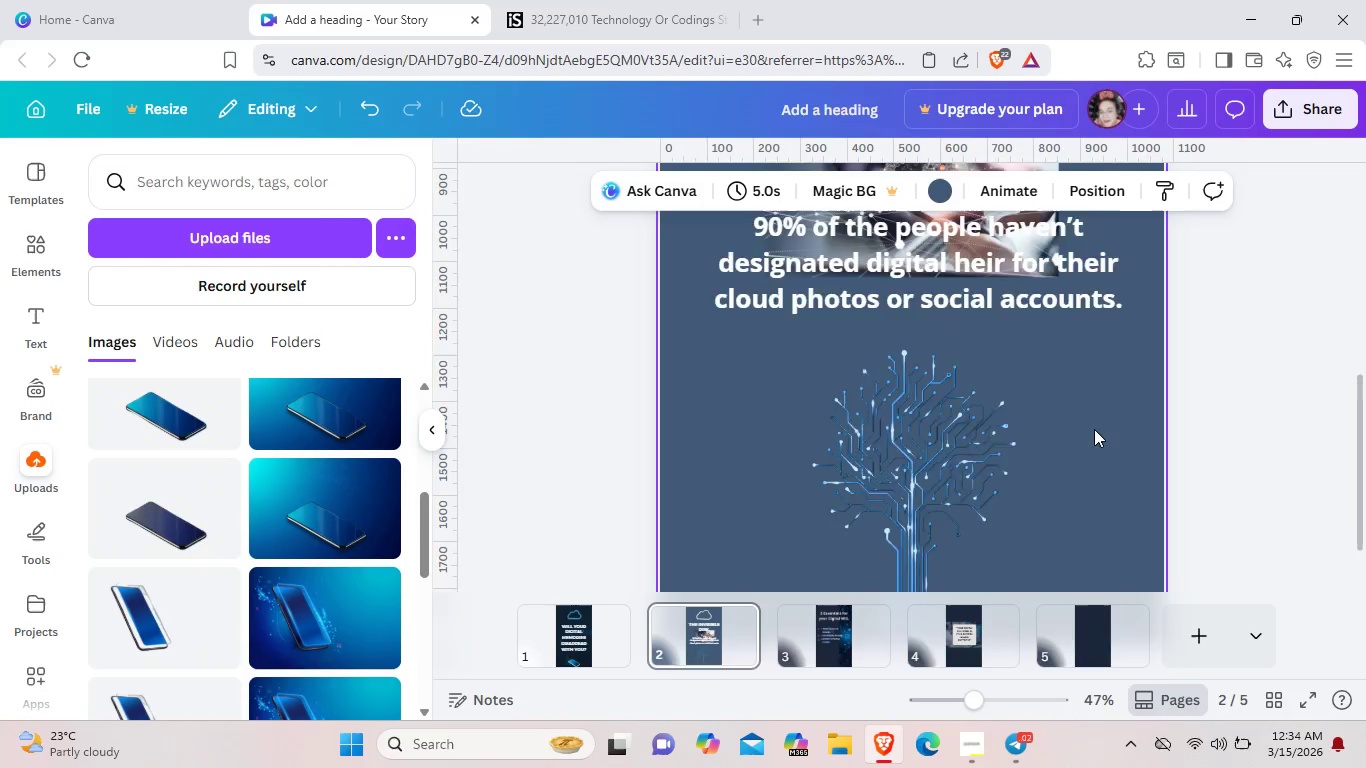 
scroll: coordinate [1094, 429], scroll_direction: up, amount: 2.0
 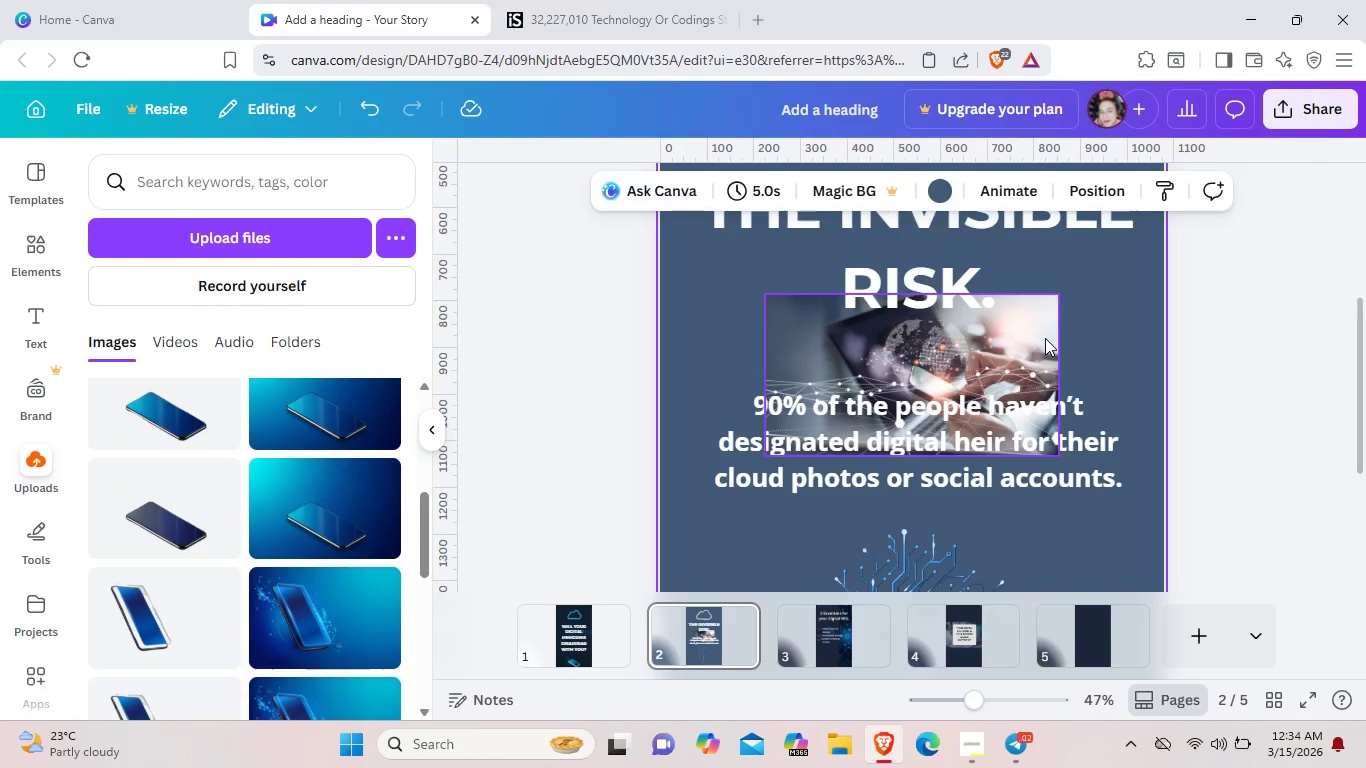 
left_click_drag(start_coordinate=[1045, 338], to_coordinate=[969, 308])
 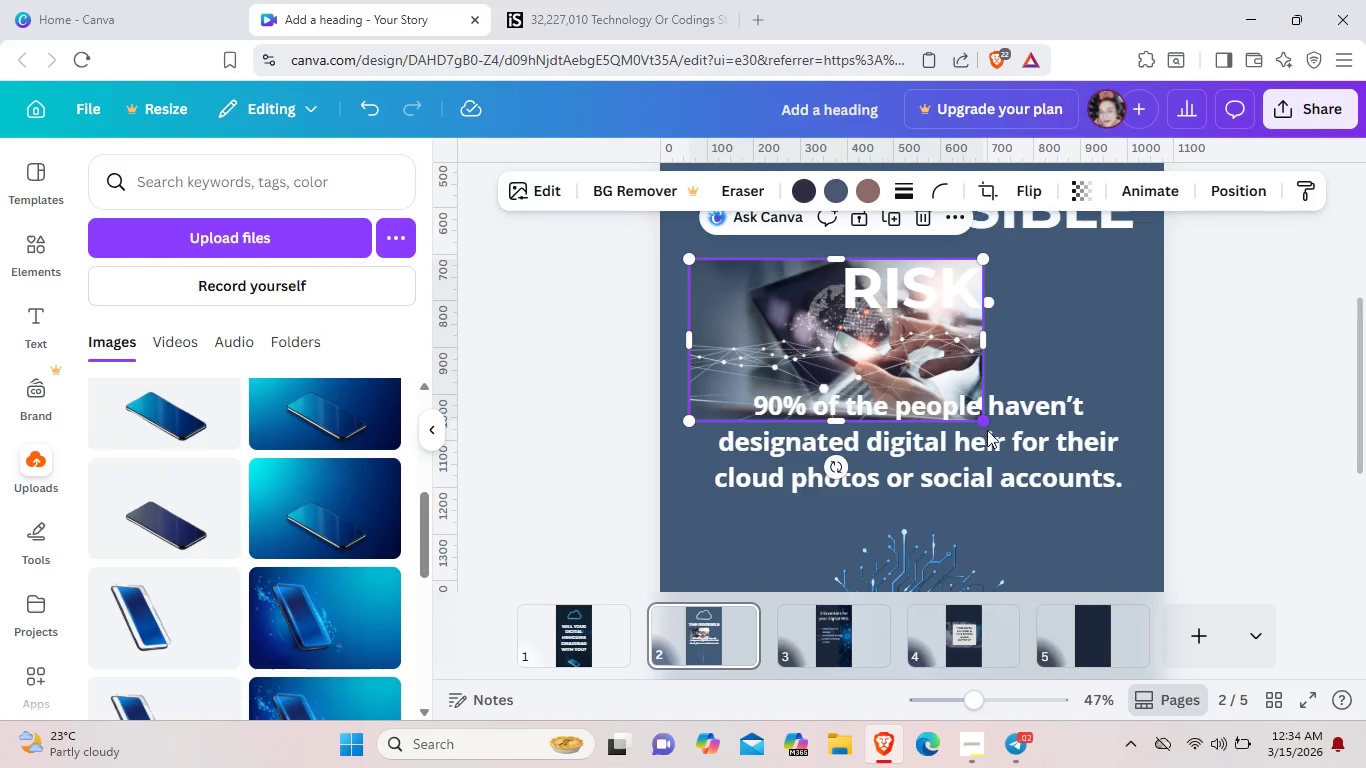 
left_click_drag(start_coordinate=[982, 428], to_coordinate=[1224, 537])
 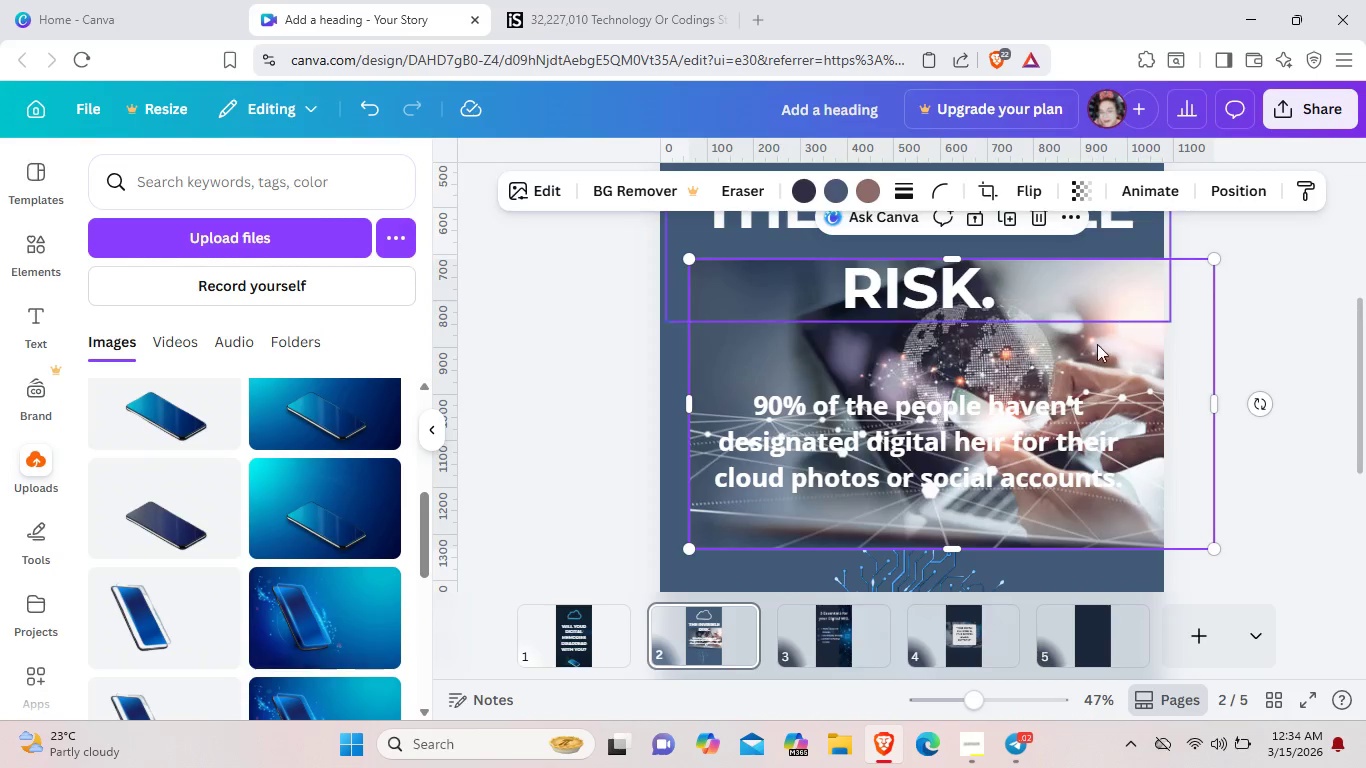 
left_click_drag(start_coordinate=[1120, 319], to_coordinate=[1092, 362])
 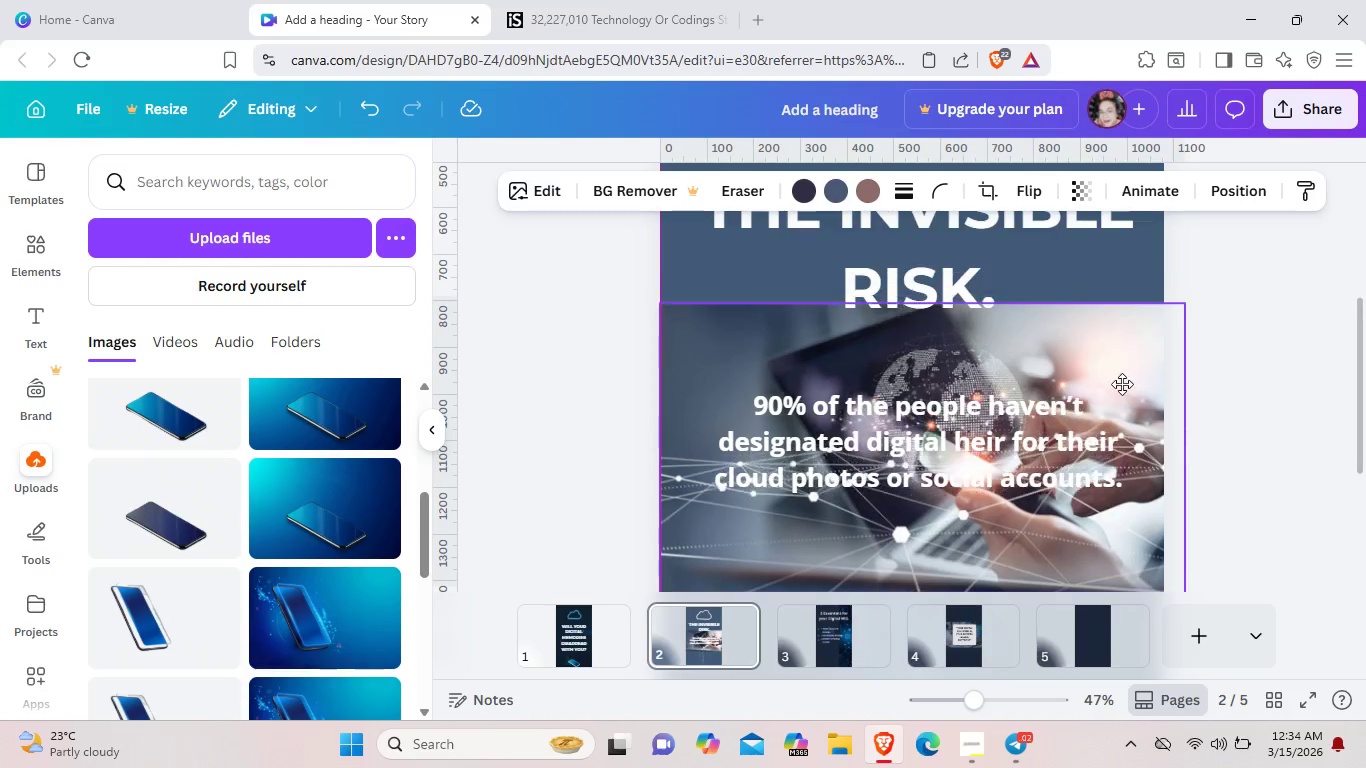 
left_click_drag(start_coordinate=[1124, 349], to_coordinate=[1121, 392])
 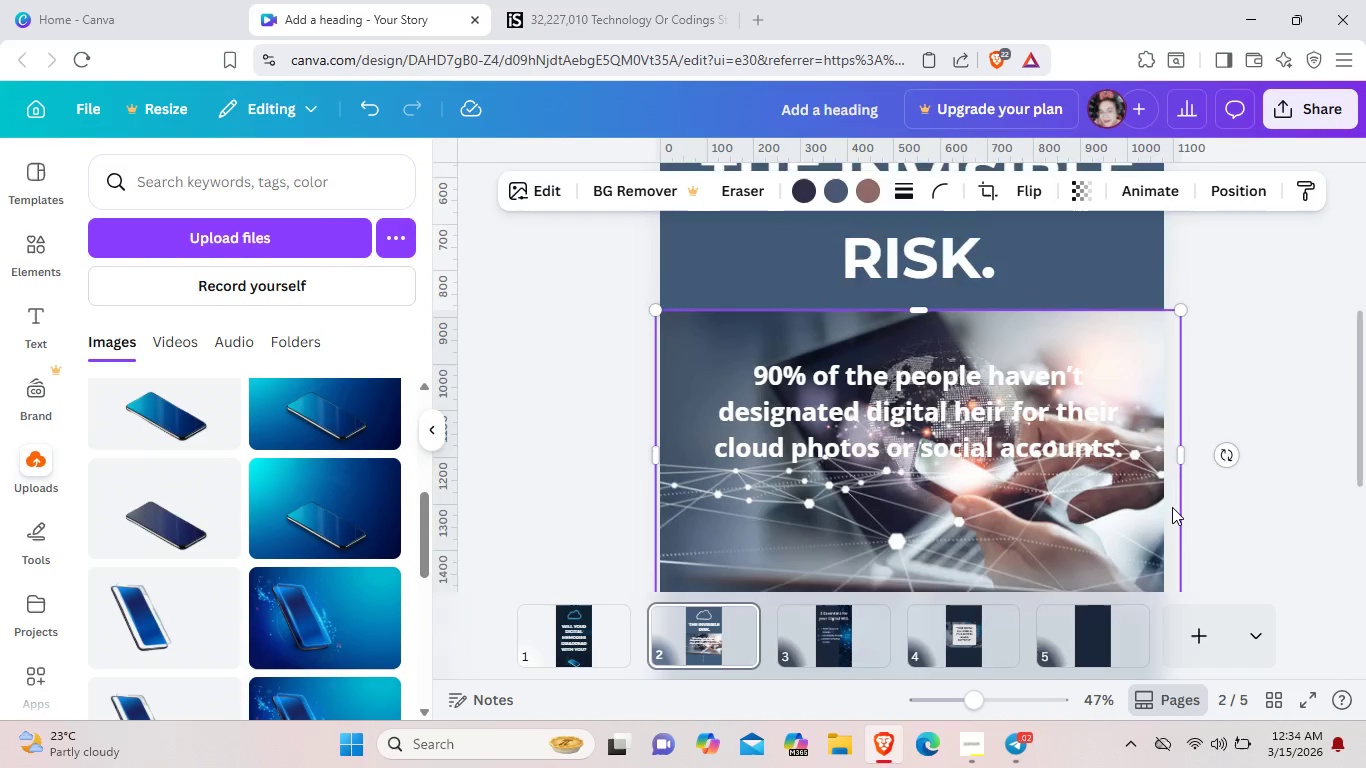 
scroll: coordinate [1172, 507], scroll_direction: down, amount: 1.0
 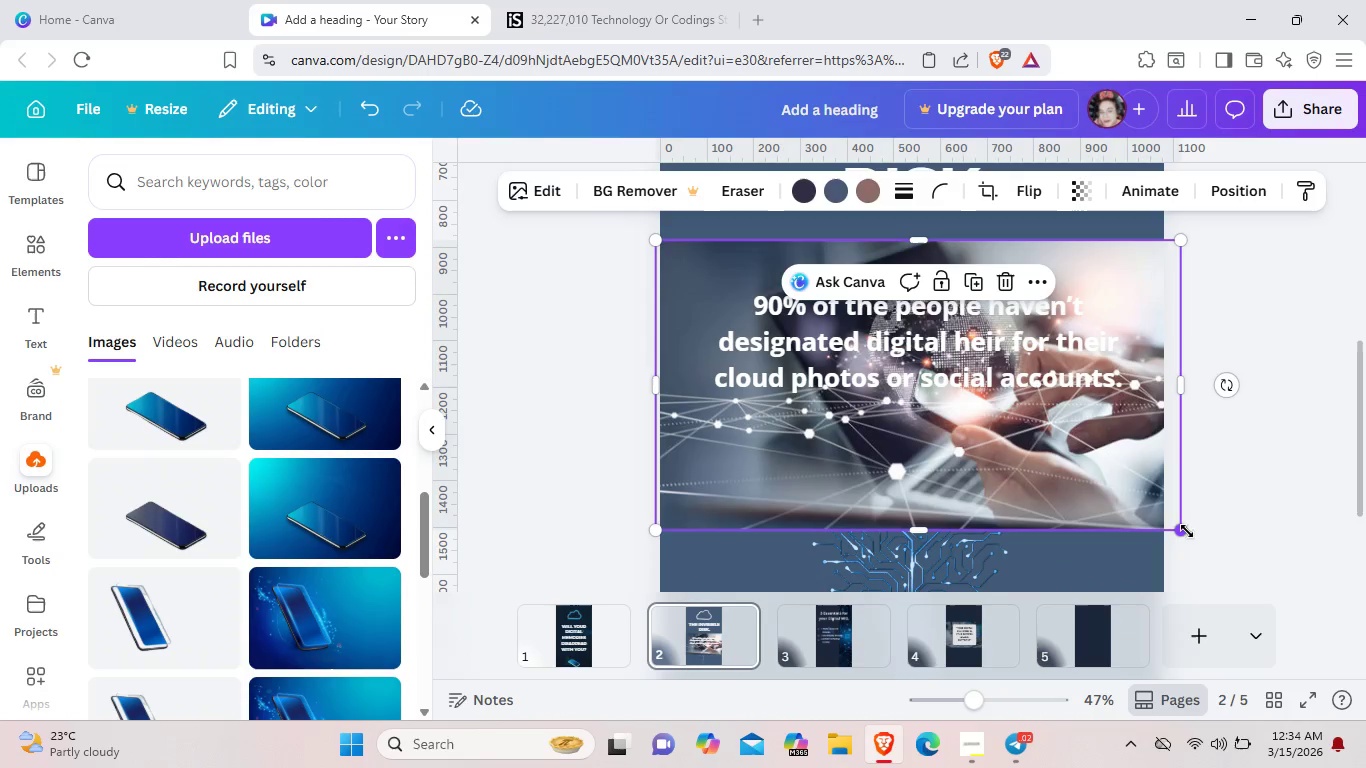 
left_click_drag(start_coordinate=[1187, 531], to_coordinate=[1090, 452])
 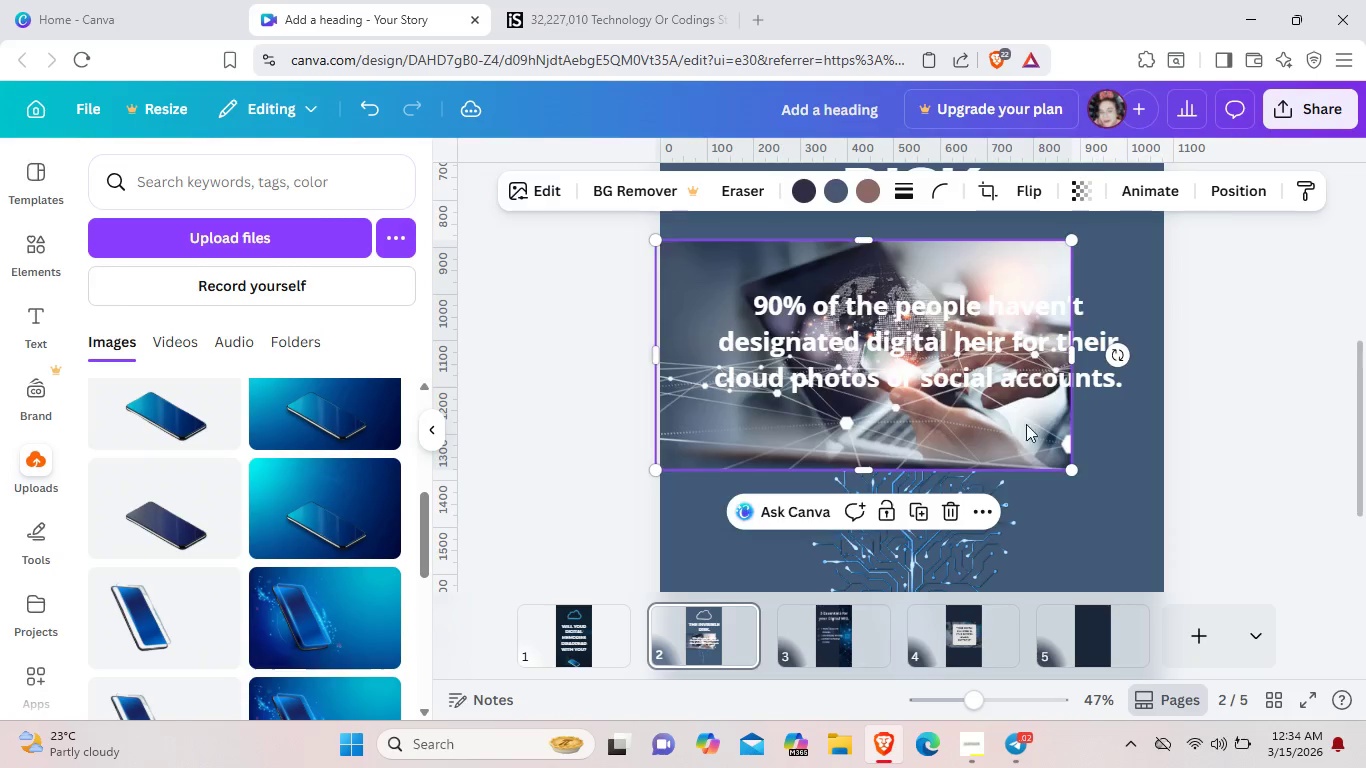 
left_click_drag(start_coordinate=[1004, 432], to_coordinate=[1061, 392])
 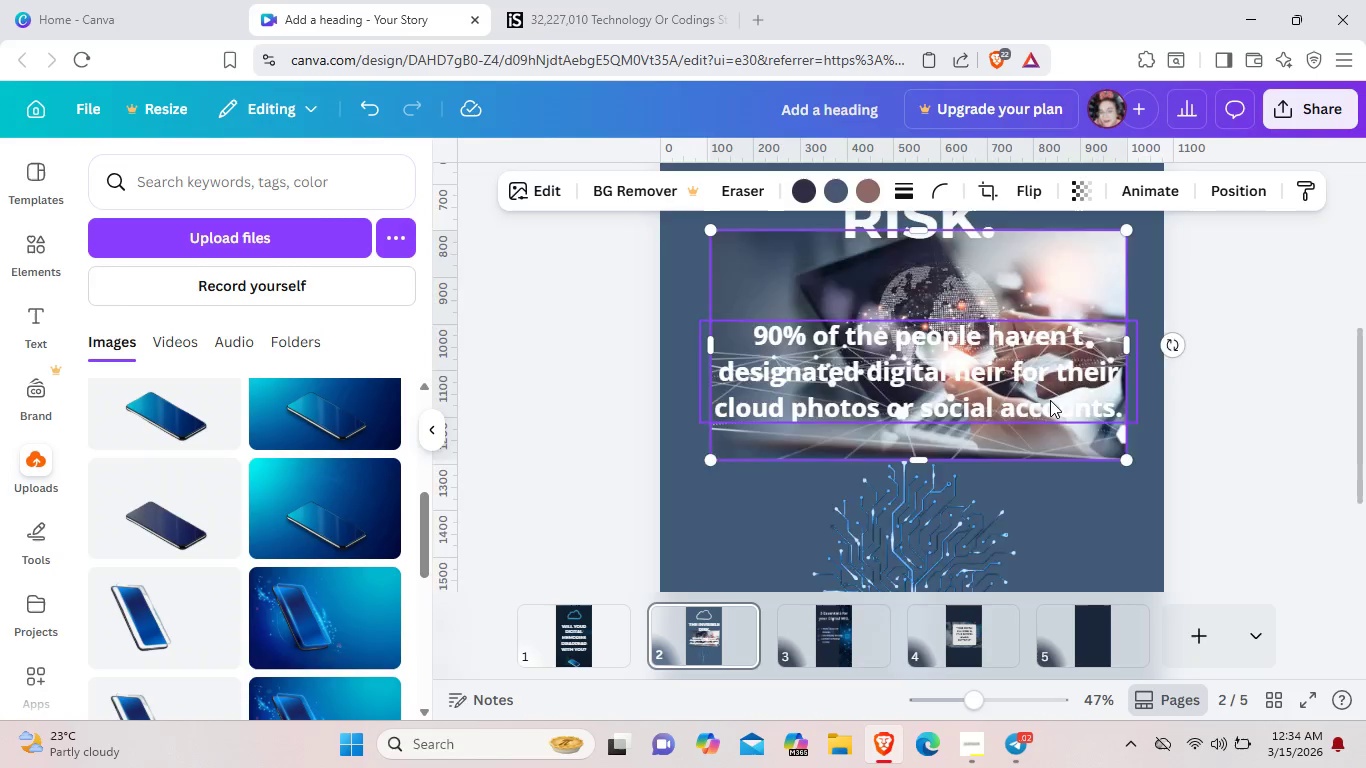 
scroll: coordinate [1050, 400], scroll_direction: up, amount: 1.0
 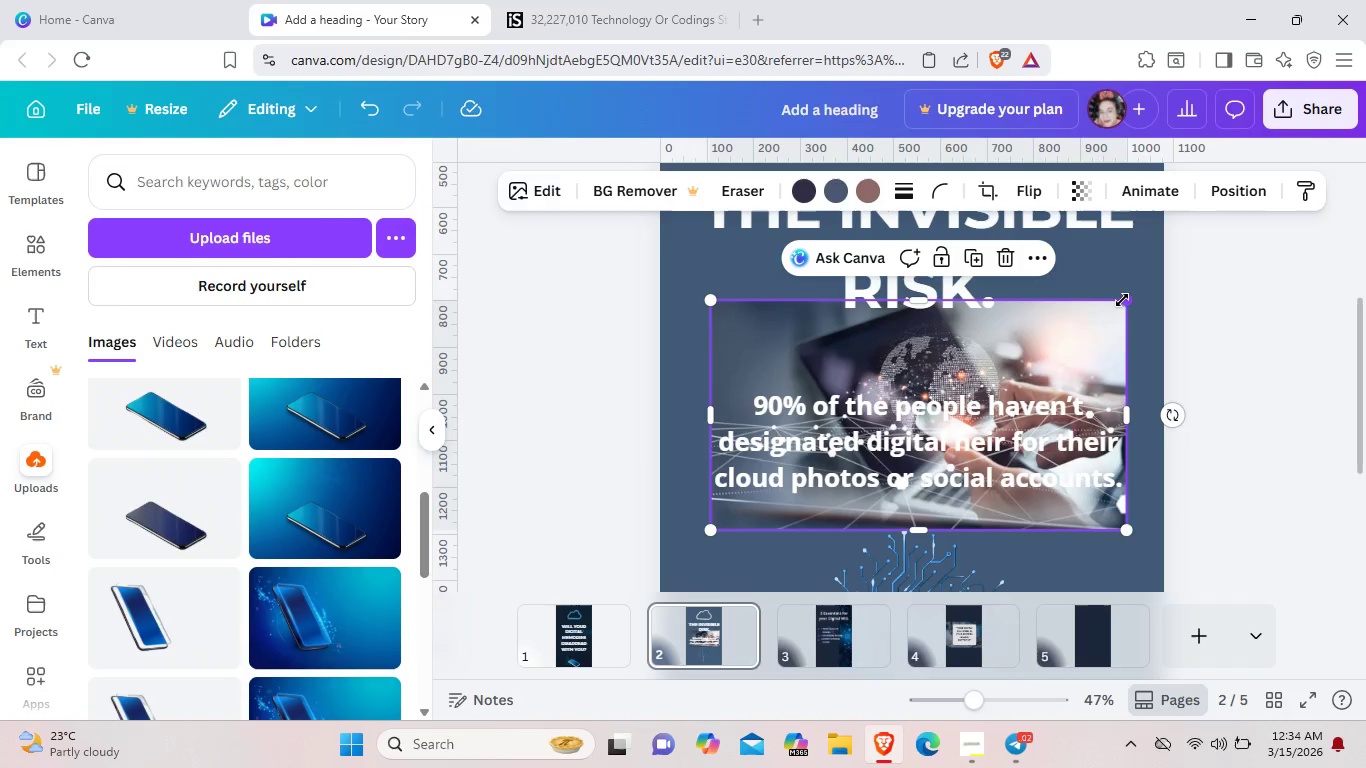 
left_click_drag(start_coordinate=[1124, 300], to_coordinate=[1114, 370])
 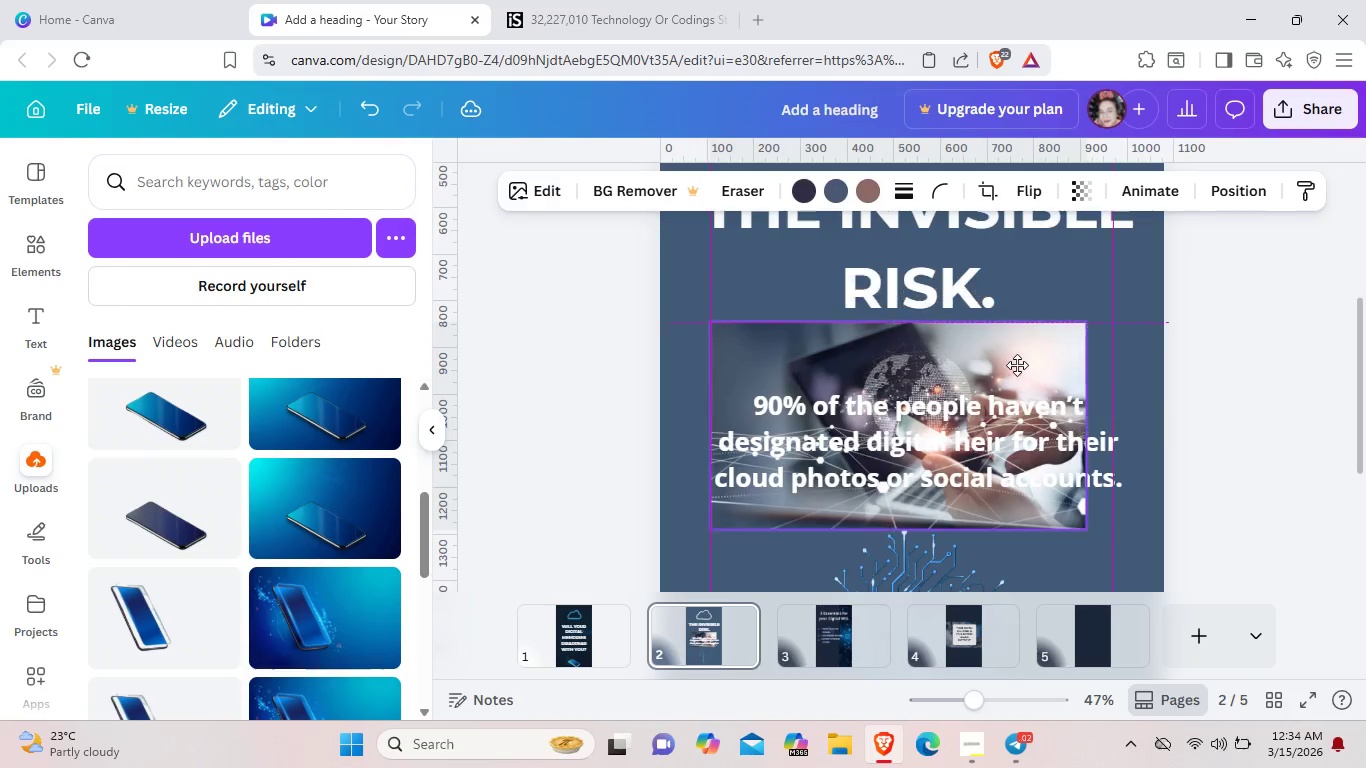 
left_click_drag(start_coordinate=[999, 365], to_coordinate=[1017, 296])
 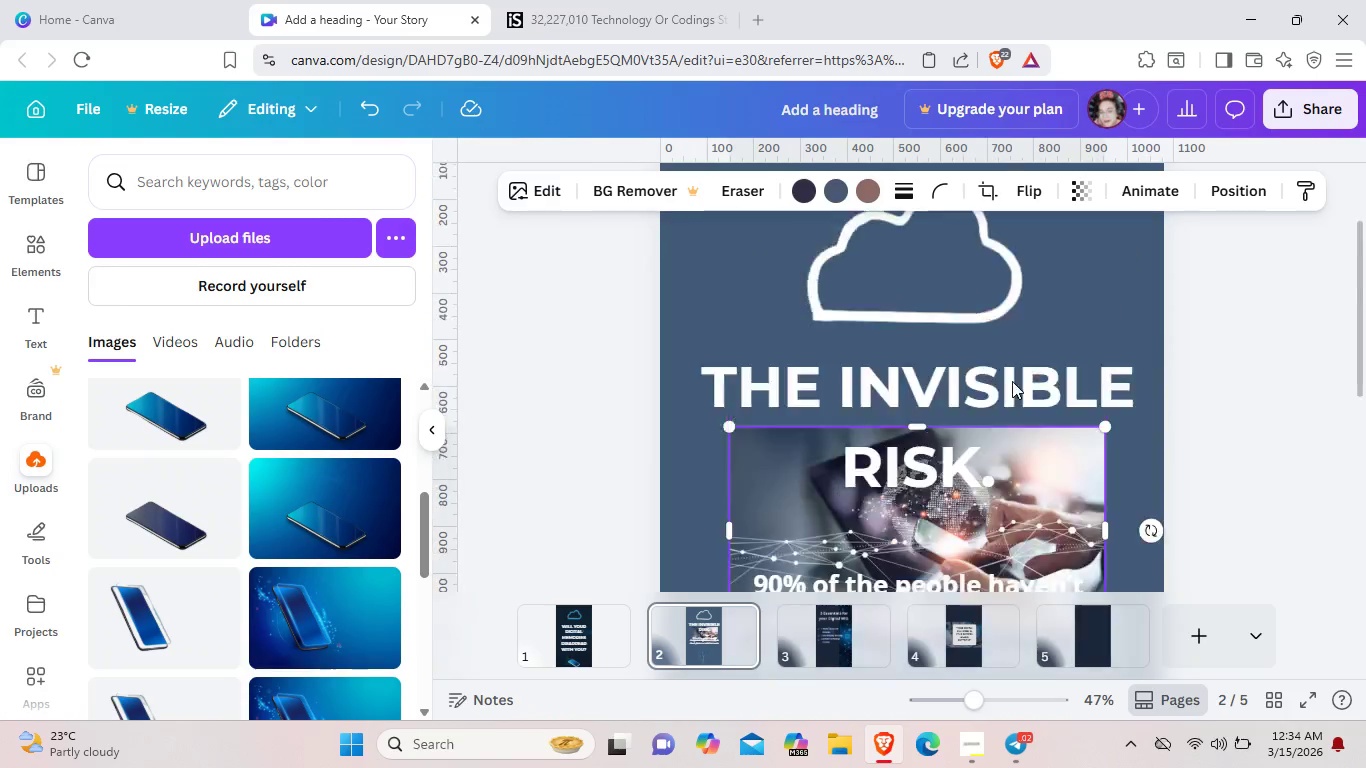 
scroll: coordinate [1012, 372], scroll_direction: up, amount: 3.0
 